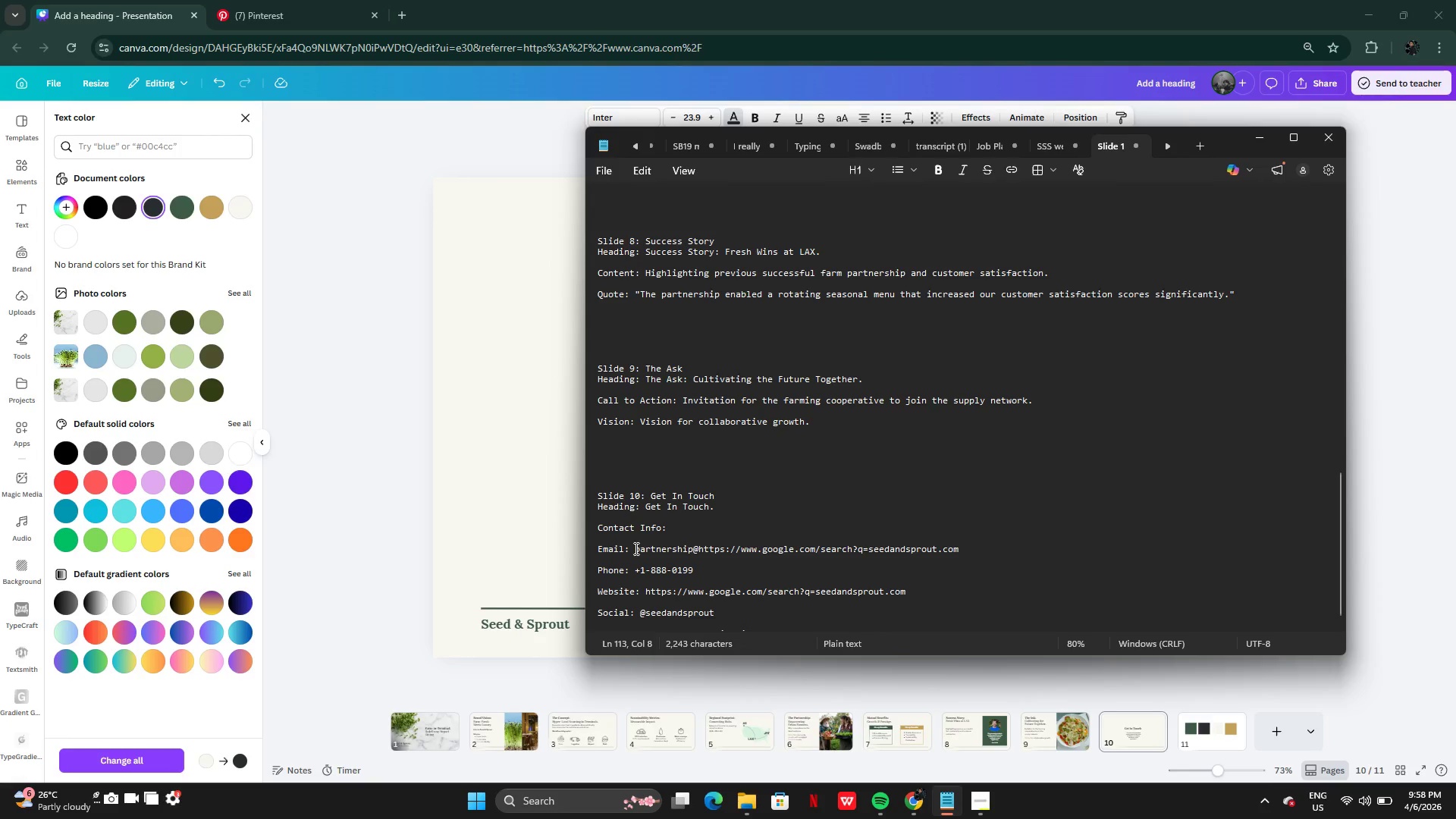 
left_click_drag(start_coordinate=[635, 548], to_coordinate=[644, 549])
 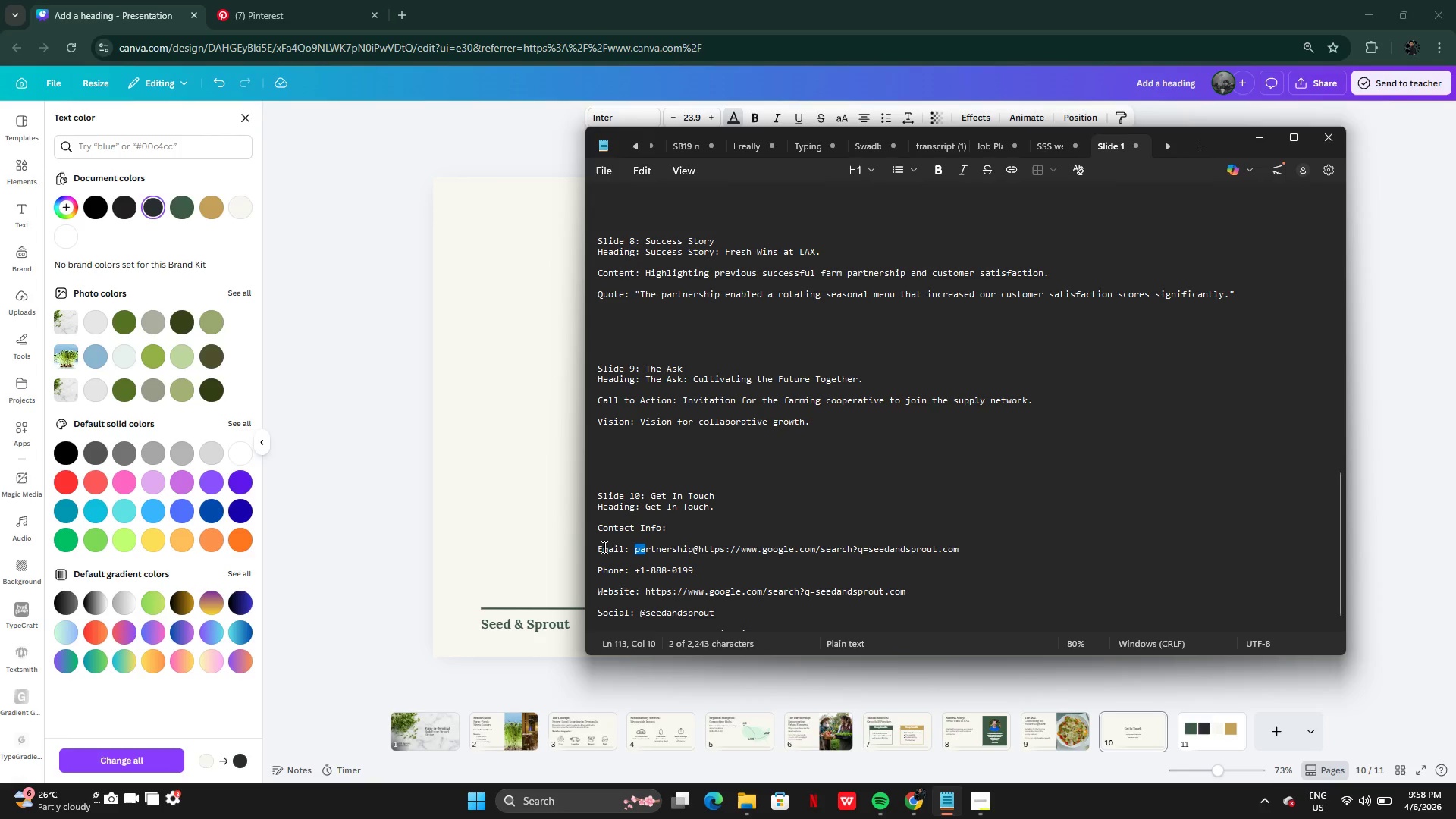 
left_click([599, 548])
 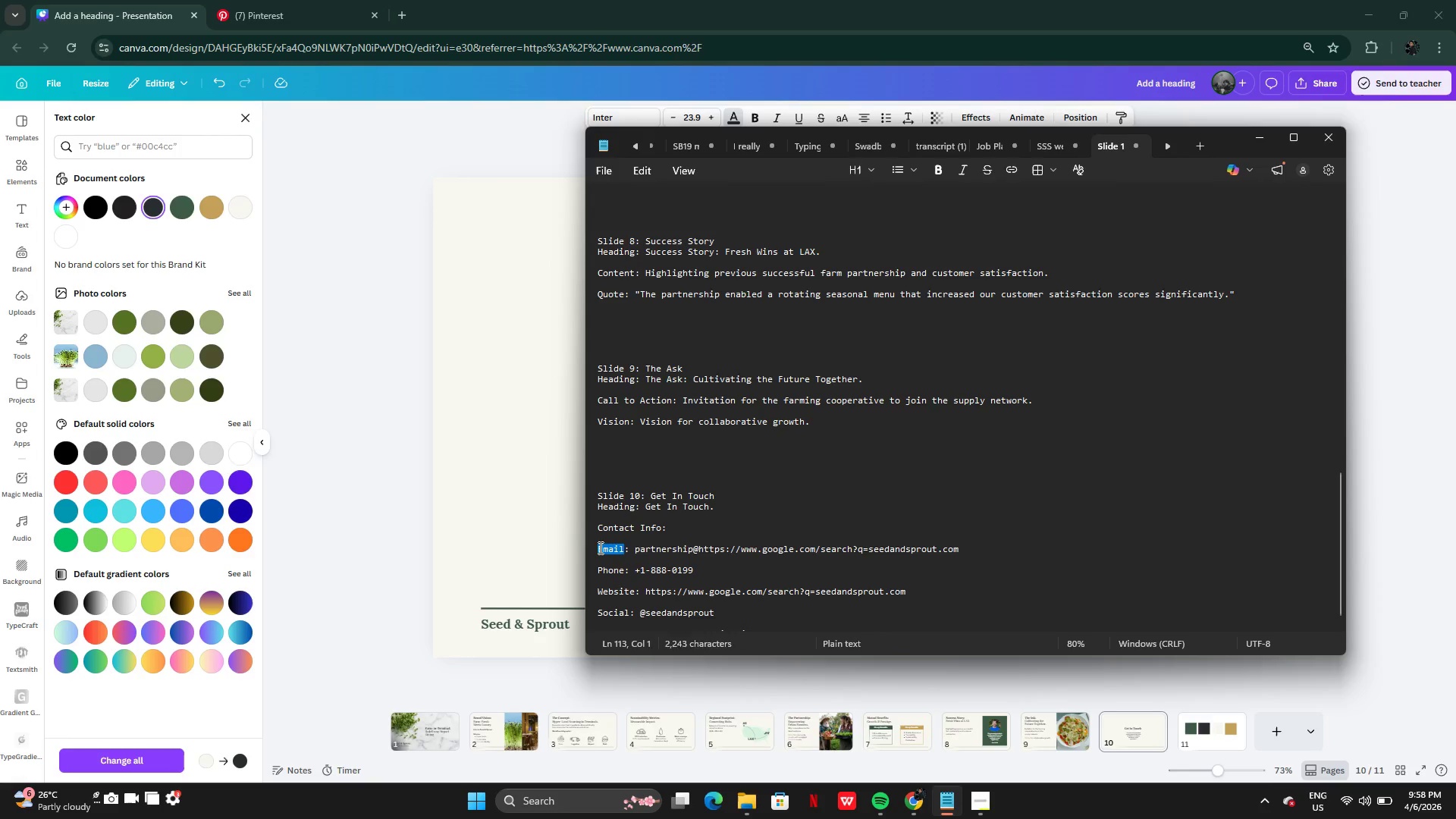 
left_click_drag(start_coordinate=[599, 548], to_coordinate=[733, 607])
 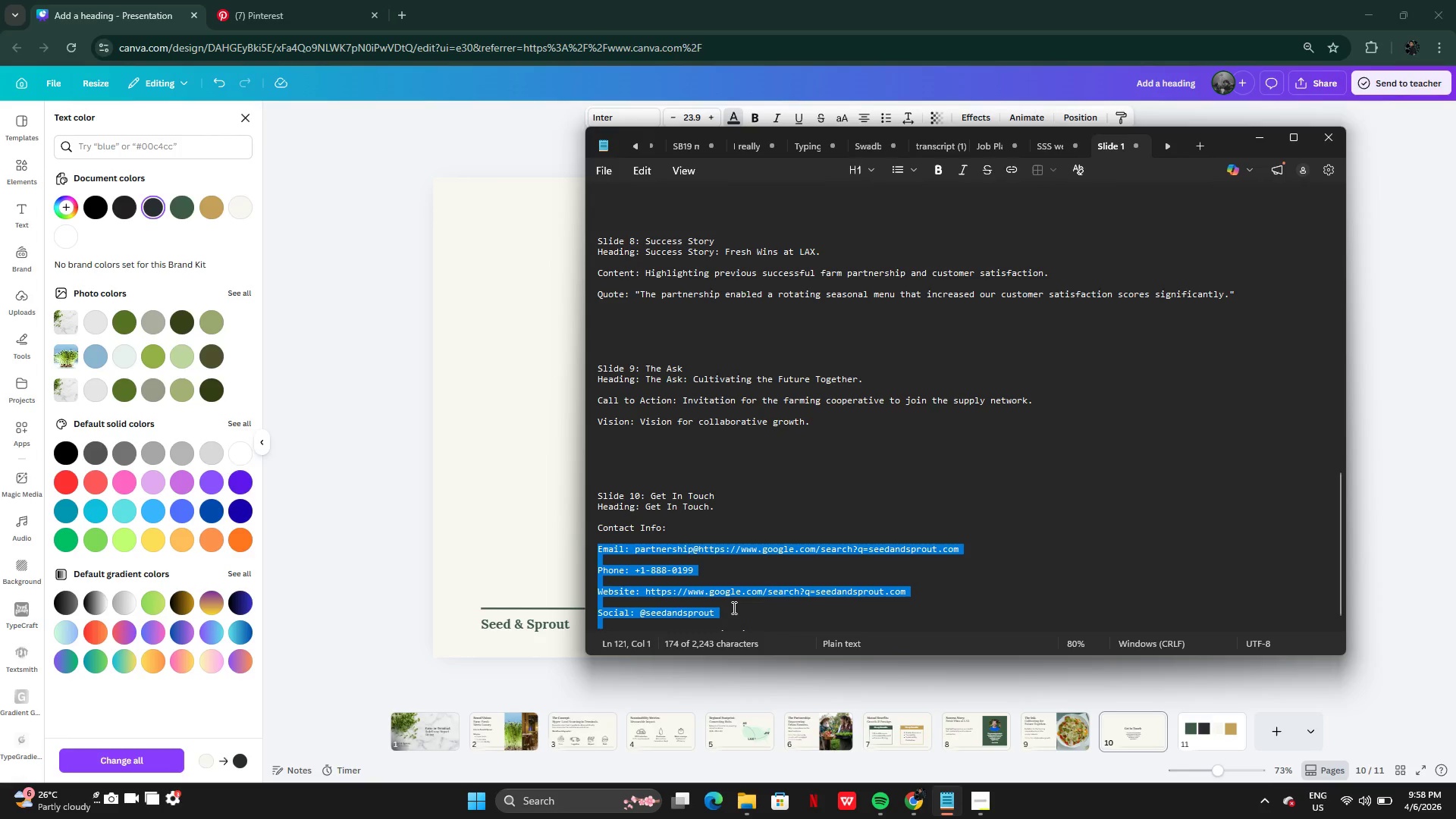 
key(Control+C)
 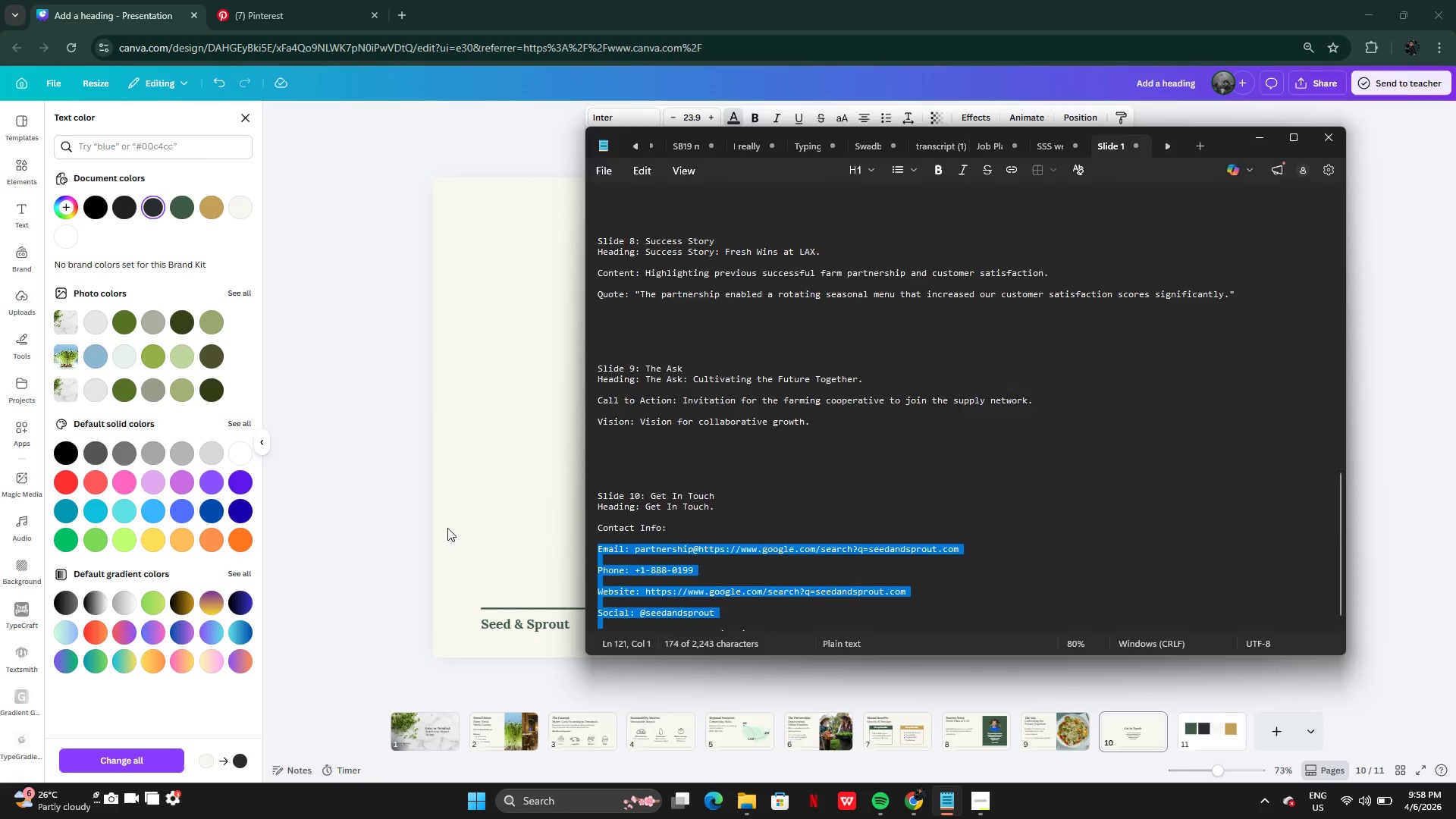 
left_click([447, 528])
 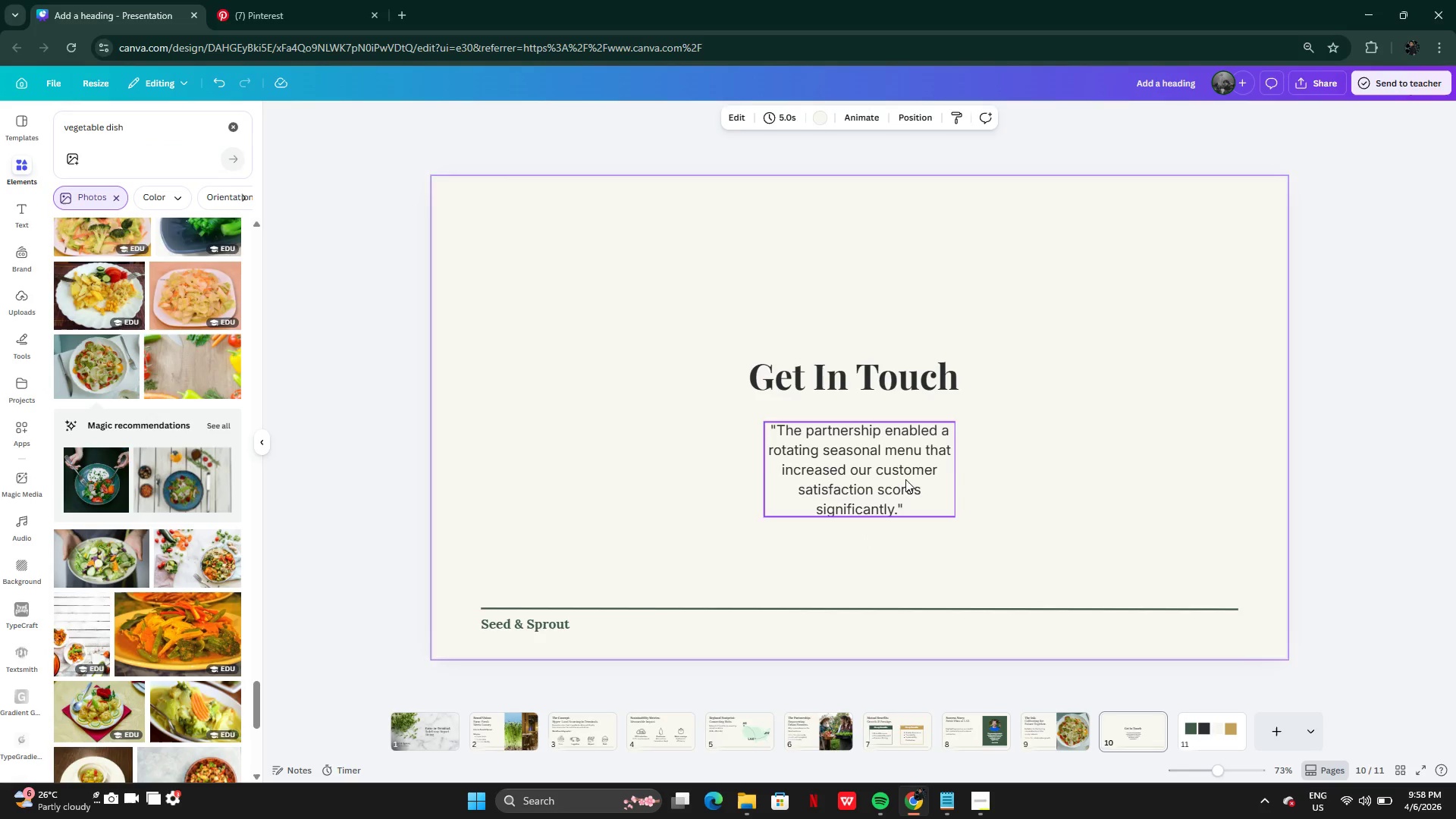 
double_click([905, 479])
 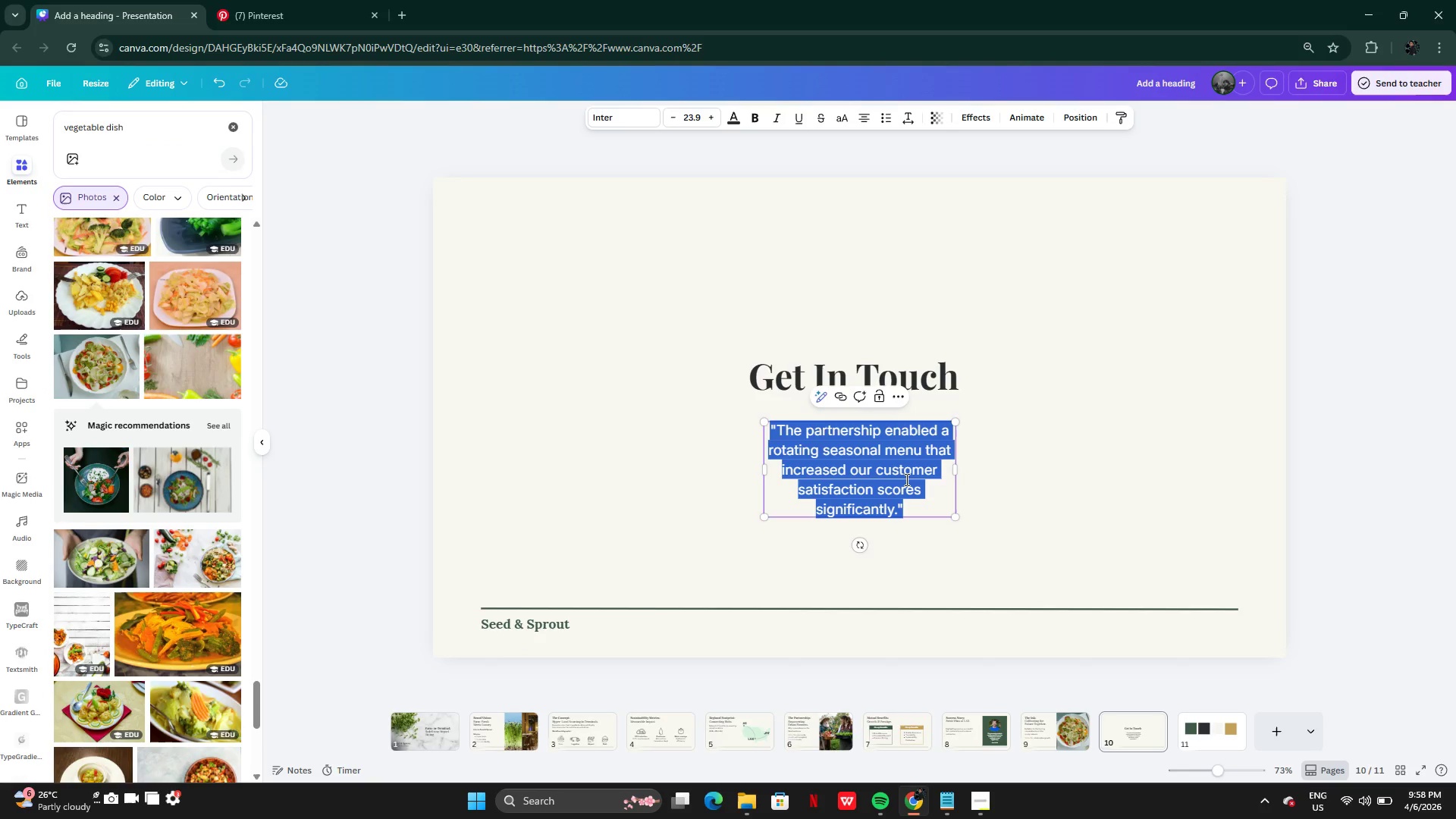 
key(Control+V)
 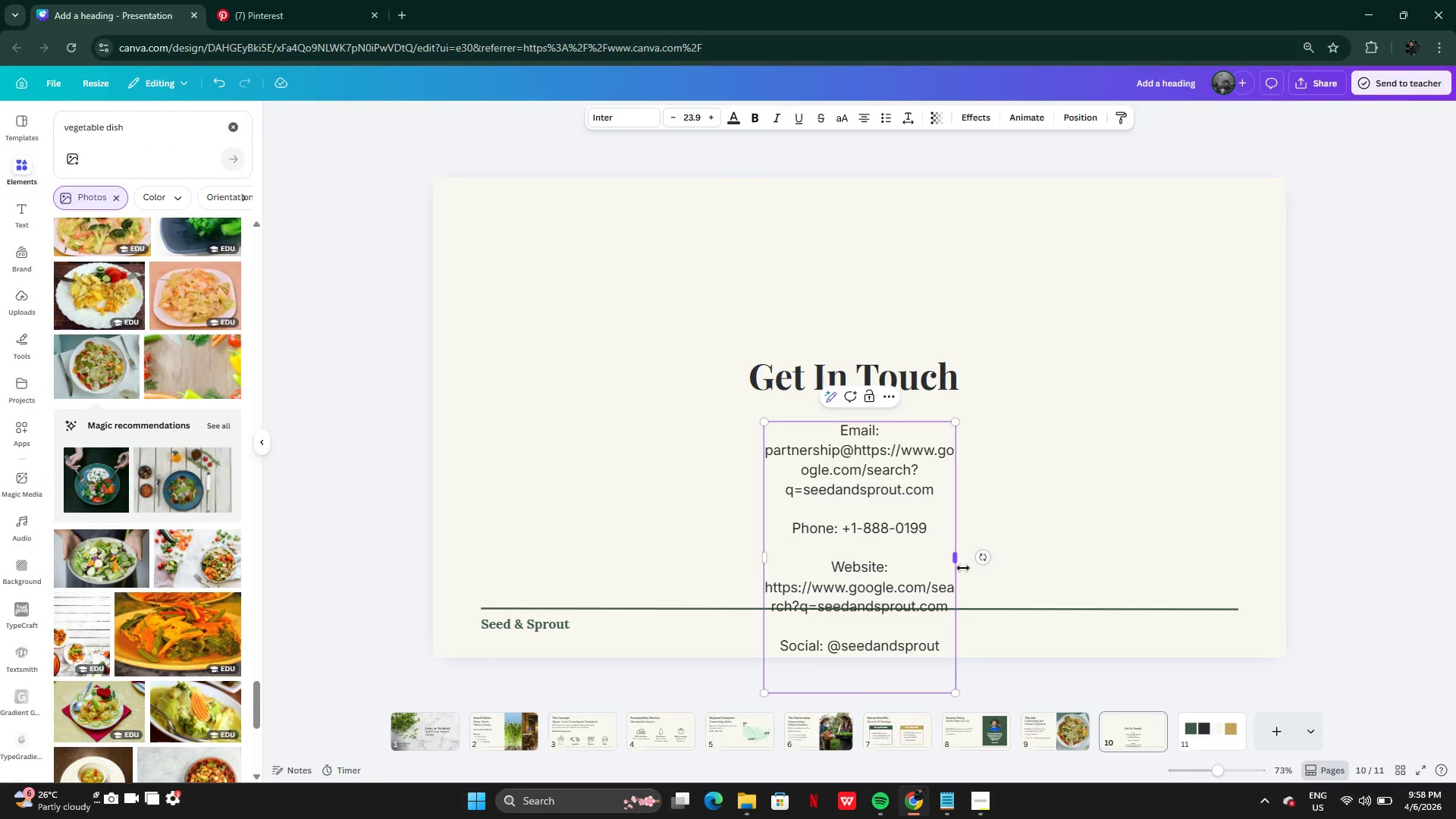 
left_click_drag(start_coordinate=[962, 563], to_coordinate=[1240, 522])
 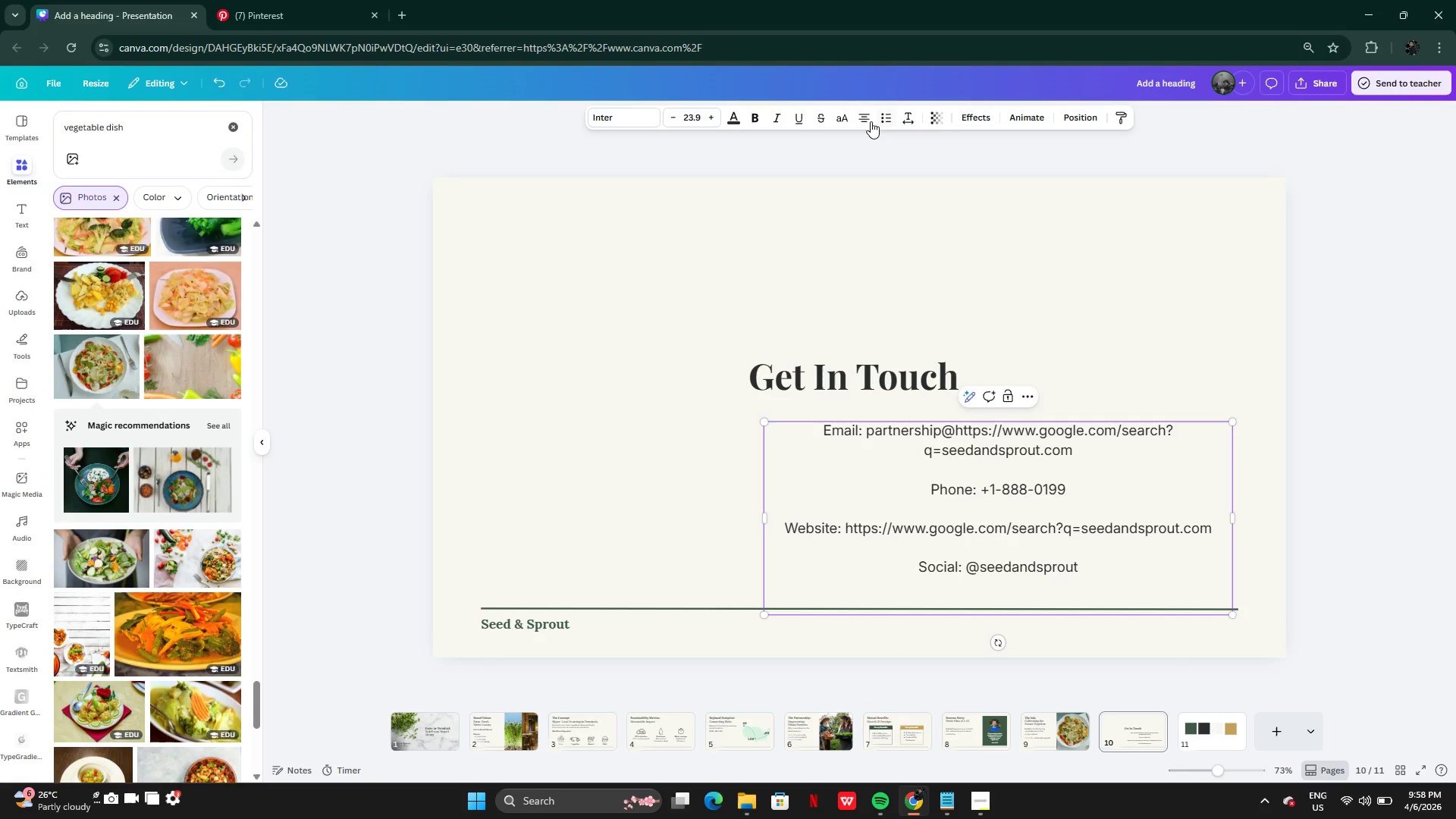 
left_click([868, 121])
 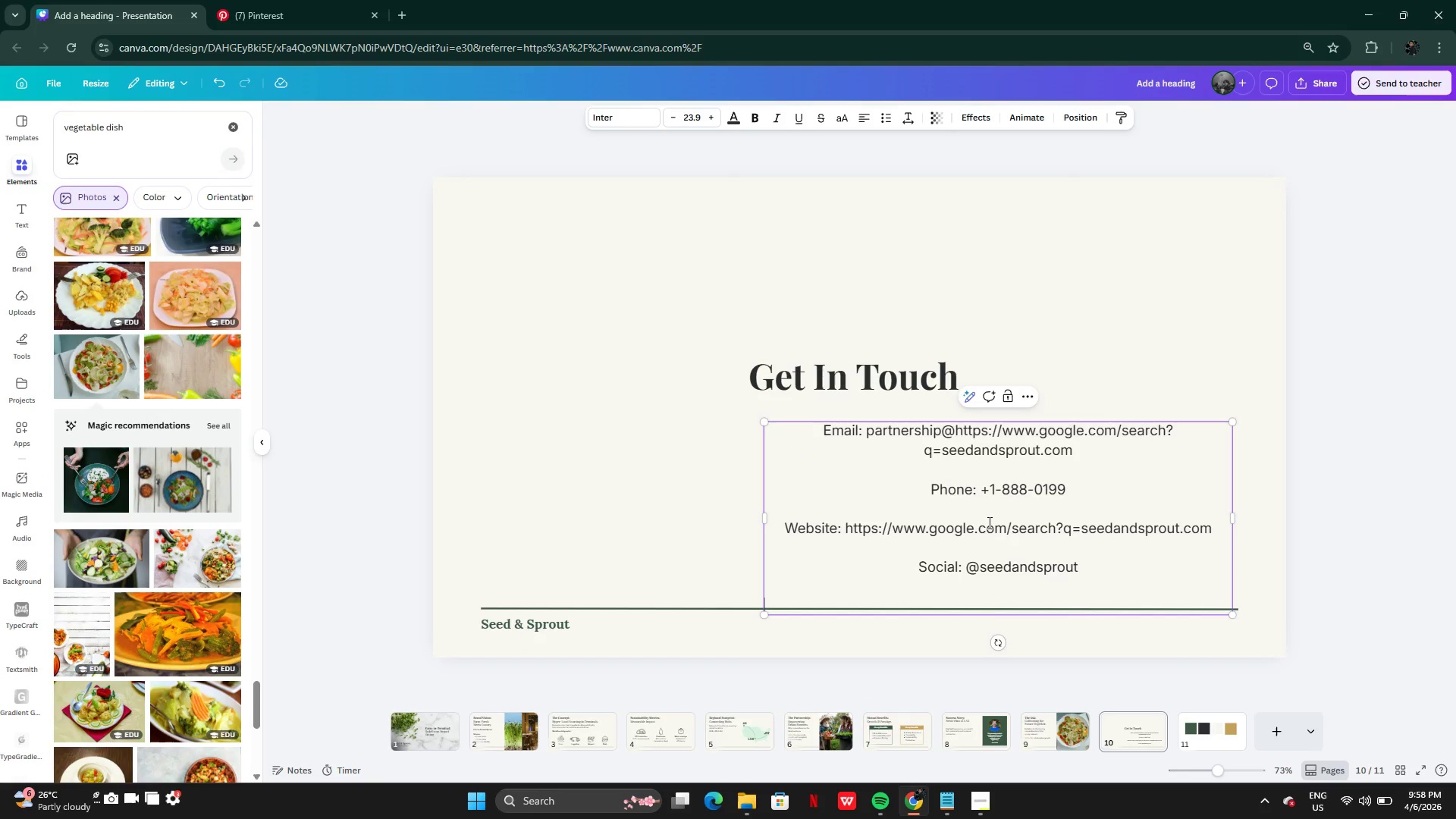 
left_click([1106, 331])
 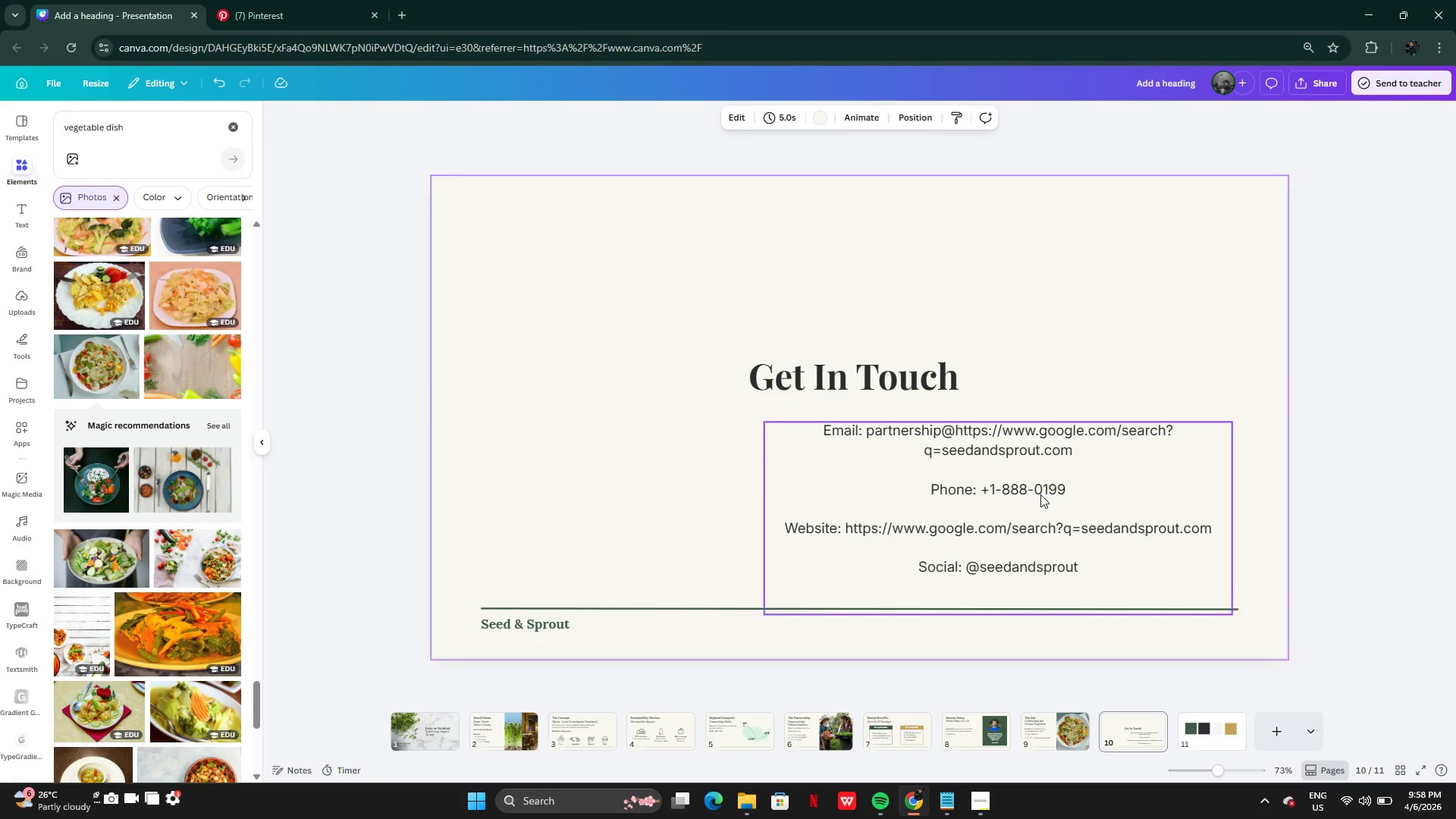 
left_click([1031, 510])
 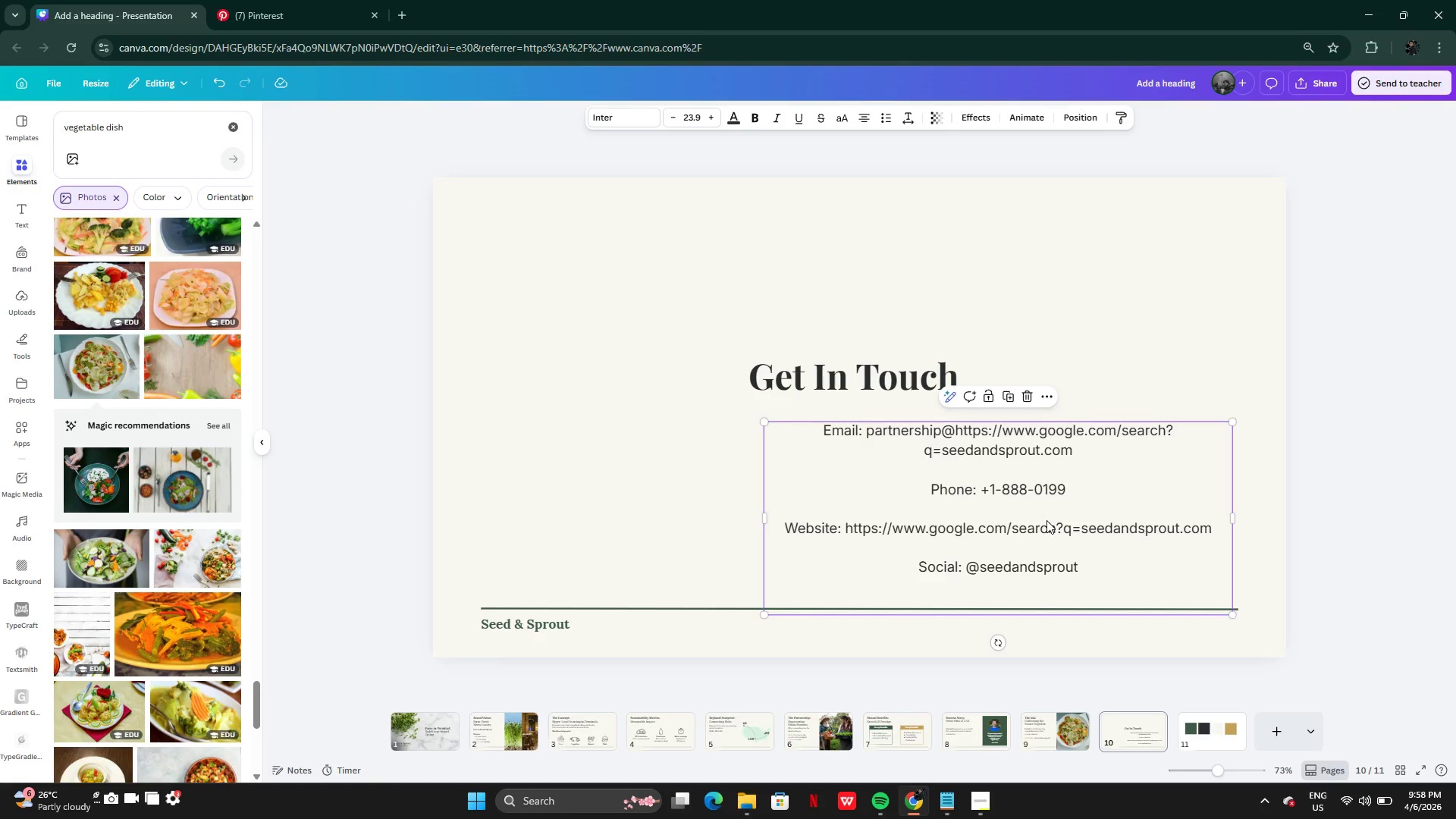 
left_click_drag(start_coordinate=[1046, 520], to_coordinate=[917, 503])
 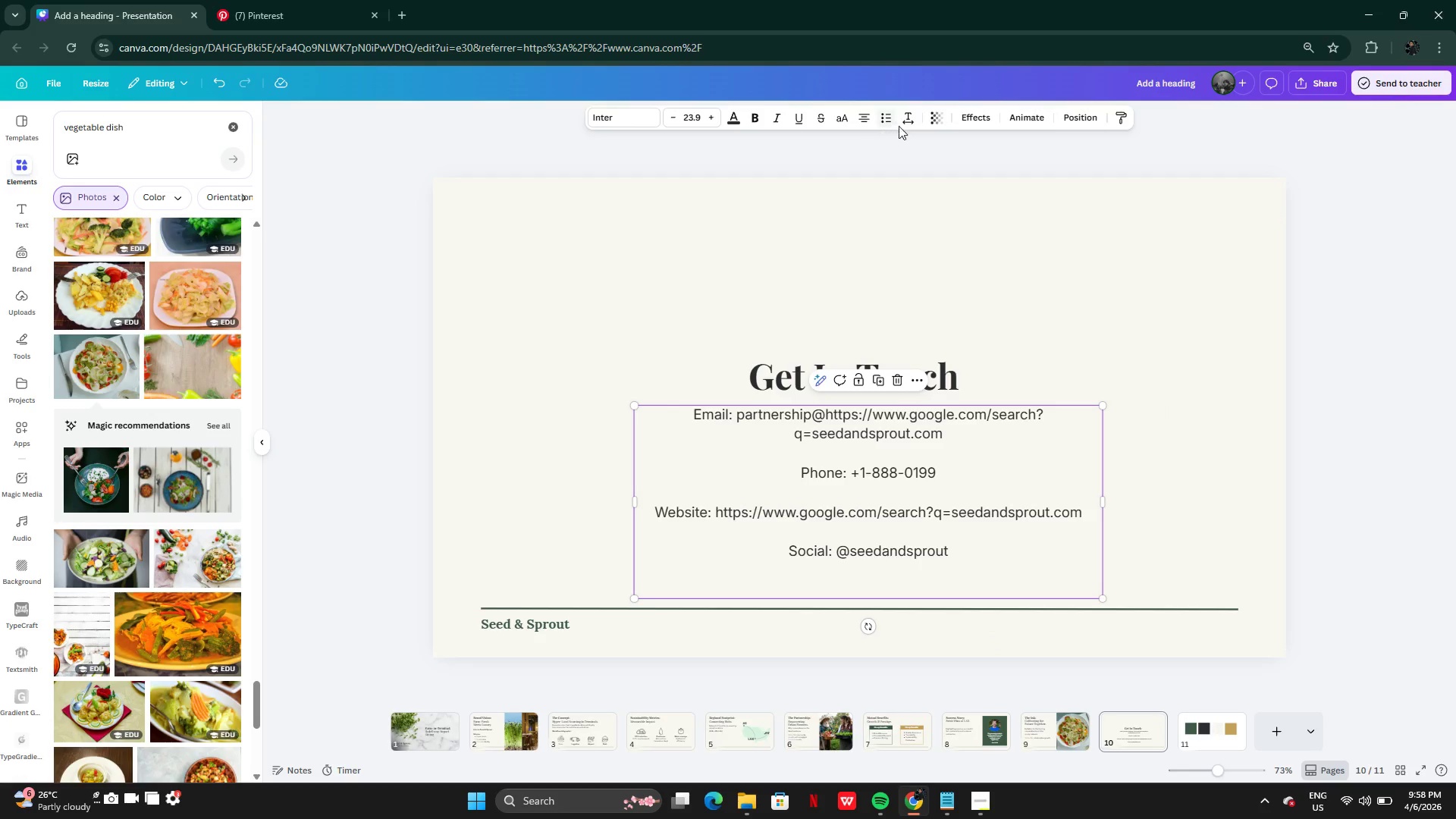 
left_click([902, 124])
 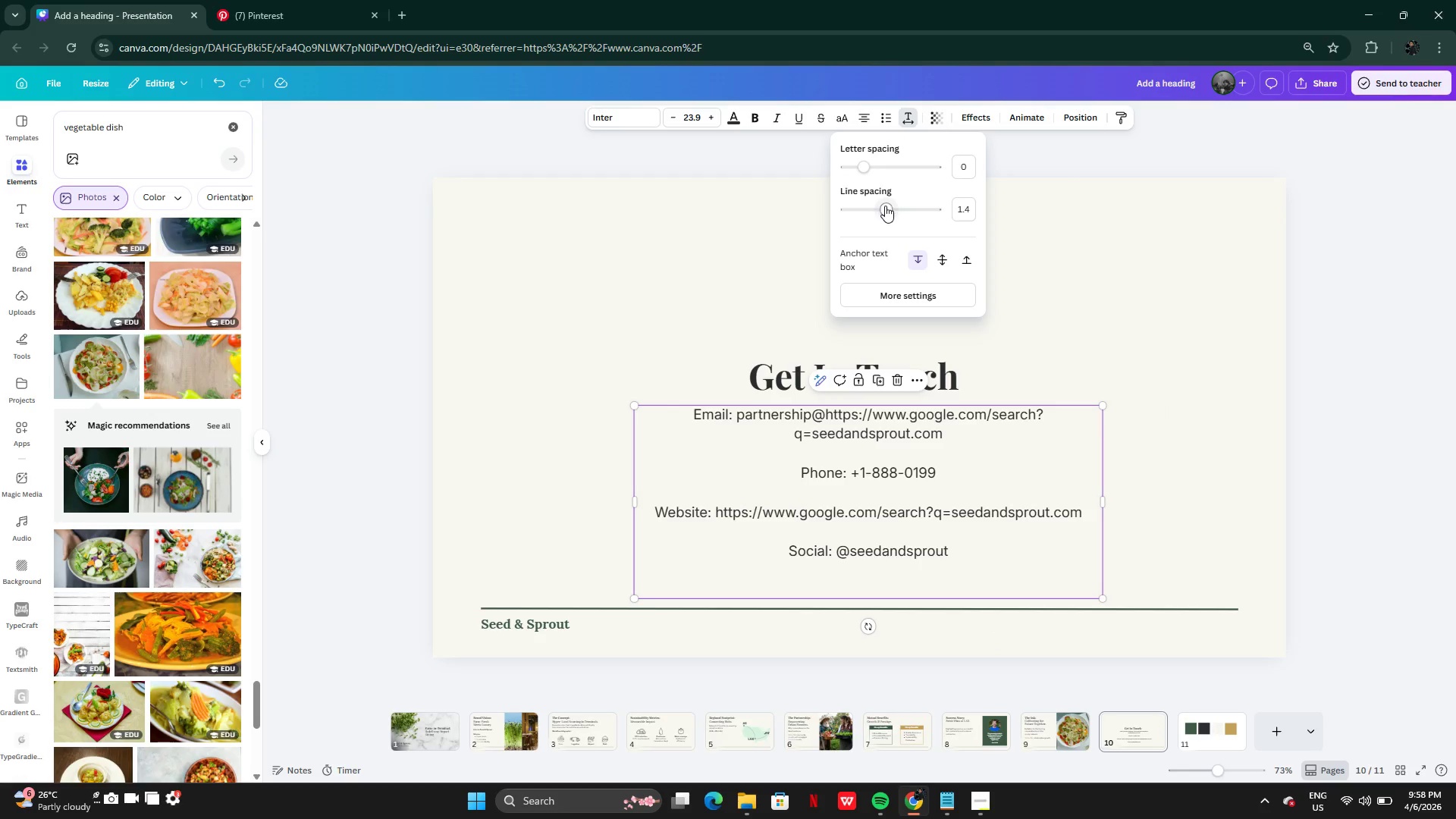 
left_click_drag(start_coordinate=[885, 206], to_coordinate=[871, 204])
 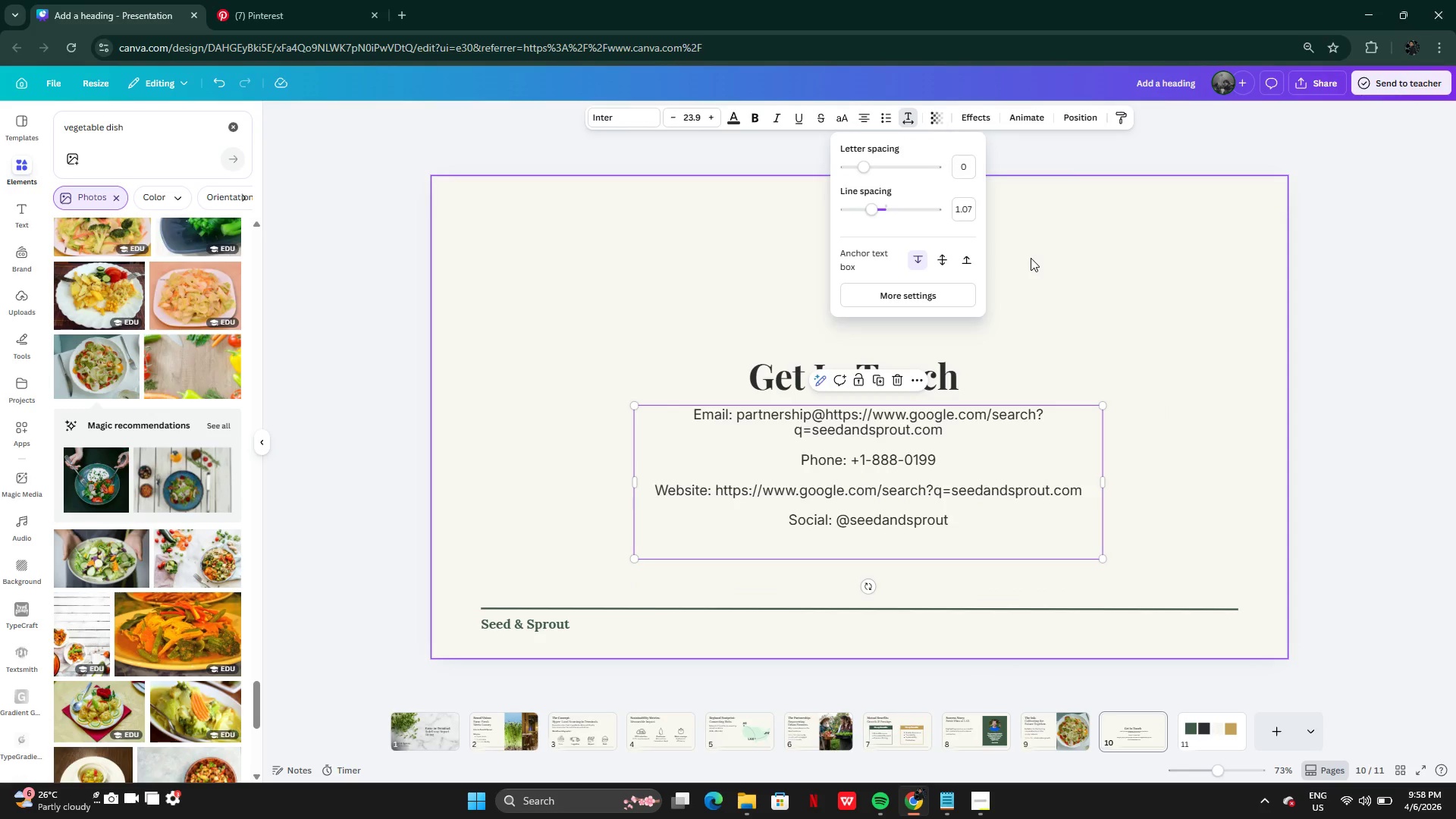 
left_click([1031, 258])
 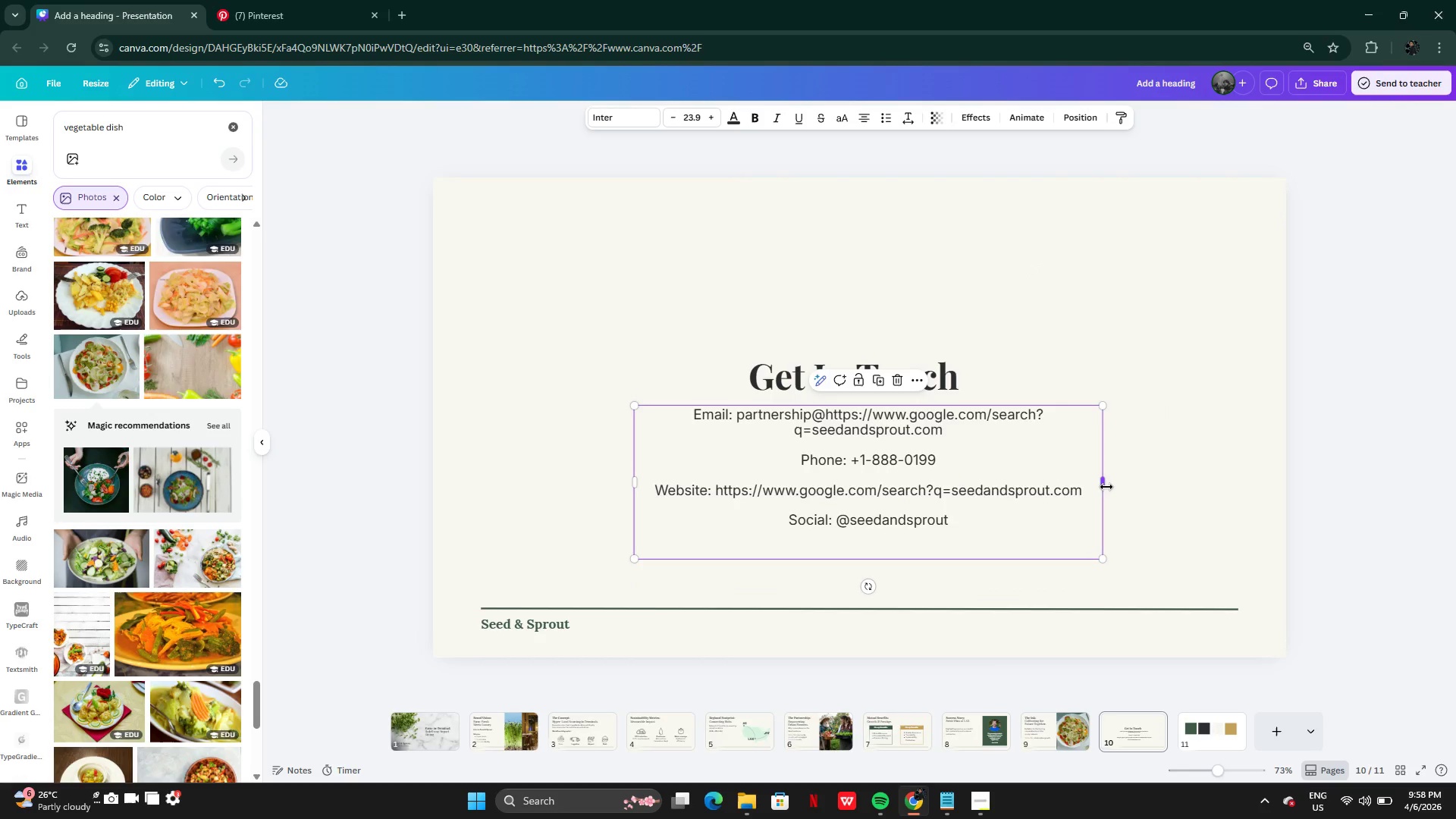 
left_click([1106, 487])
 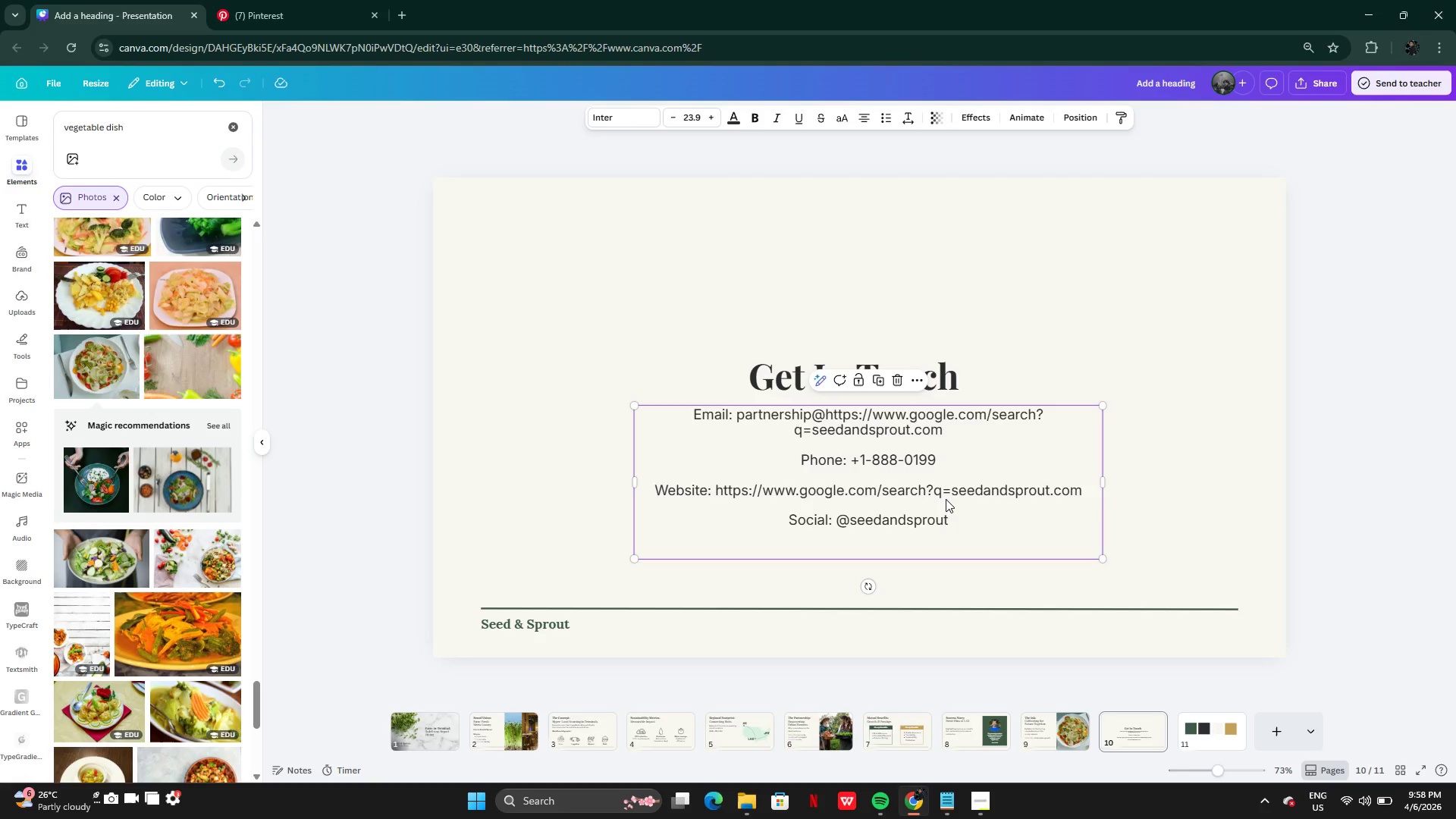 
left_click([946, 499])
 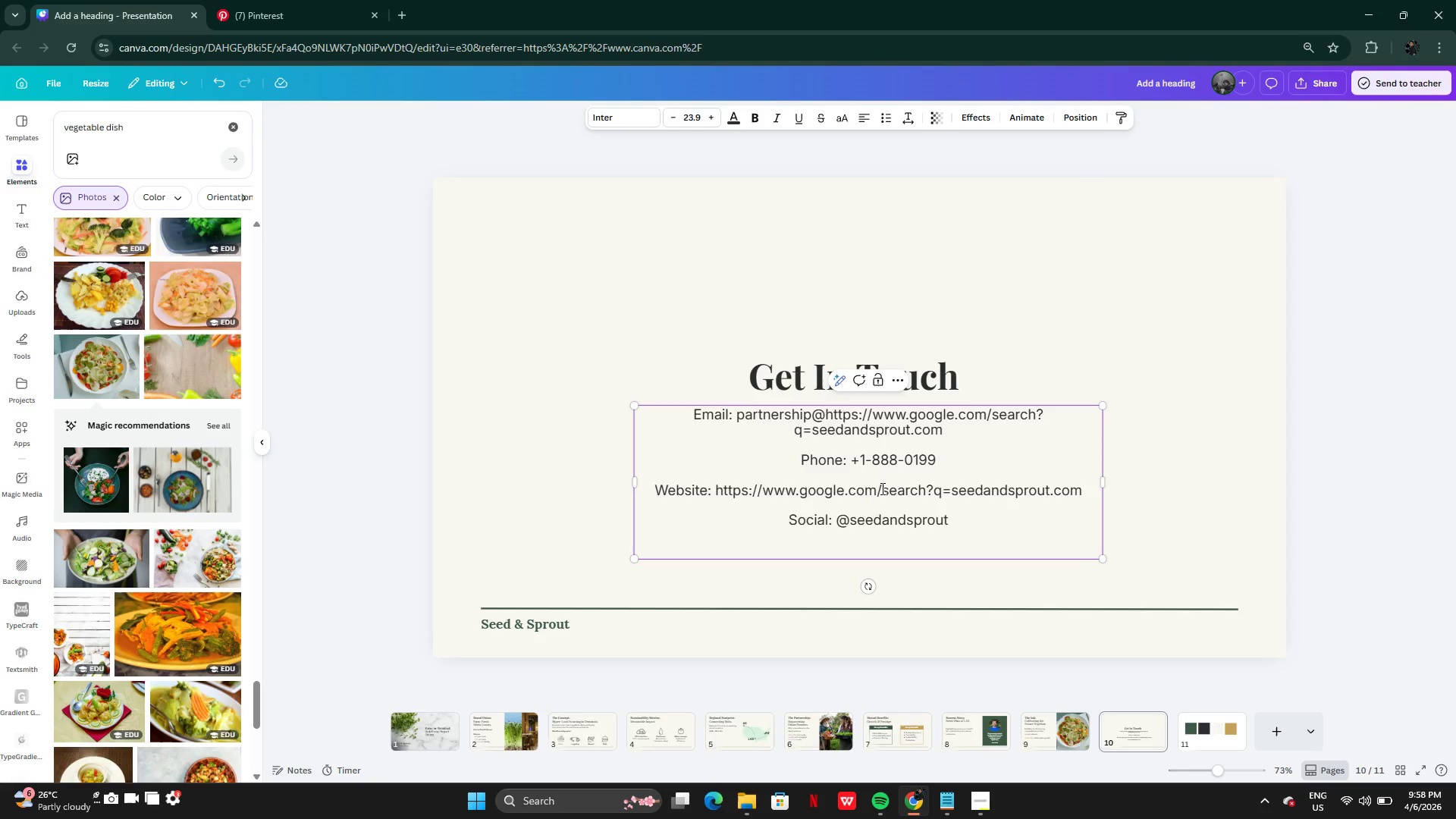 
left_click_drag(start_coordinate=[877, 489], to_coordinate=[1029, 494])
 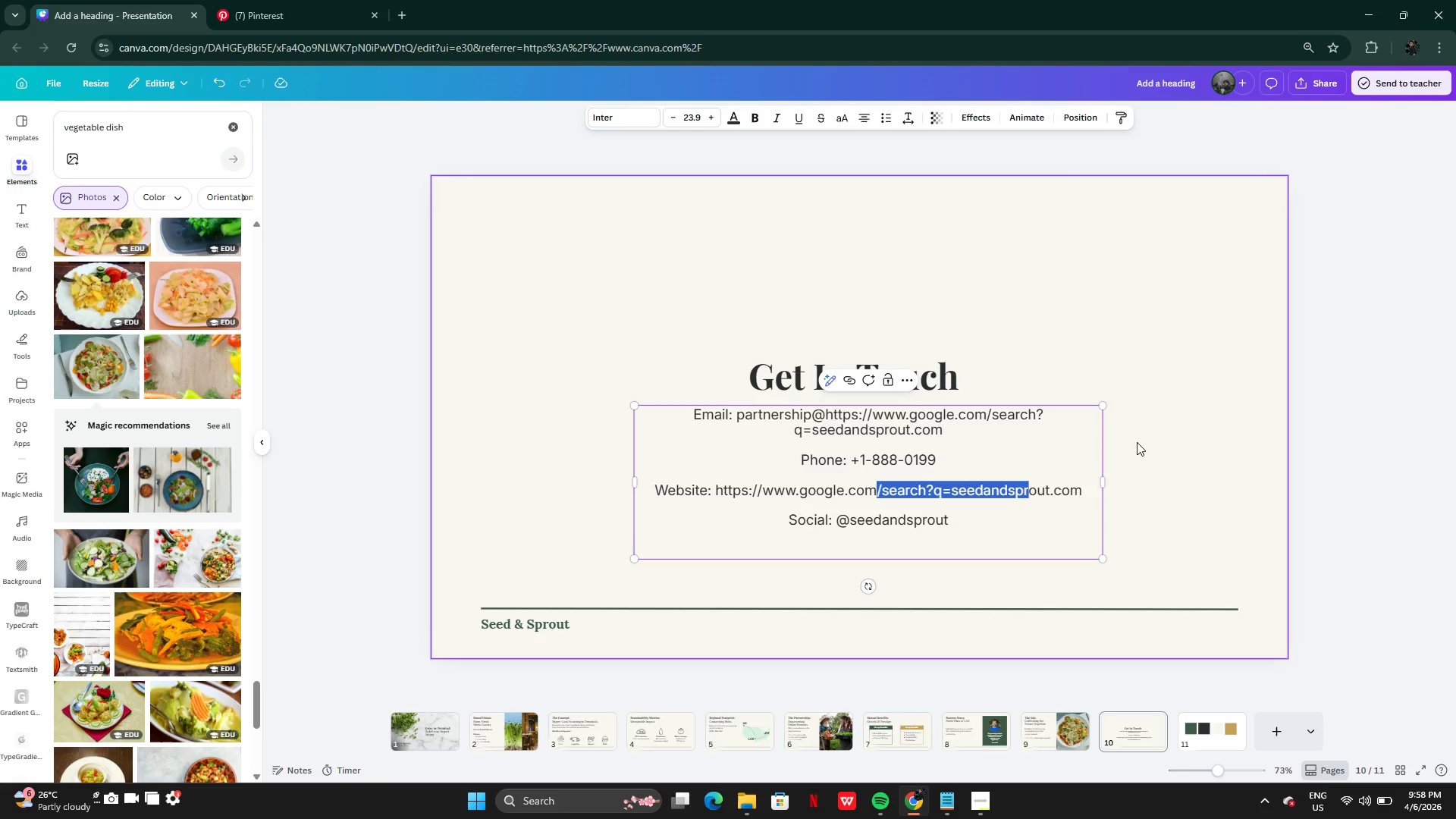 
left_click([1137, 442])
 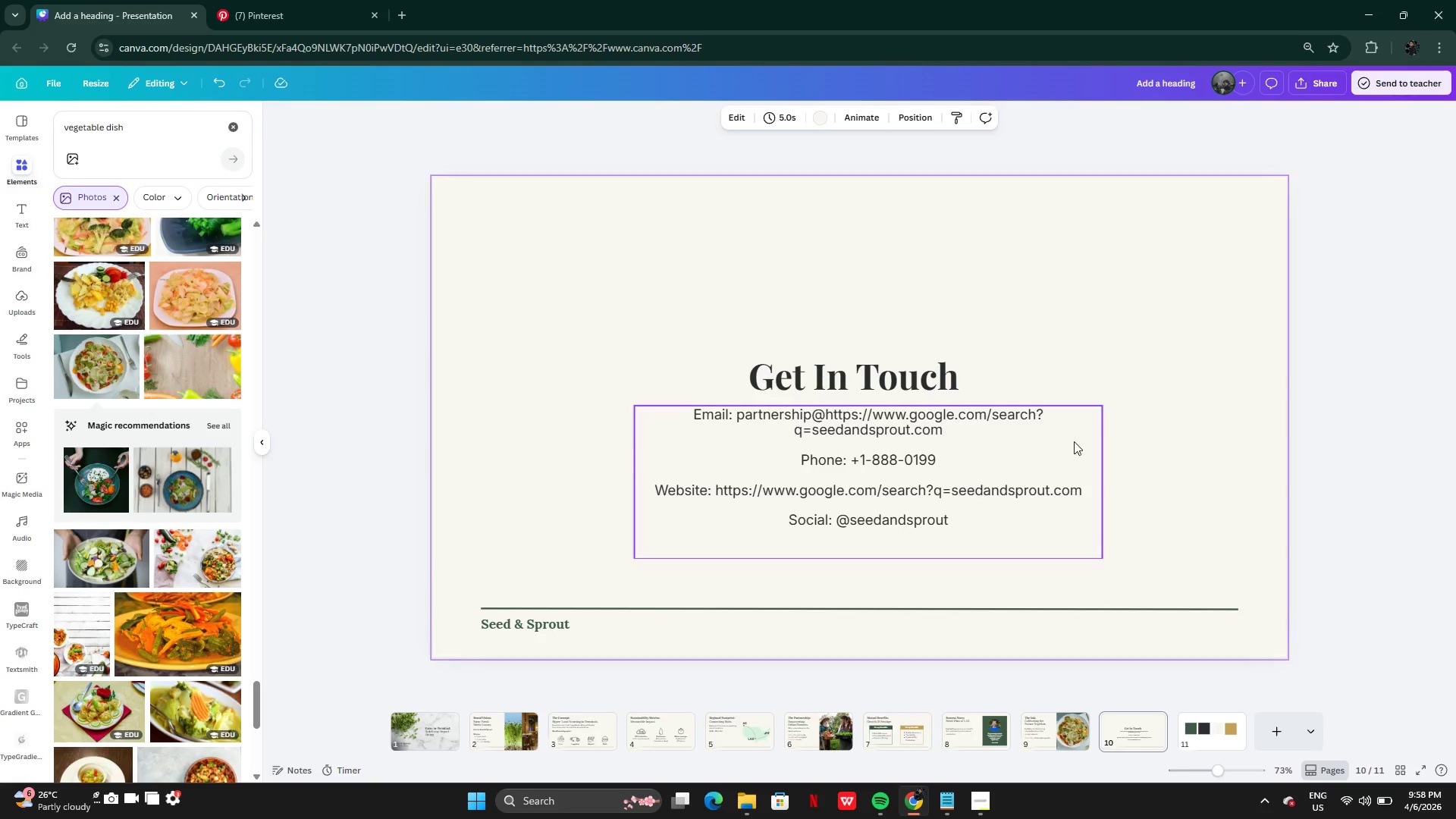 
left_click([978, 459])
 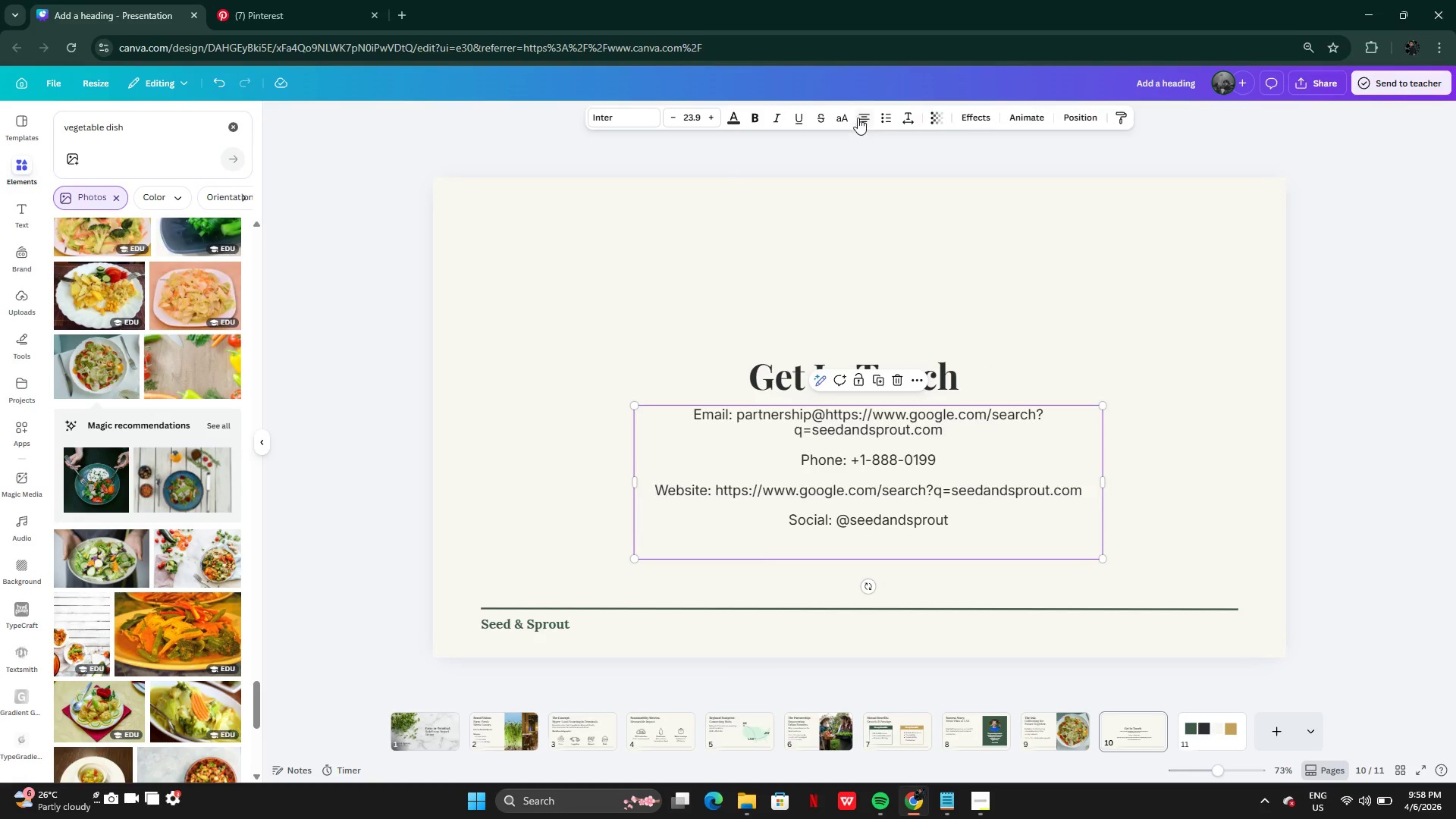 
left_click([861, 116])
 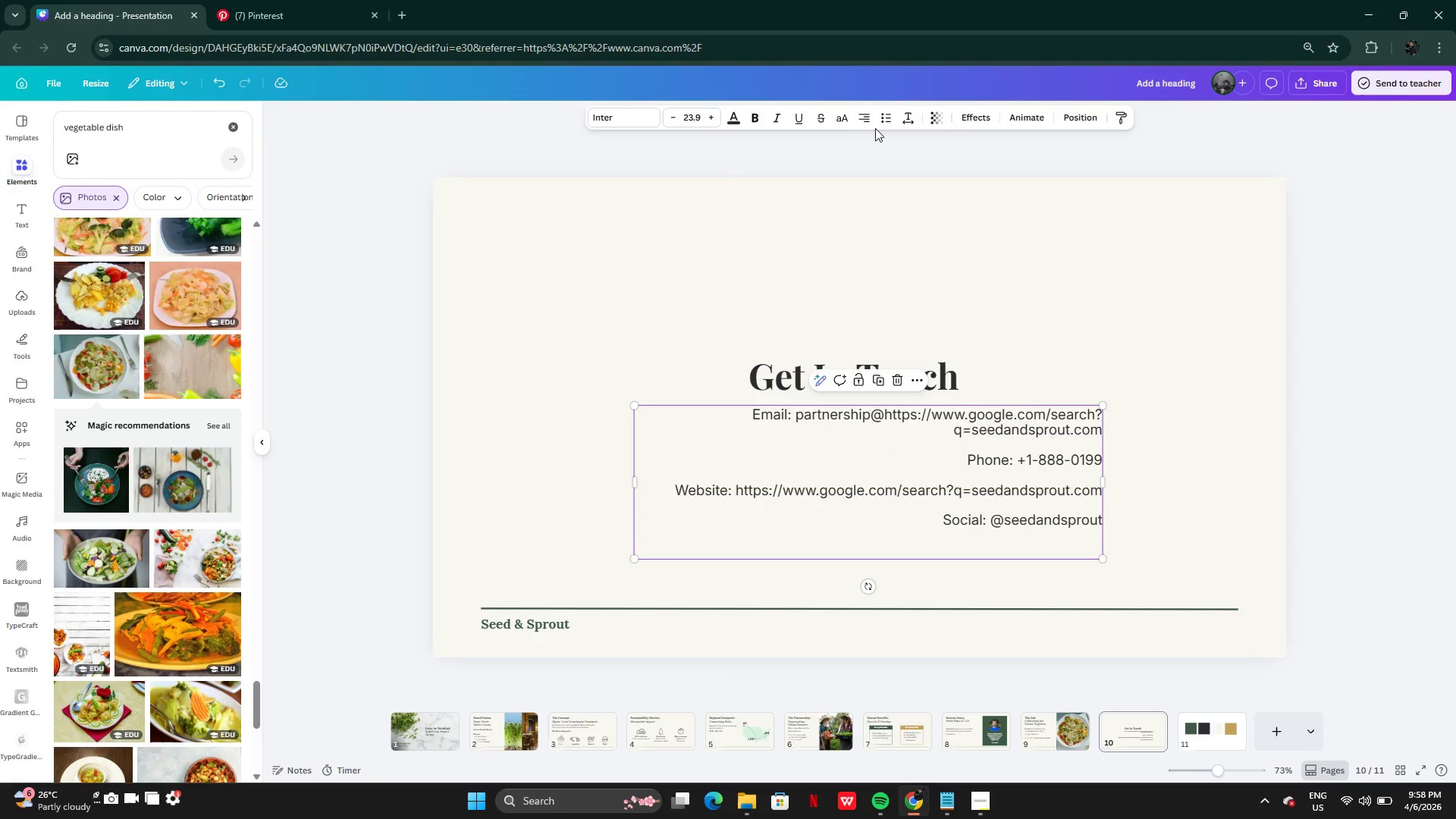 
left_click([865, 121])
 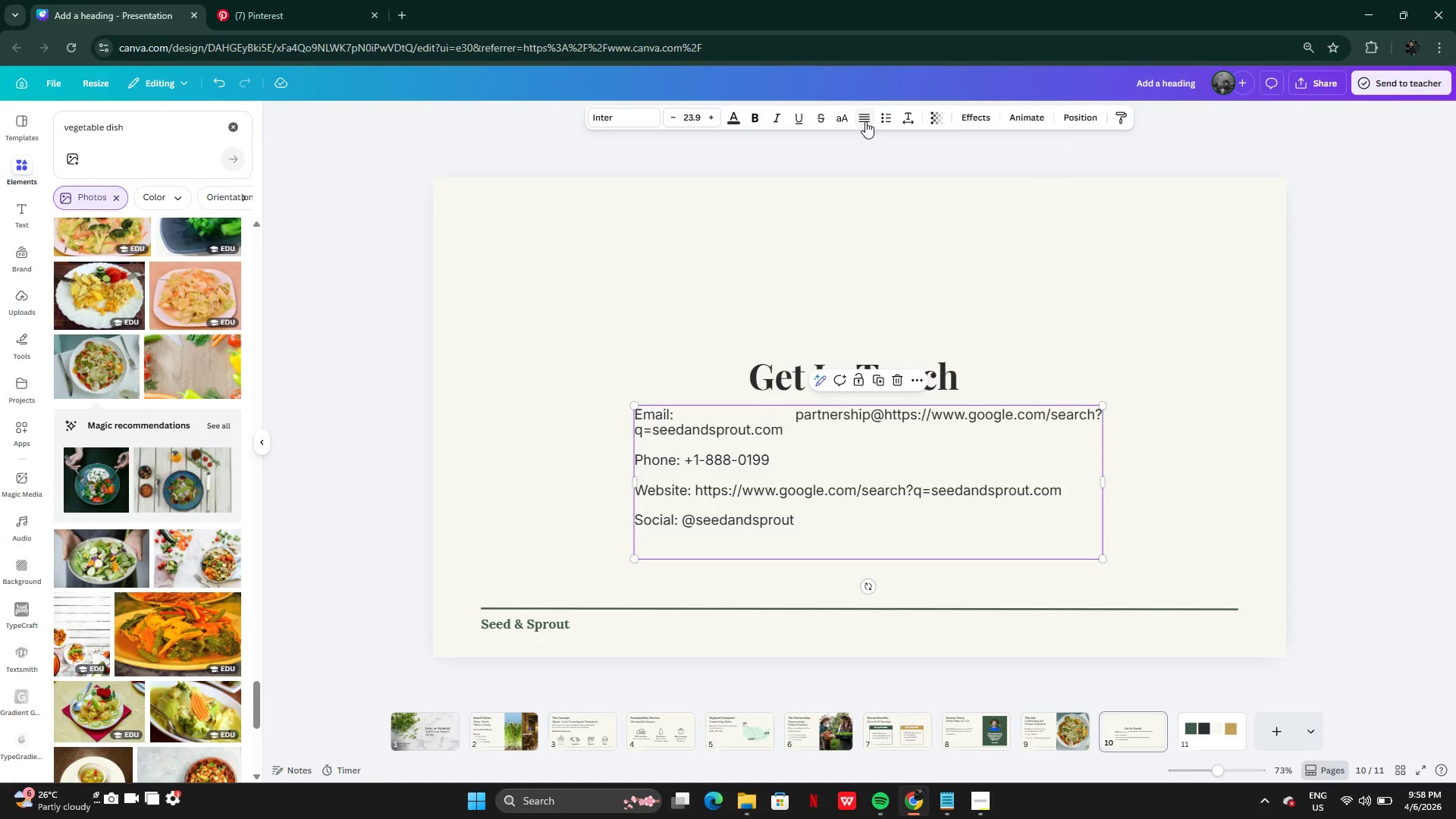 
left_click([865, 121])
 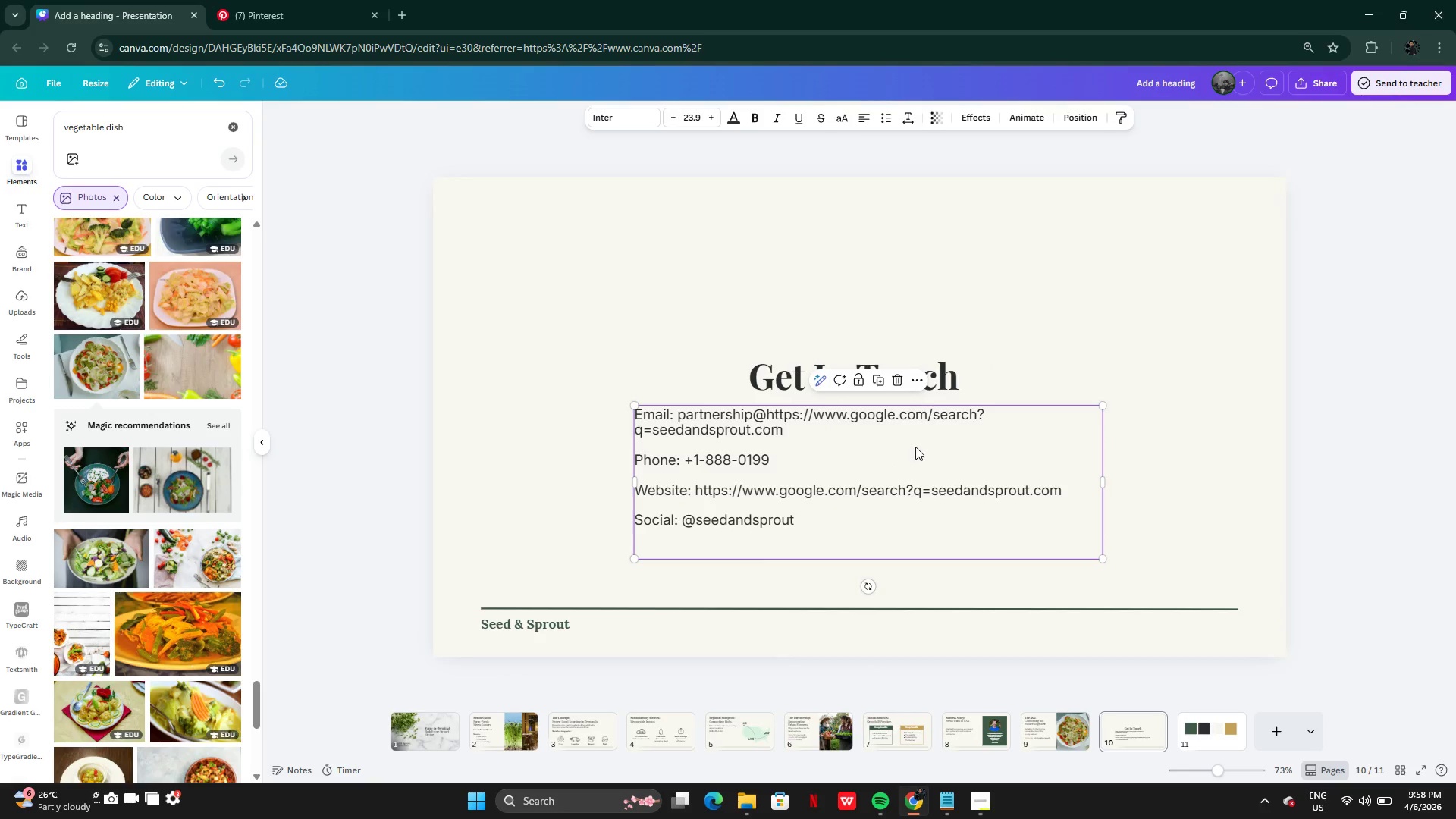 
left_click_drag(start_coordinate=[912, 451], to_coordinate=[999, 451])
 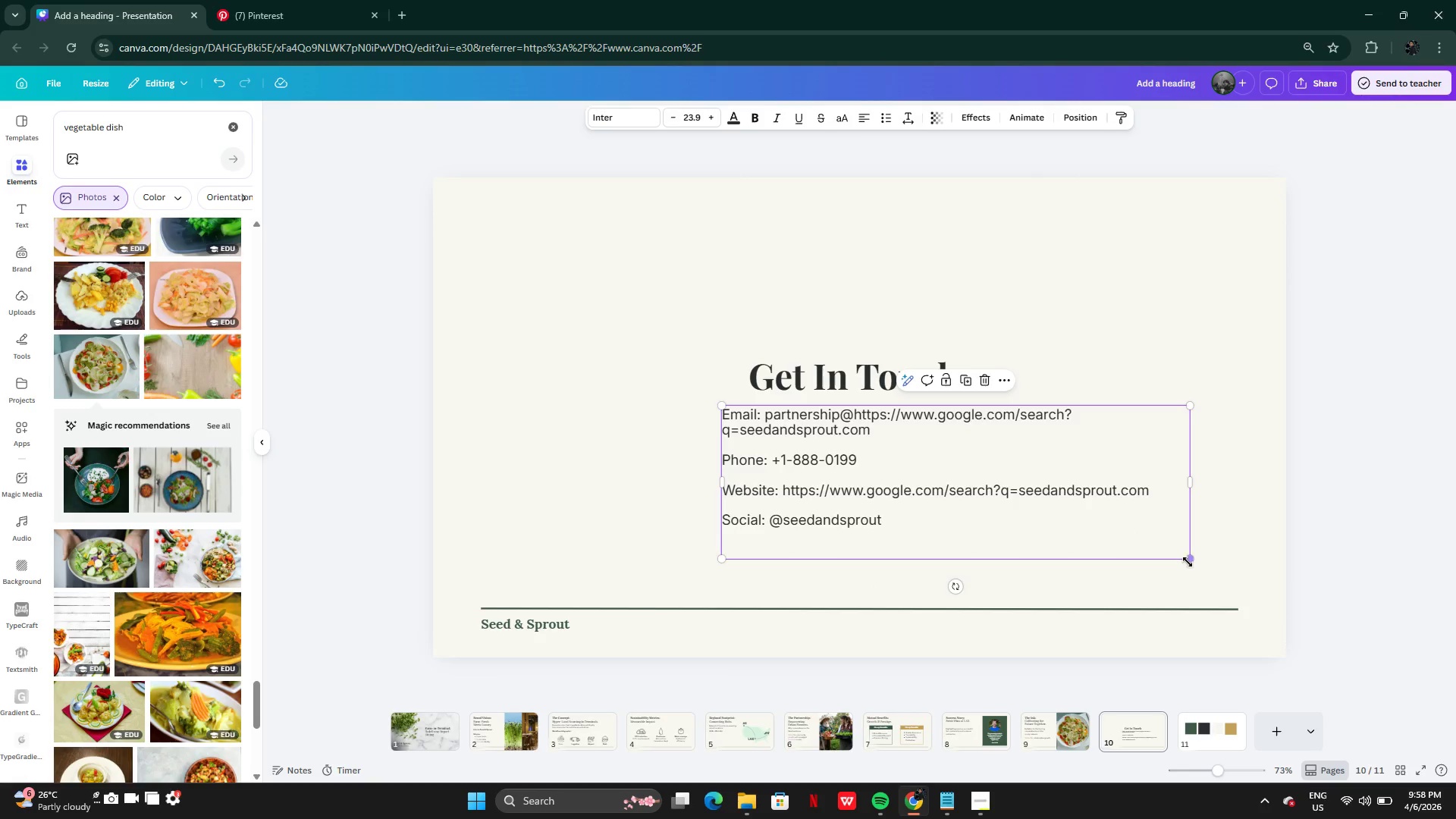 
left_click_drag(start_coordinate=[1188, 560], to_coordinate=[1065, 526])
 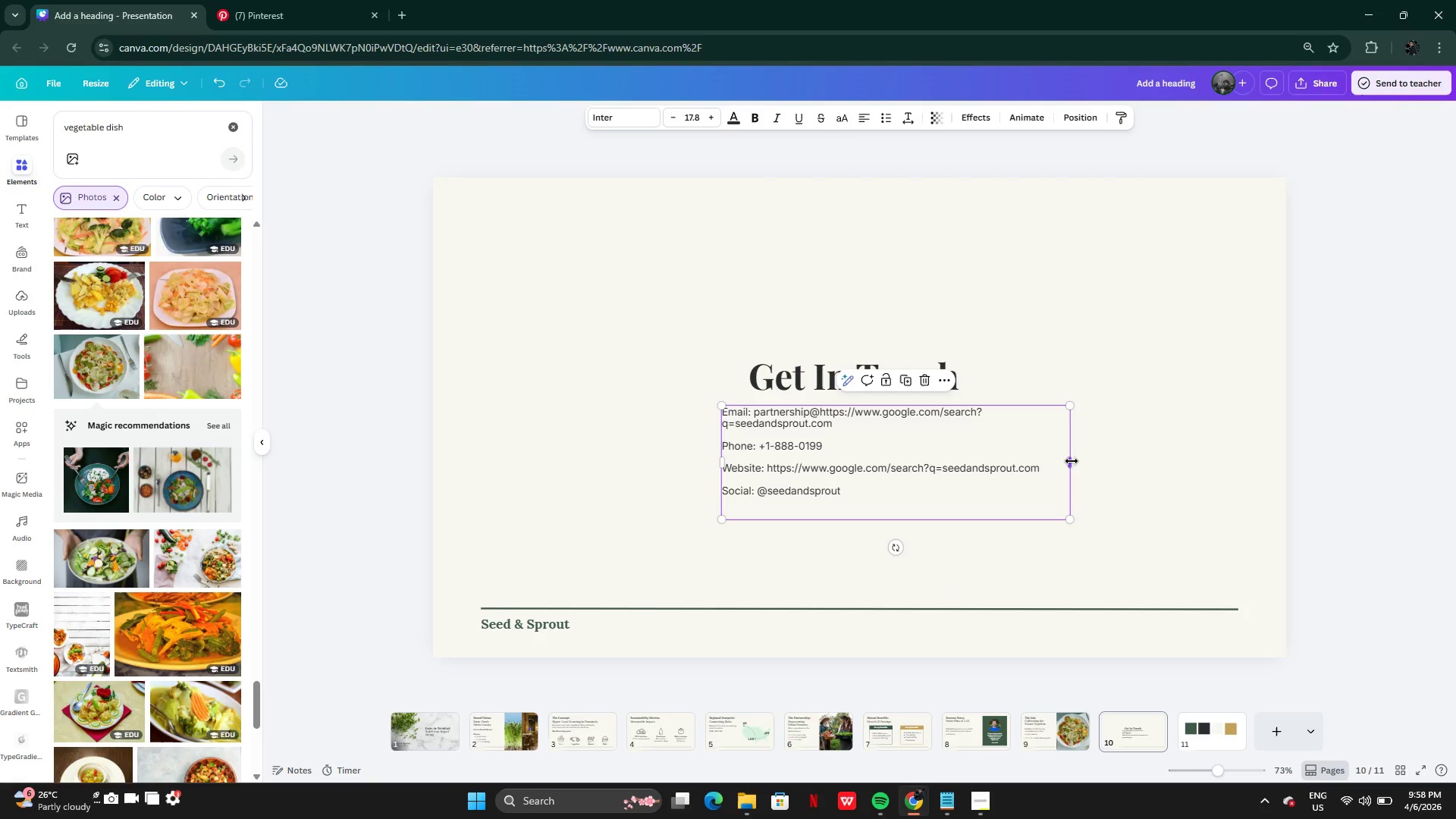 
left_click_drag(start_coordinate=[1072, 461], to_coordinate=[993, 461])
 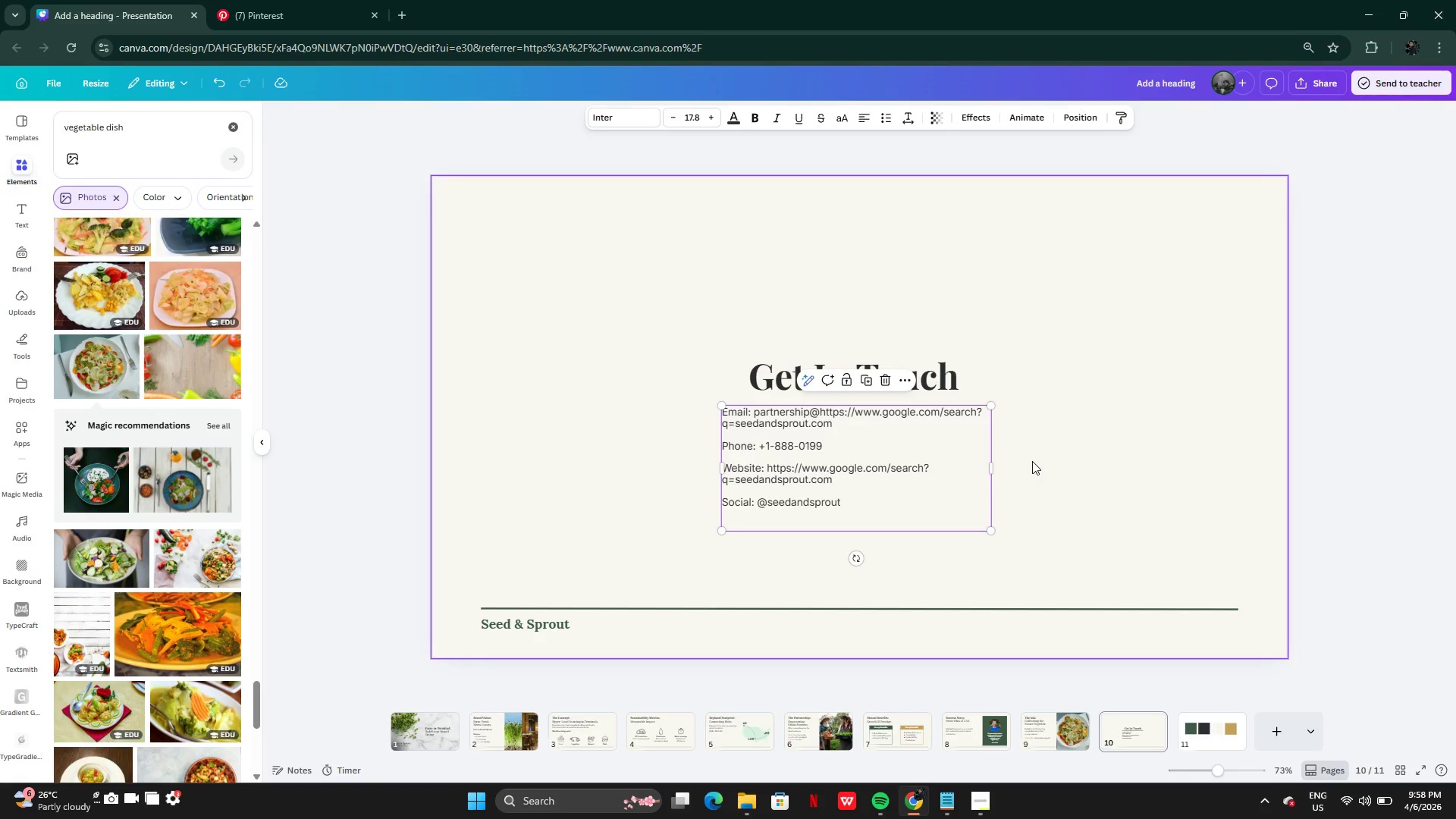 
left_click([1032, 461])
 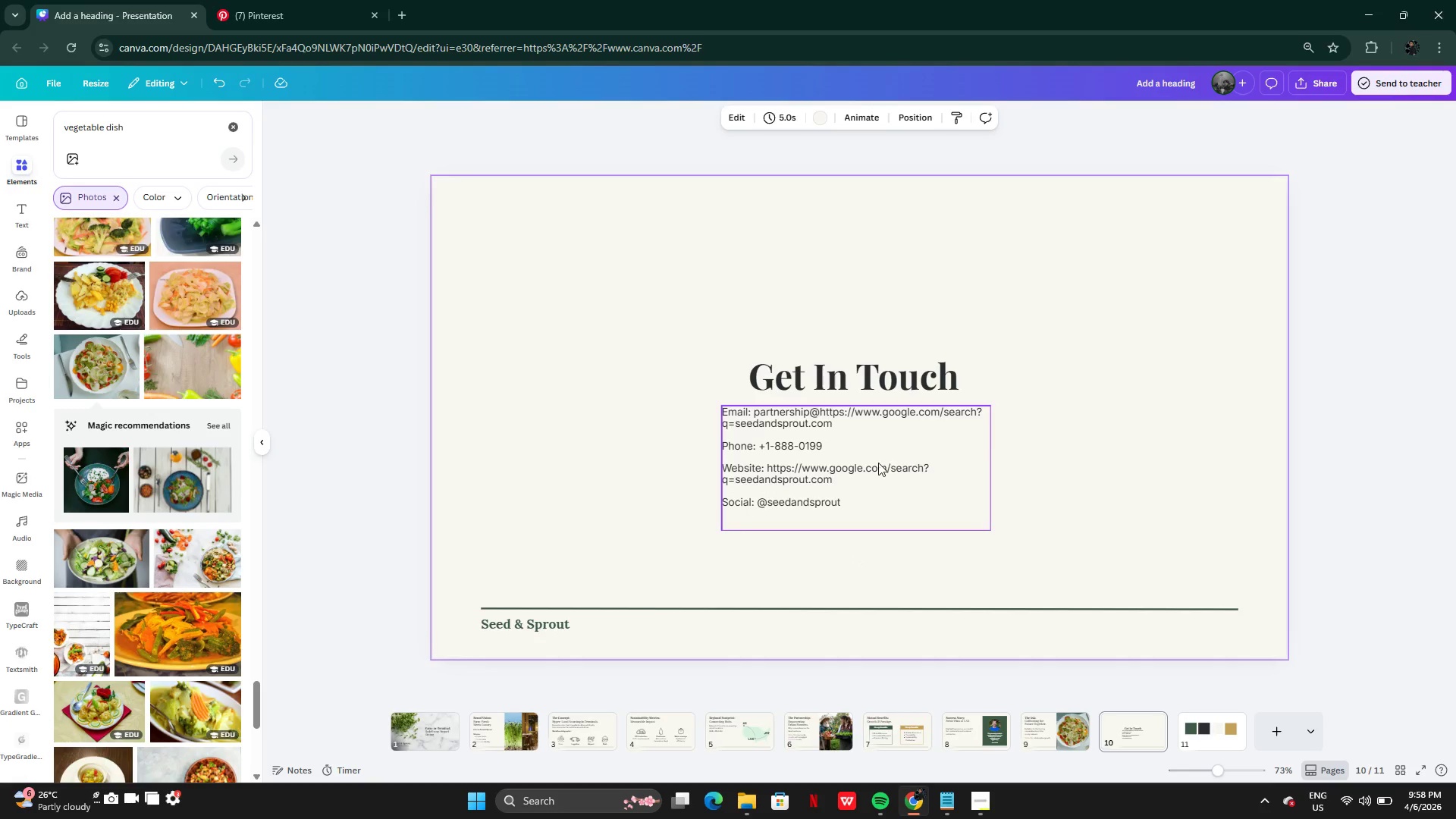 
left_click_drag(start_coordinate=[878, 463], to_coordinate=[856, 488])
 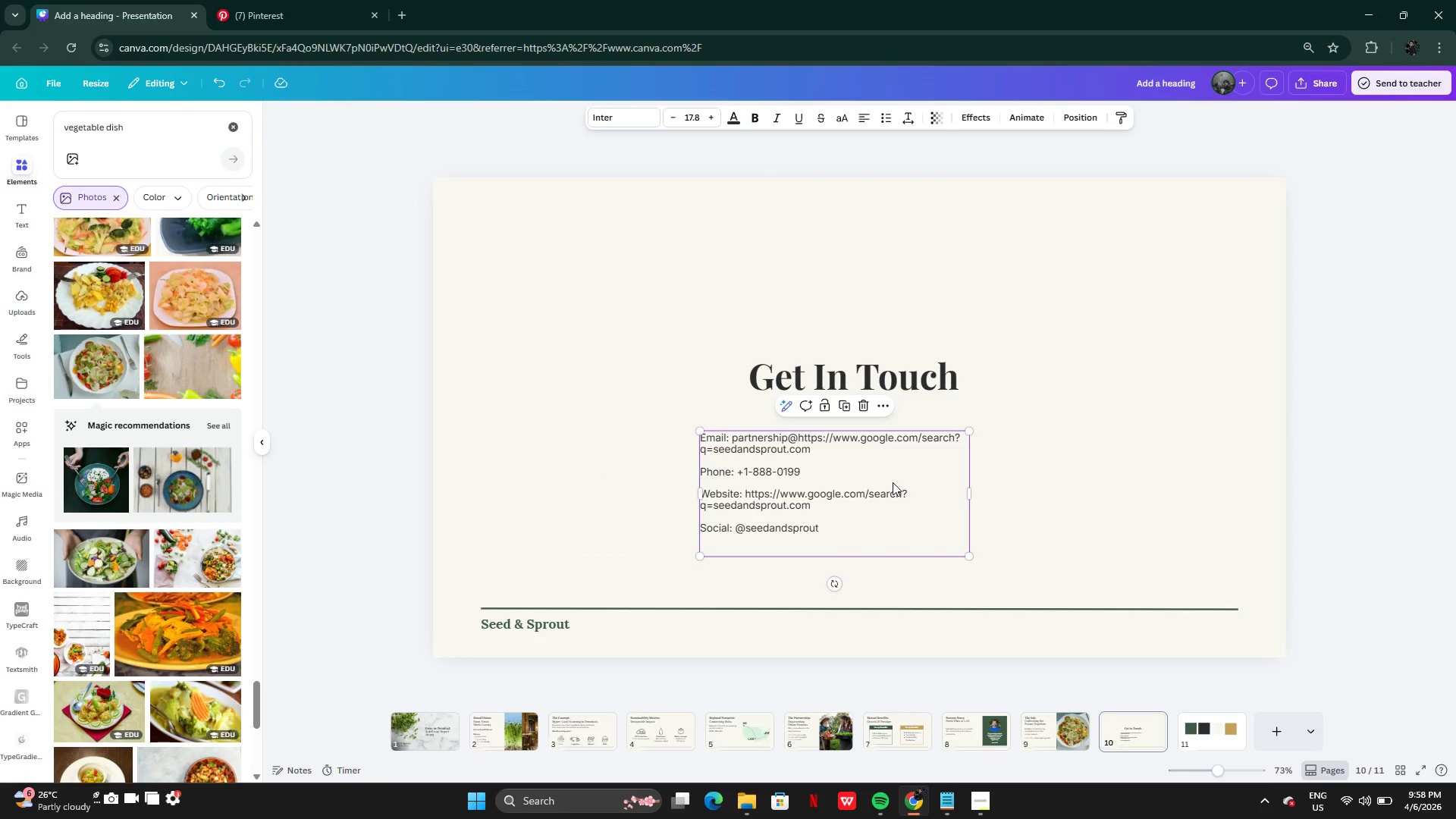 
key(Control+Z)
 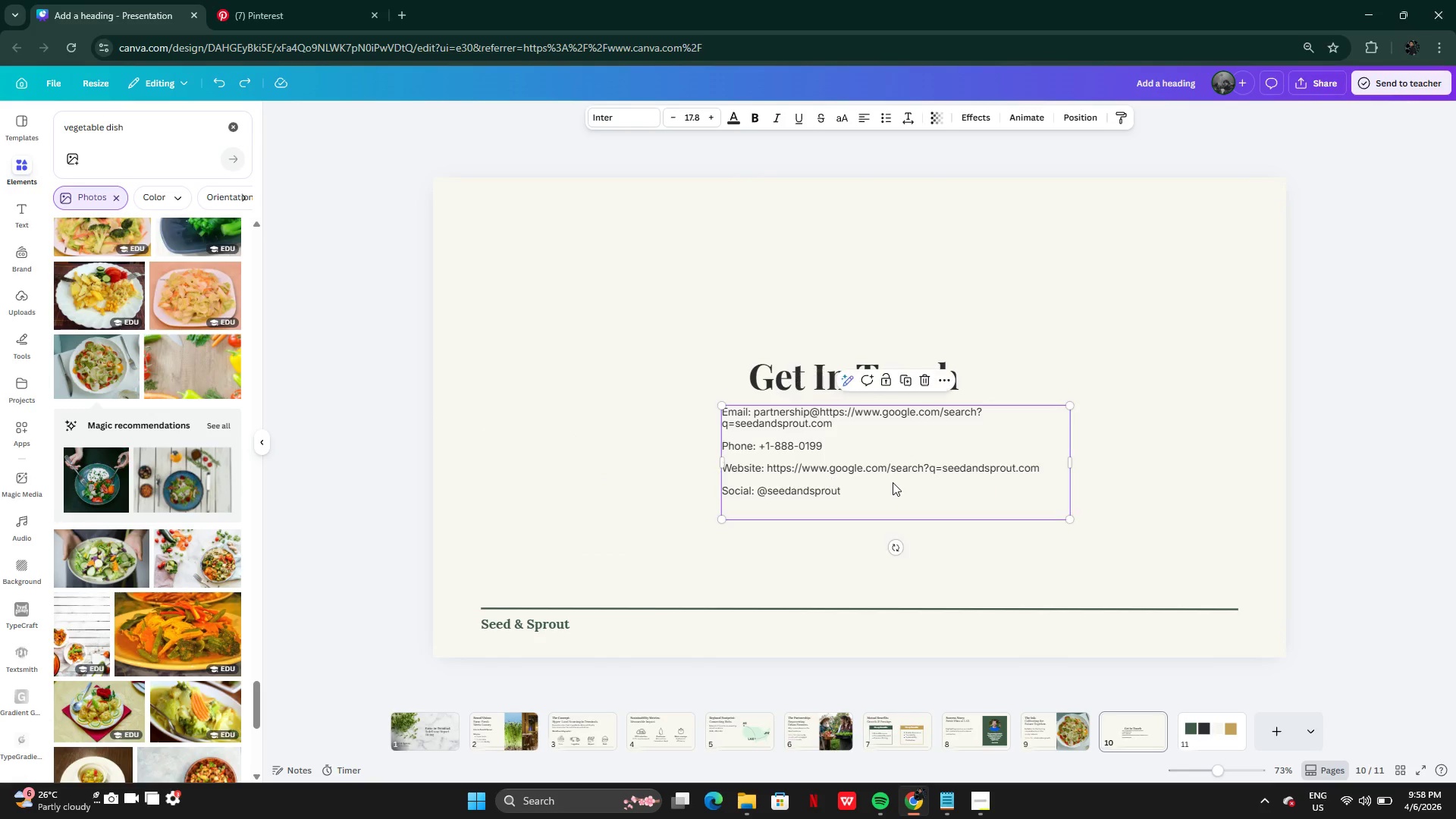 
key(Control+Z)
 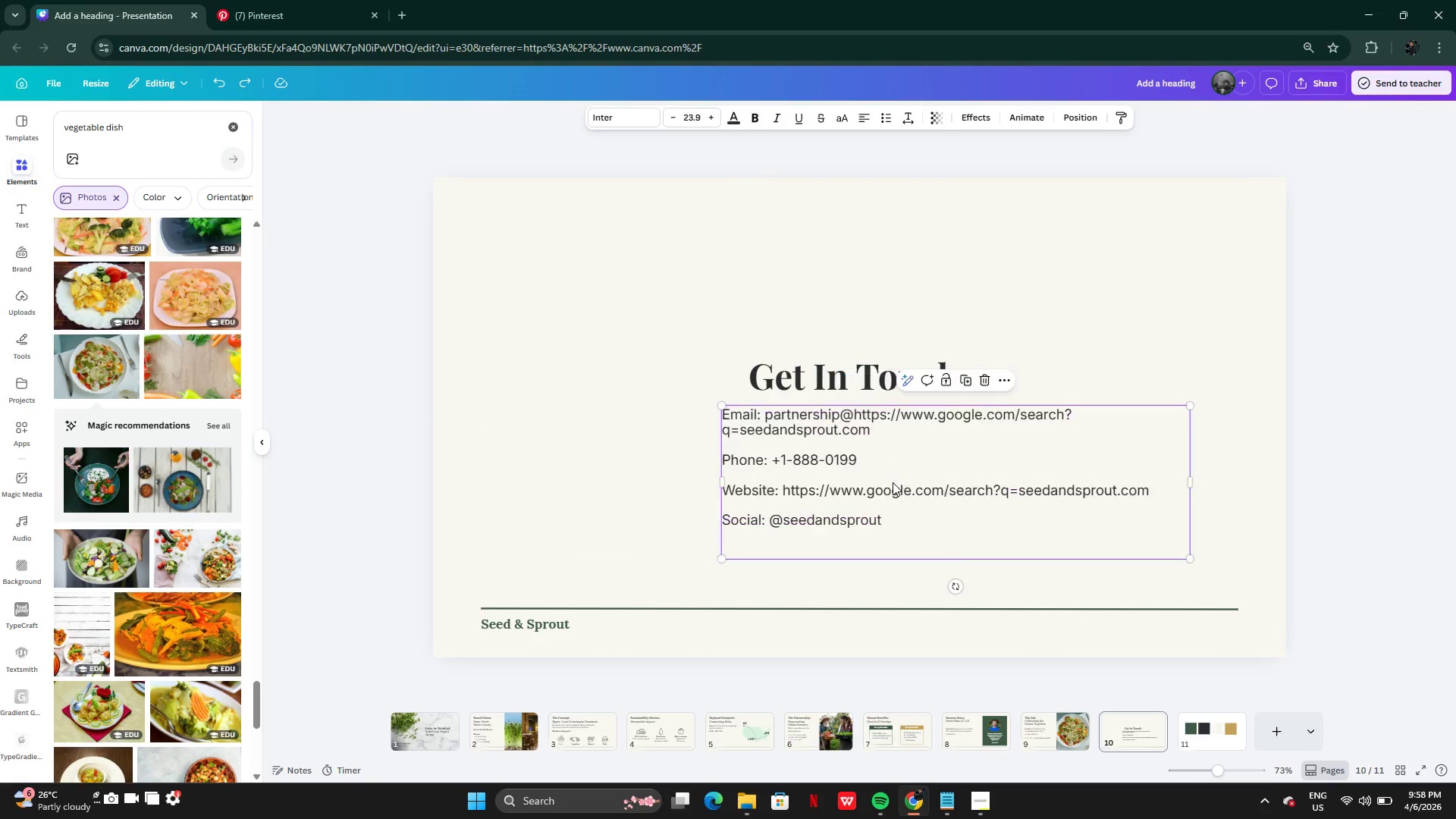 
key(Control+Z)
 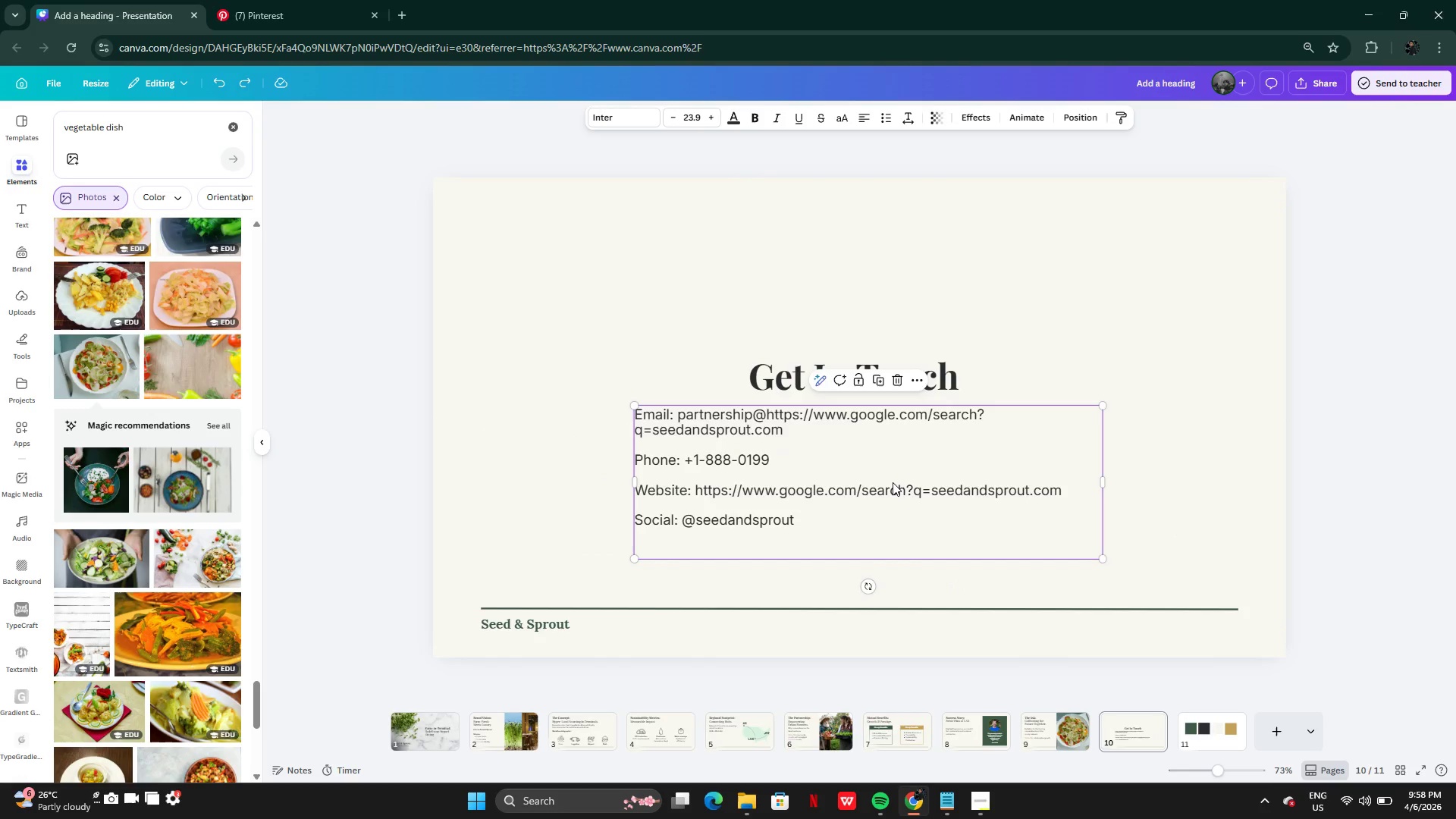 
key(Control+Z)
 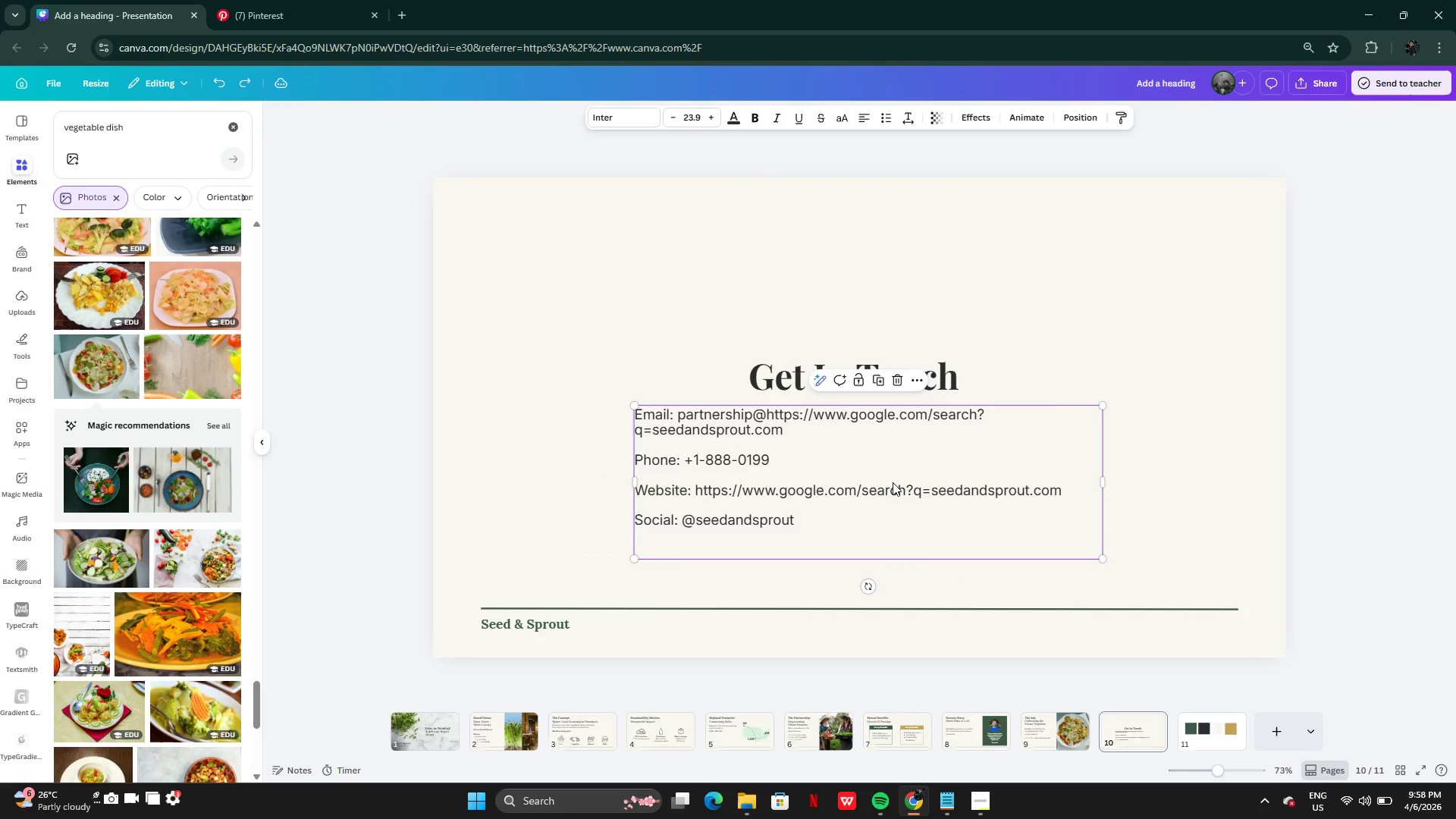 
key(Control+Z)
 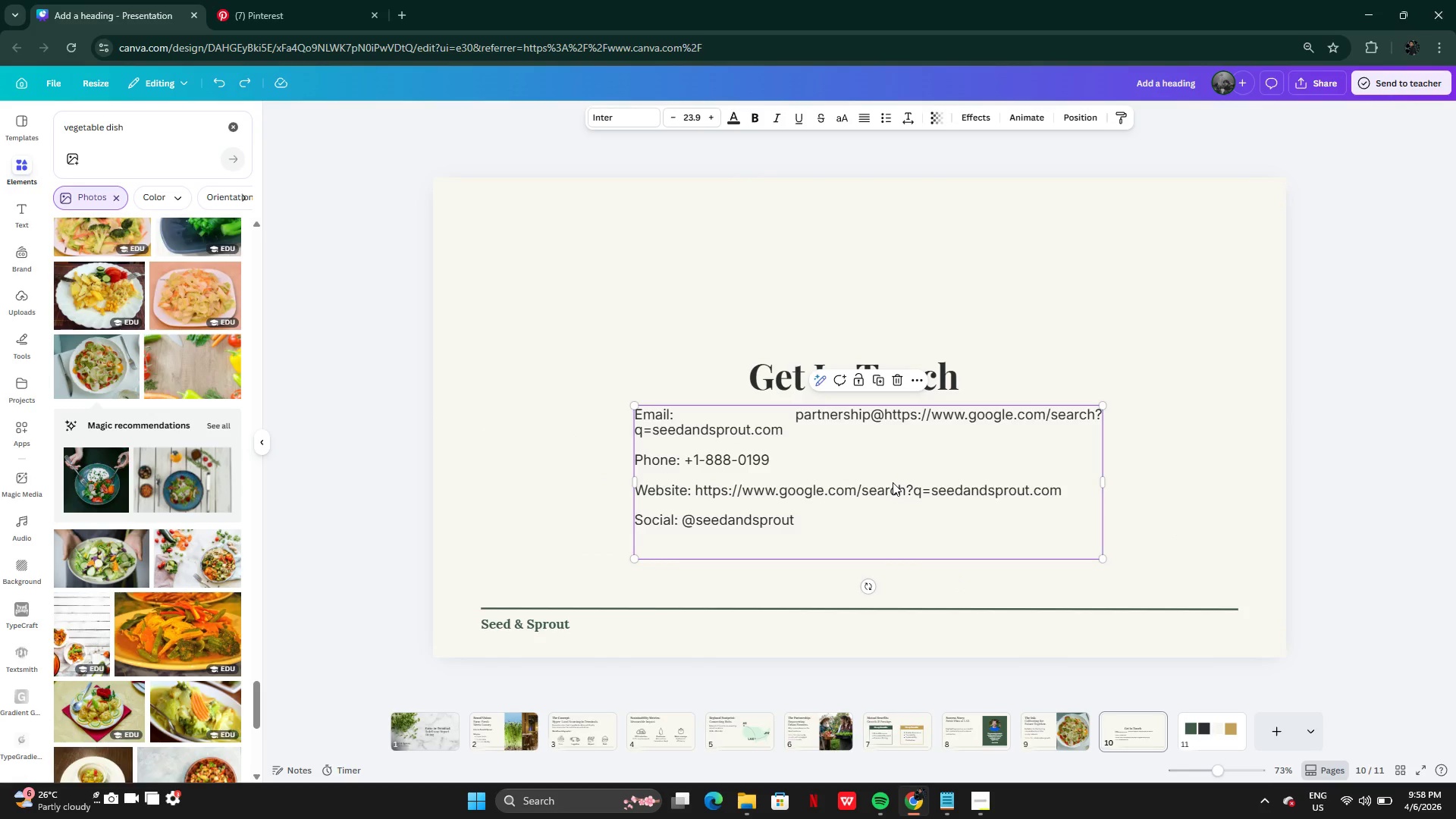 
key(Control+Z)
 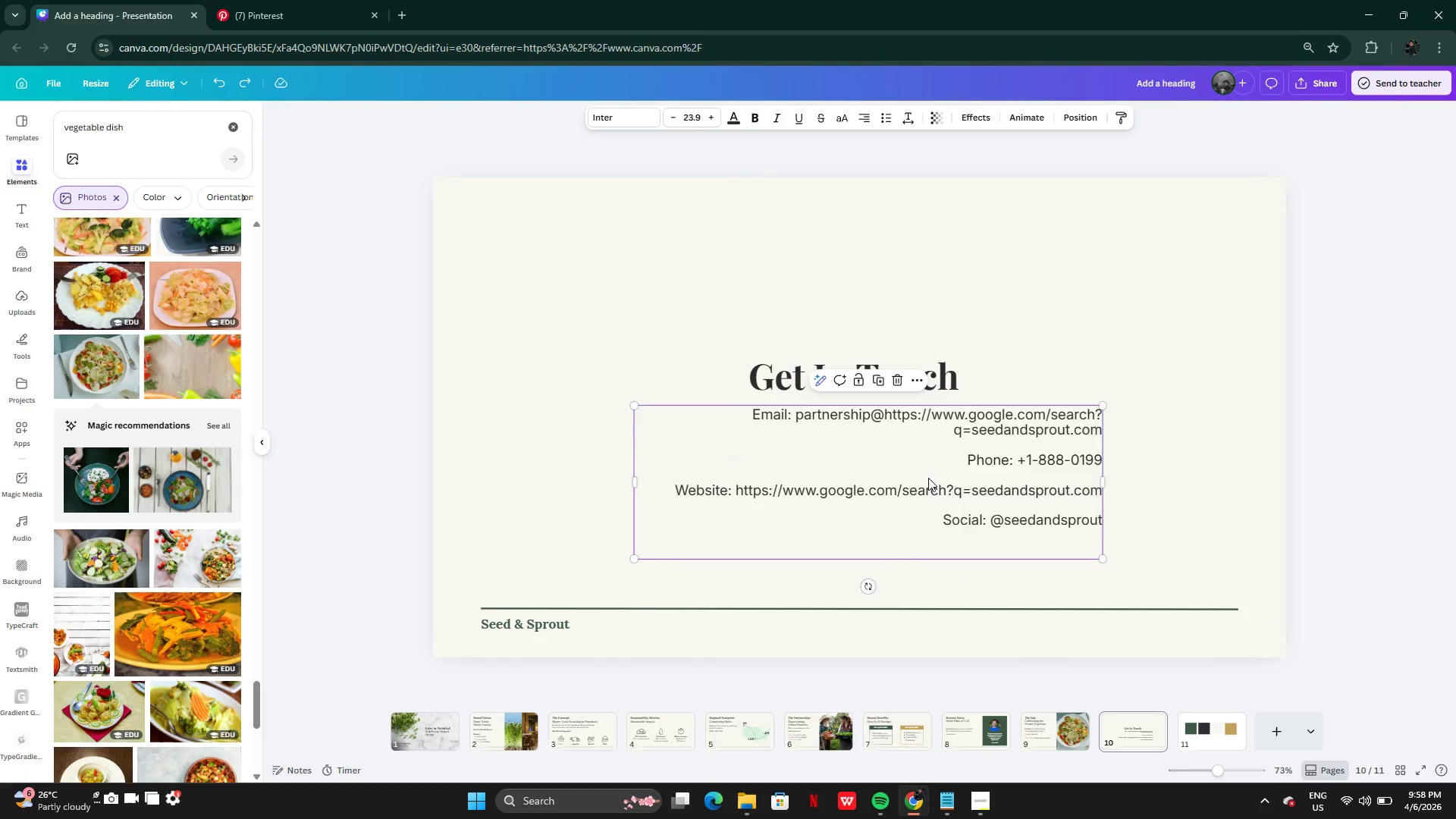 
key(Control+Z)
 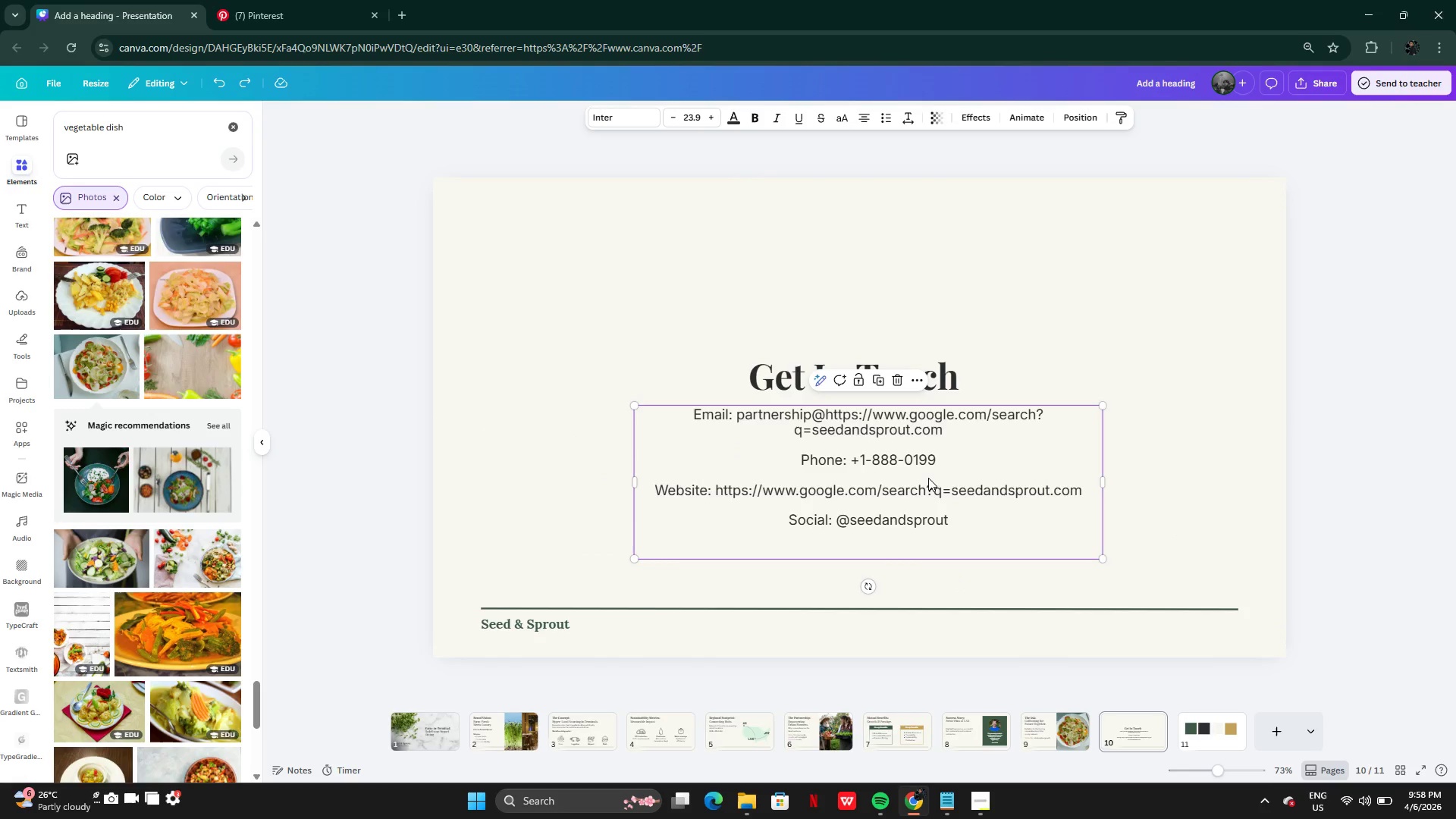 
key(Control+Z)
 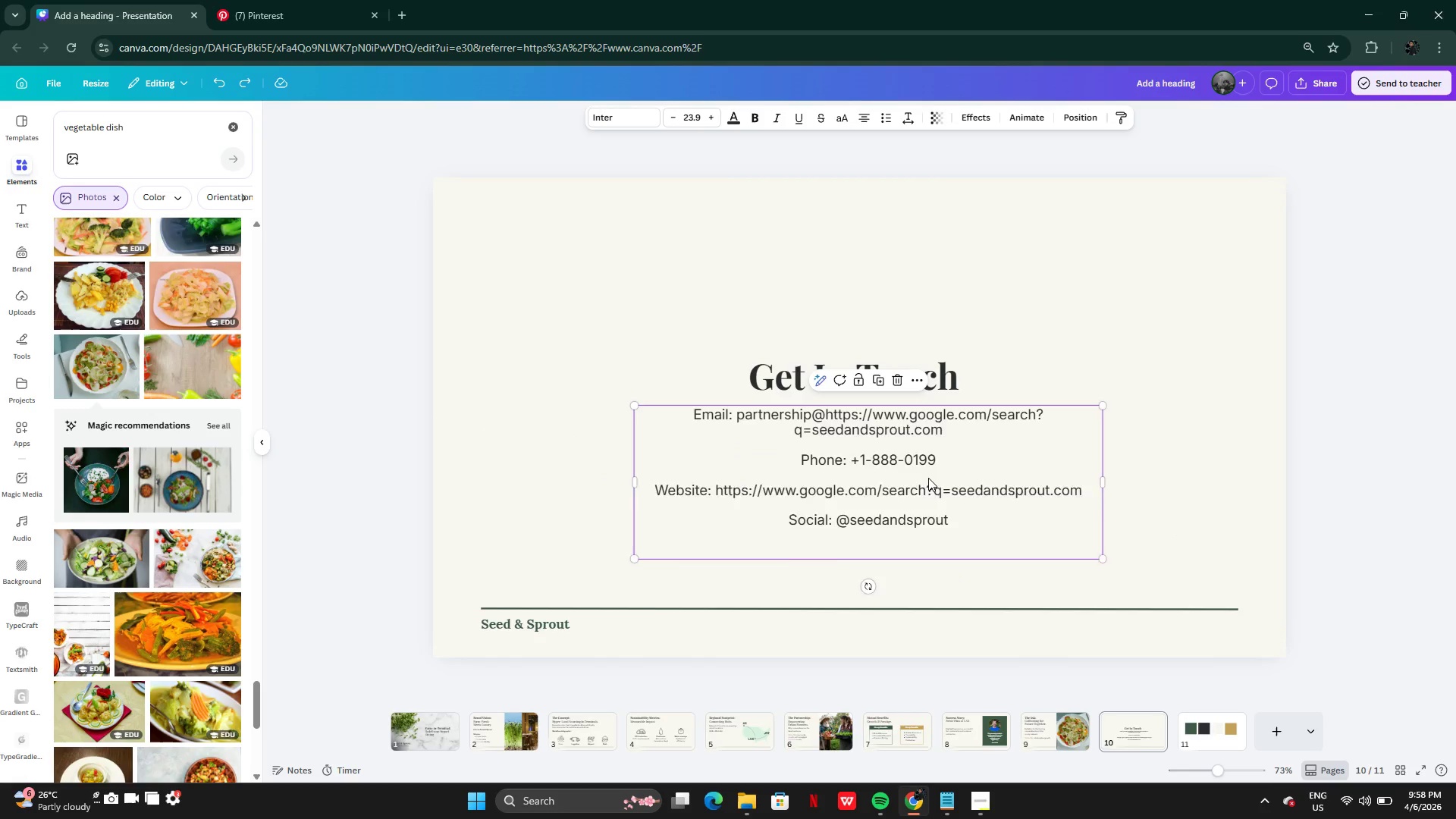 
key(Control+Z)
 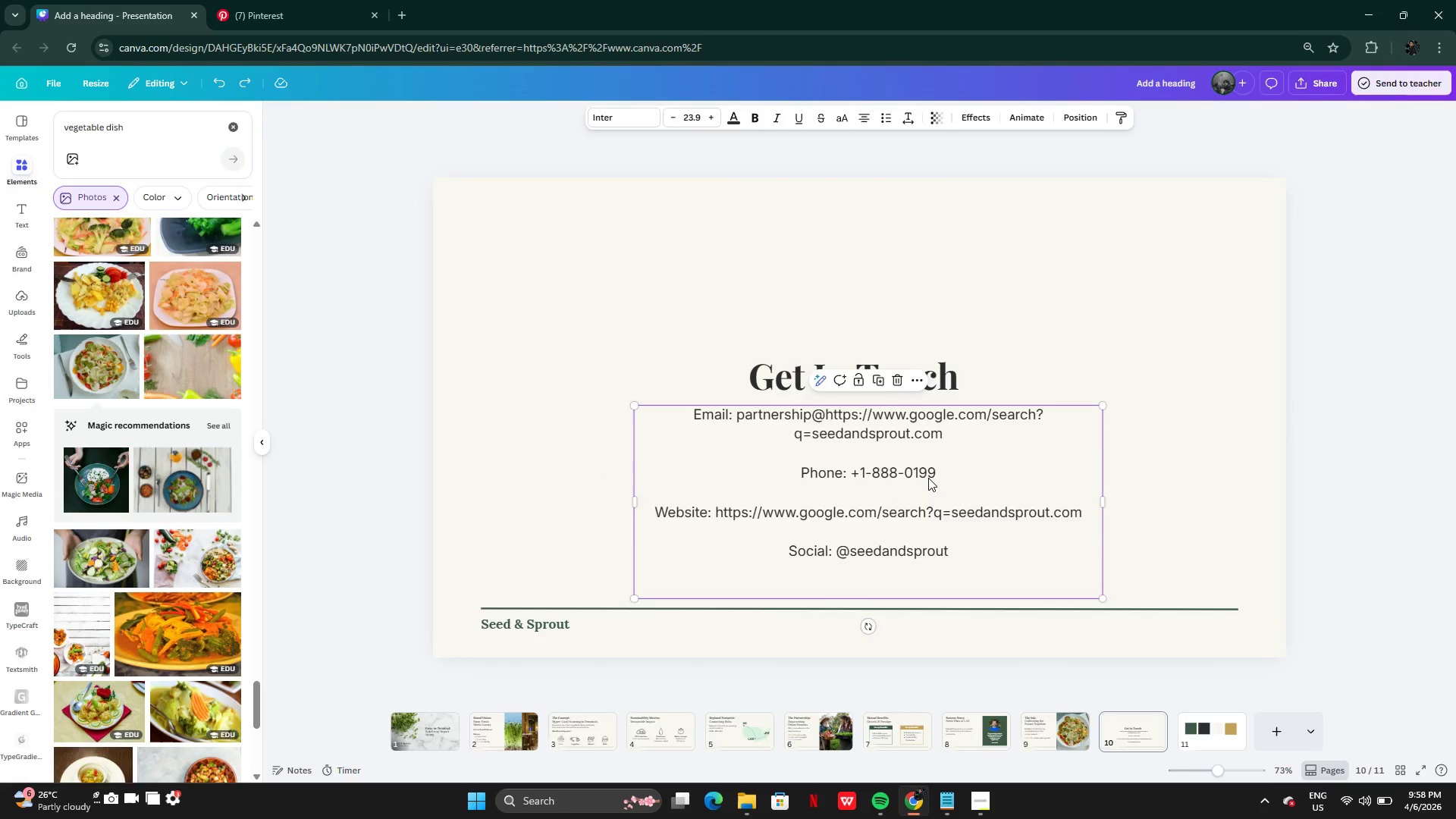 
key(Control+Z)
 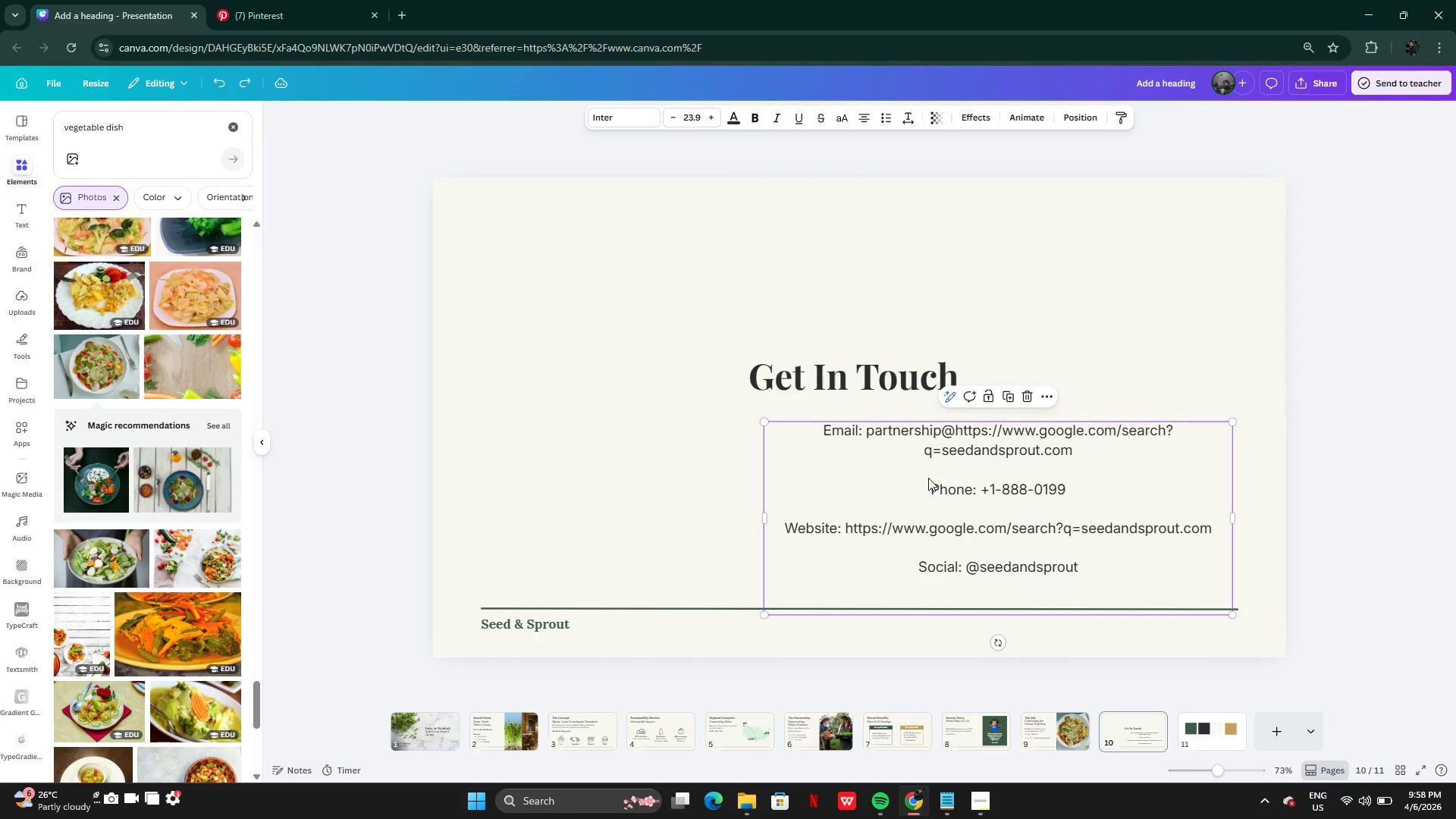 
key(Control+Z)
 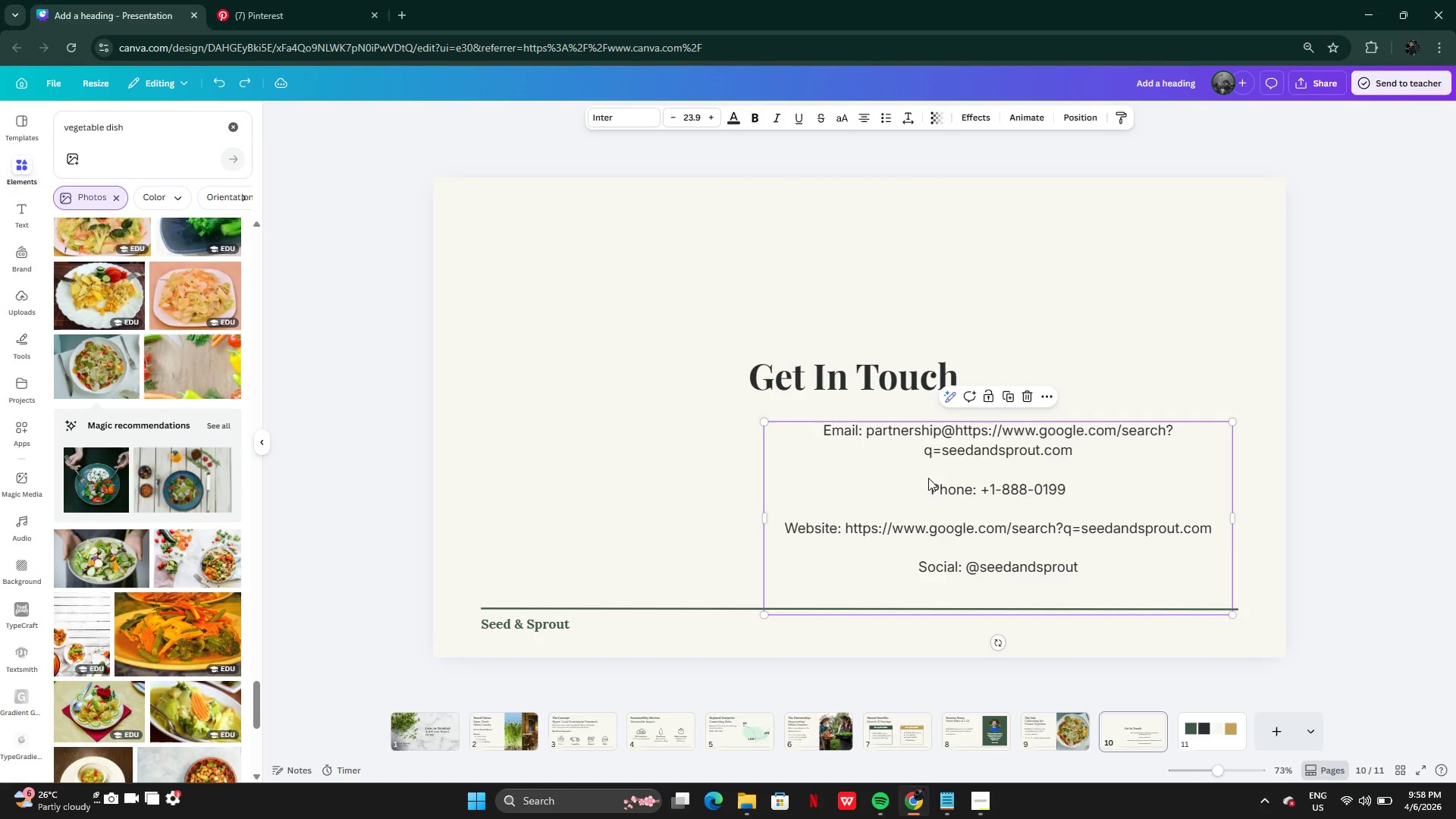 
key(Control+Z)
 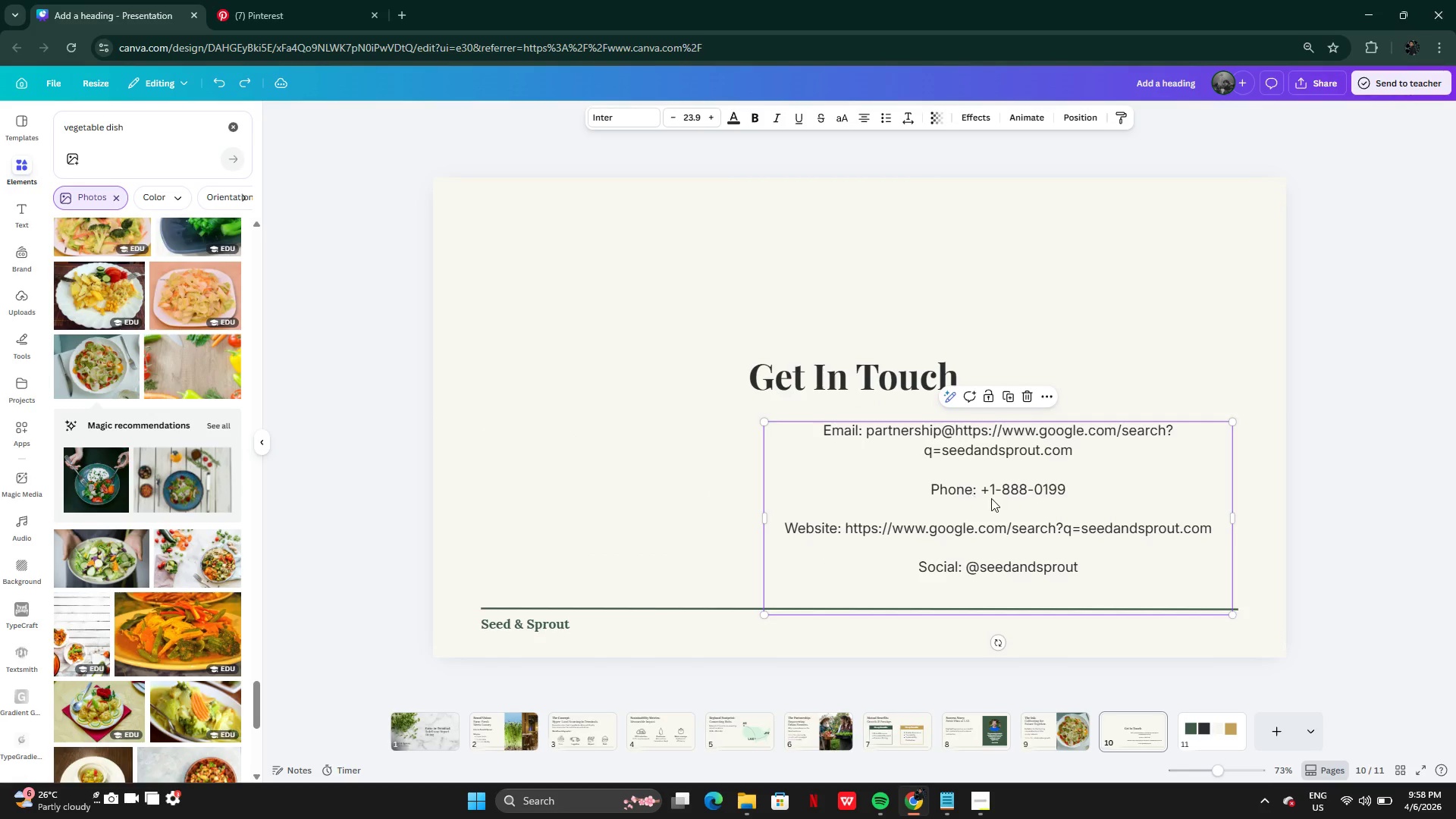 
key(Control+Z)
 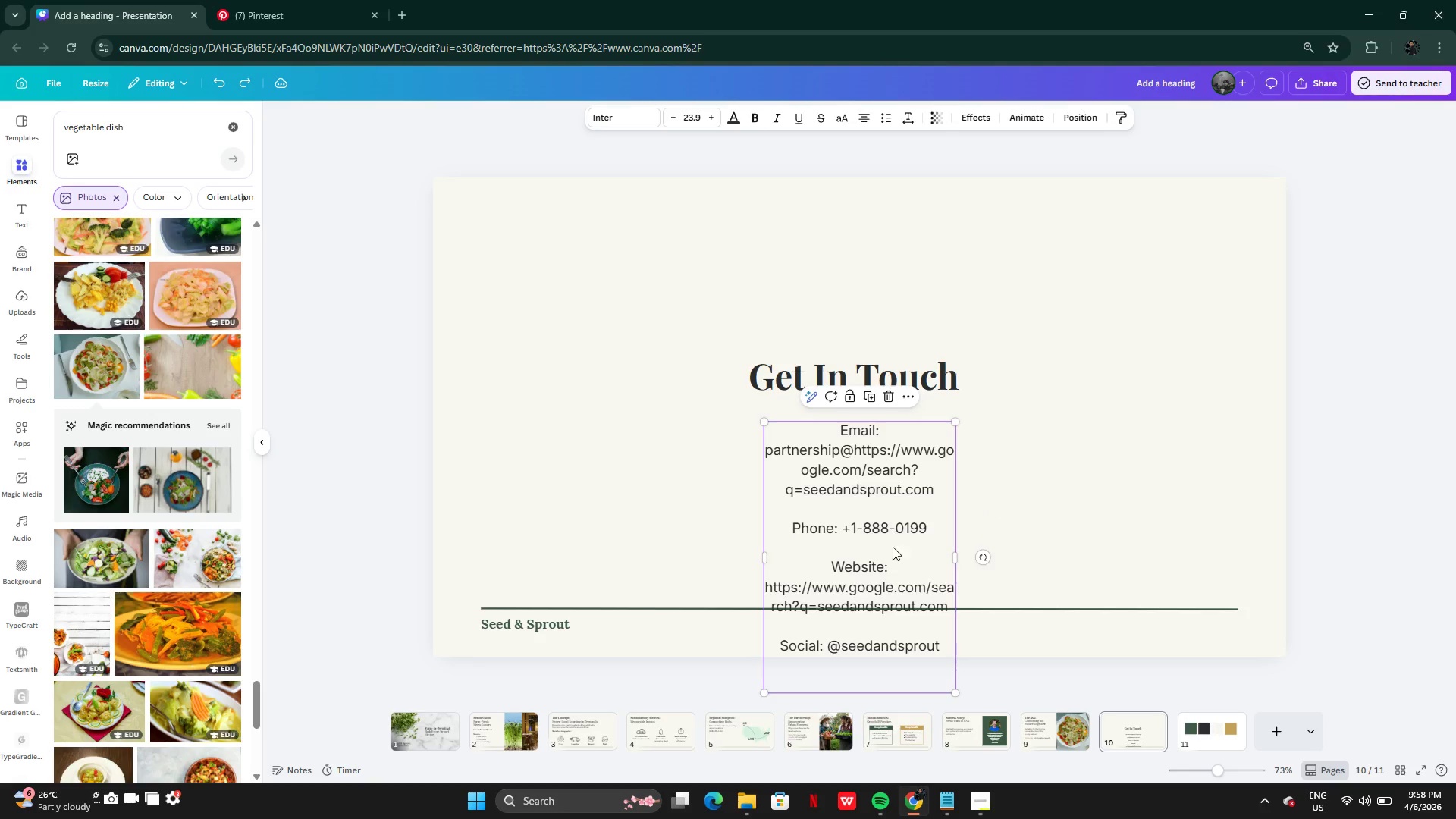 
left_click_drag(start_coordinate=[892, 556], to_coordinate=[743, 430])
 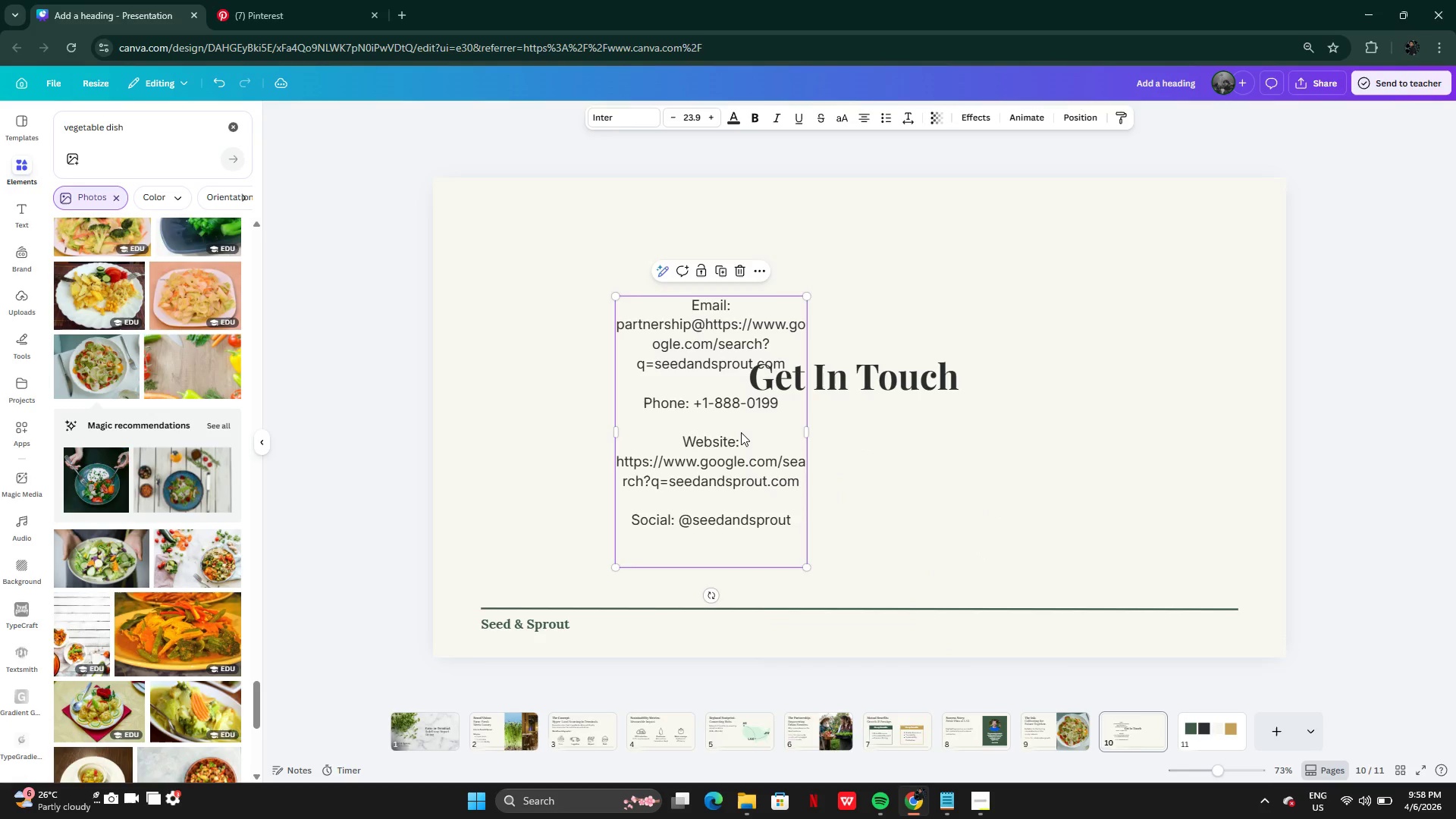 
key(Control+Z)
 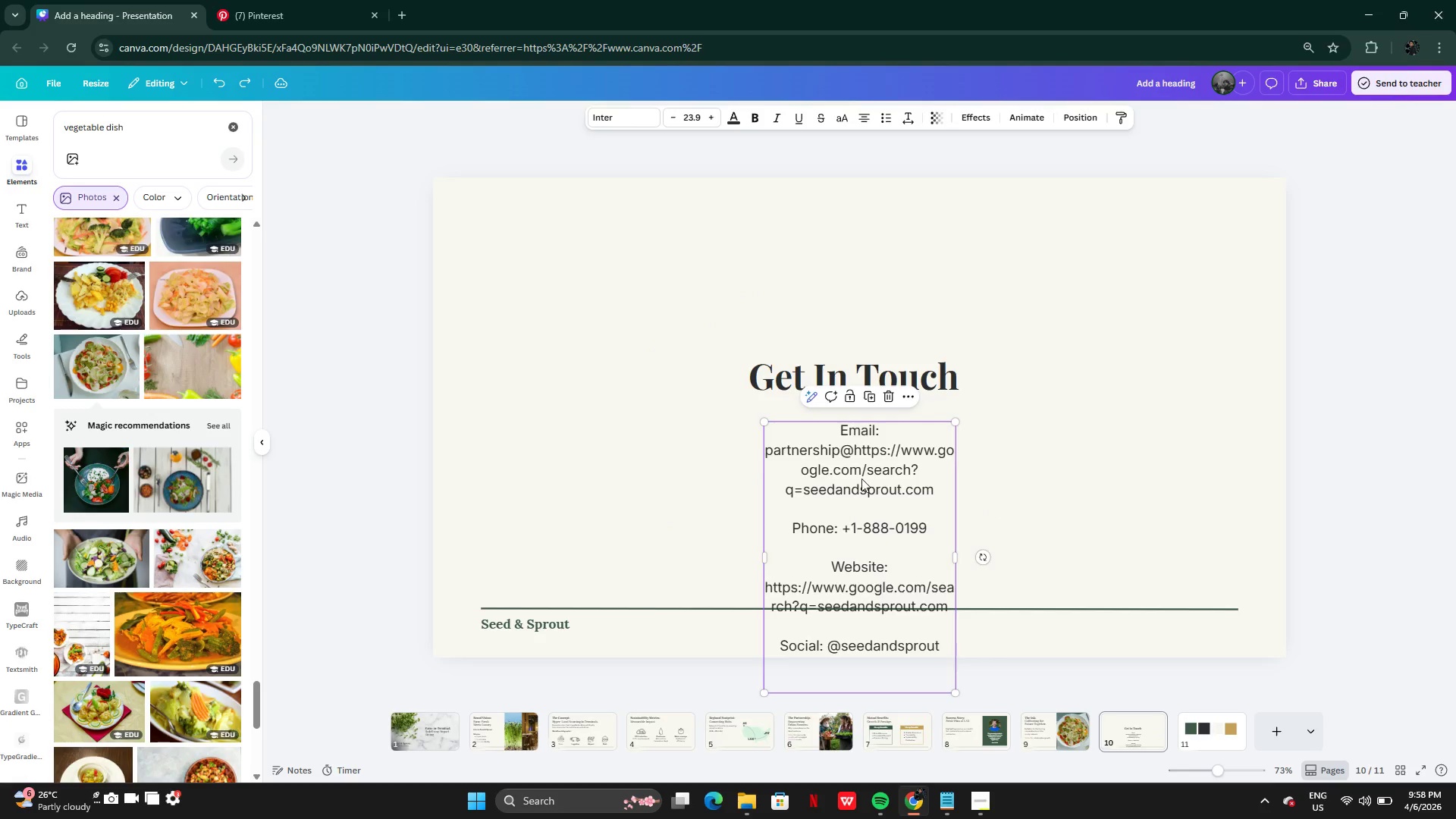 
key(Control+Z)
 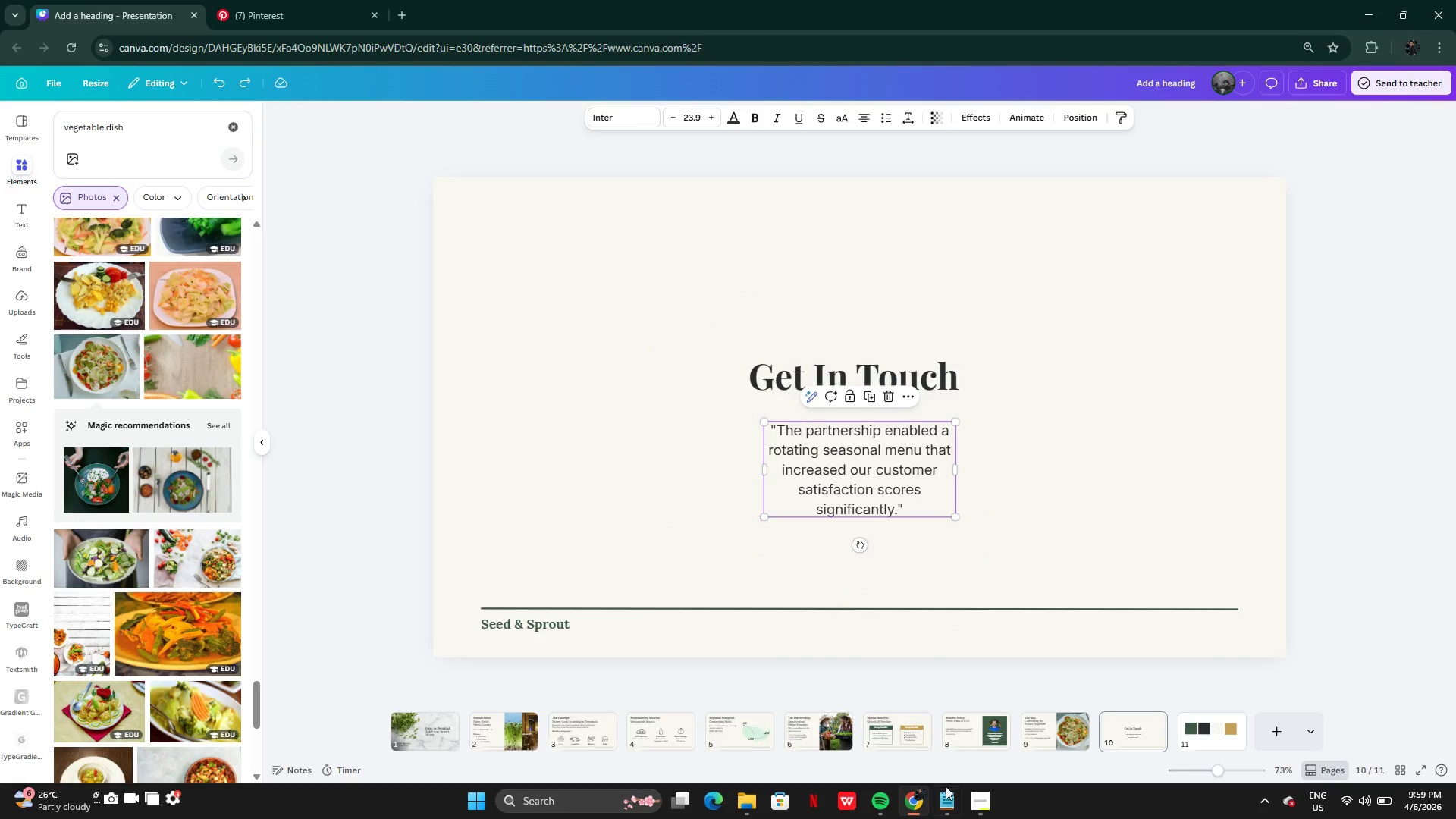 
left_click([956, 810])
 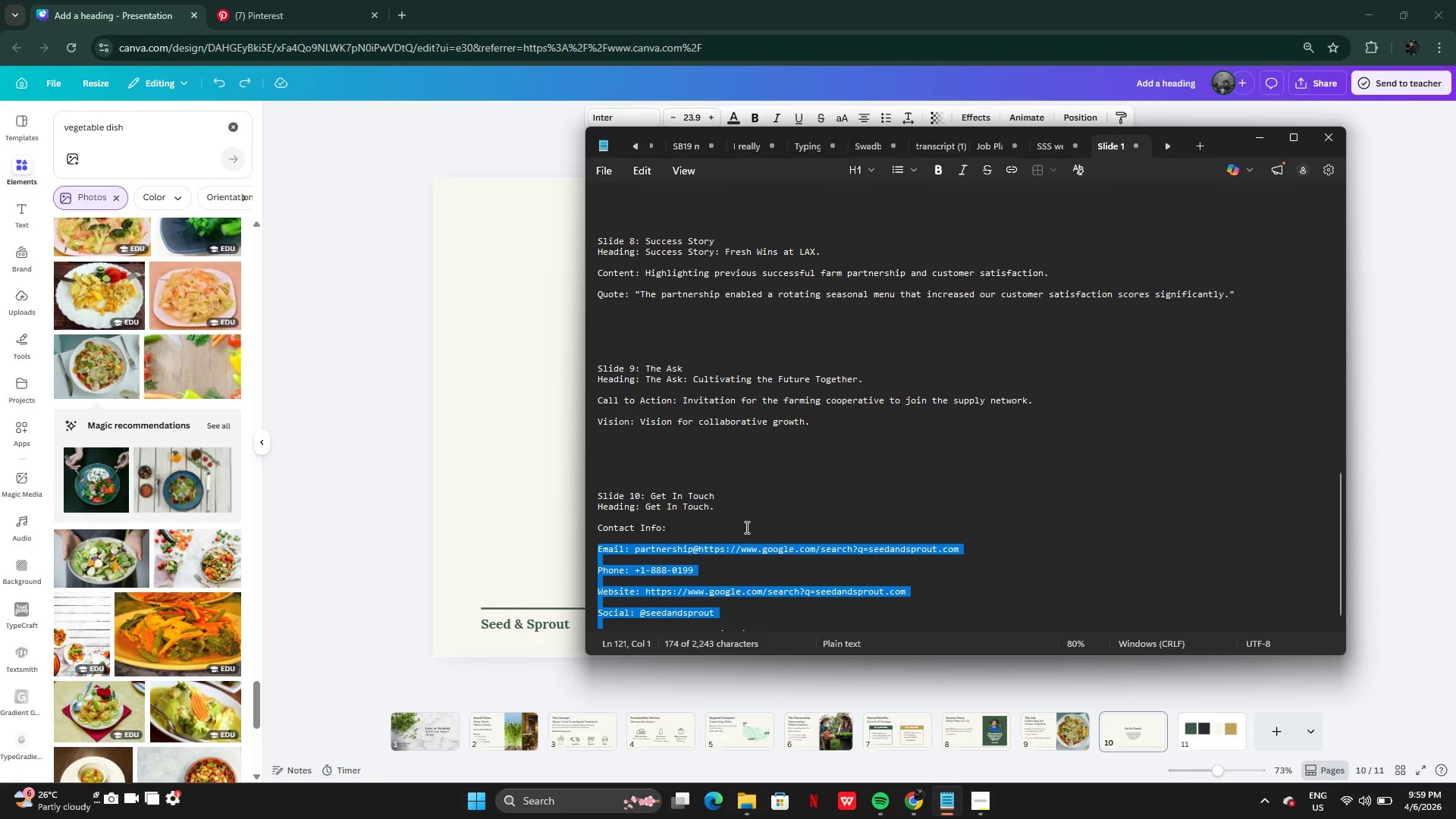 
left_click([745, 527])
 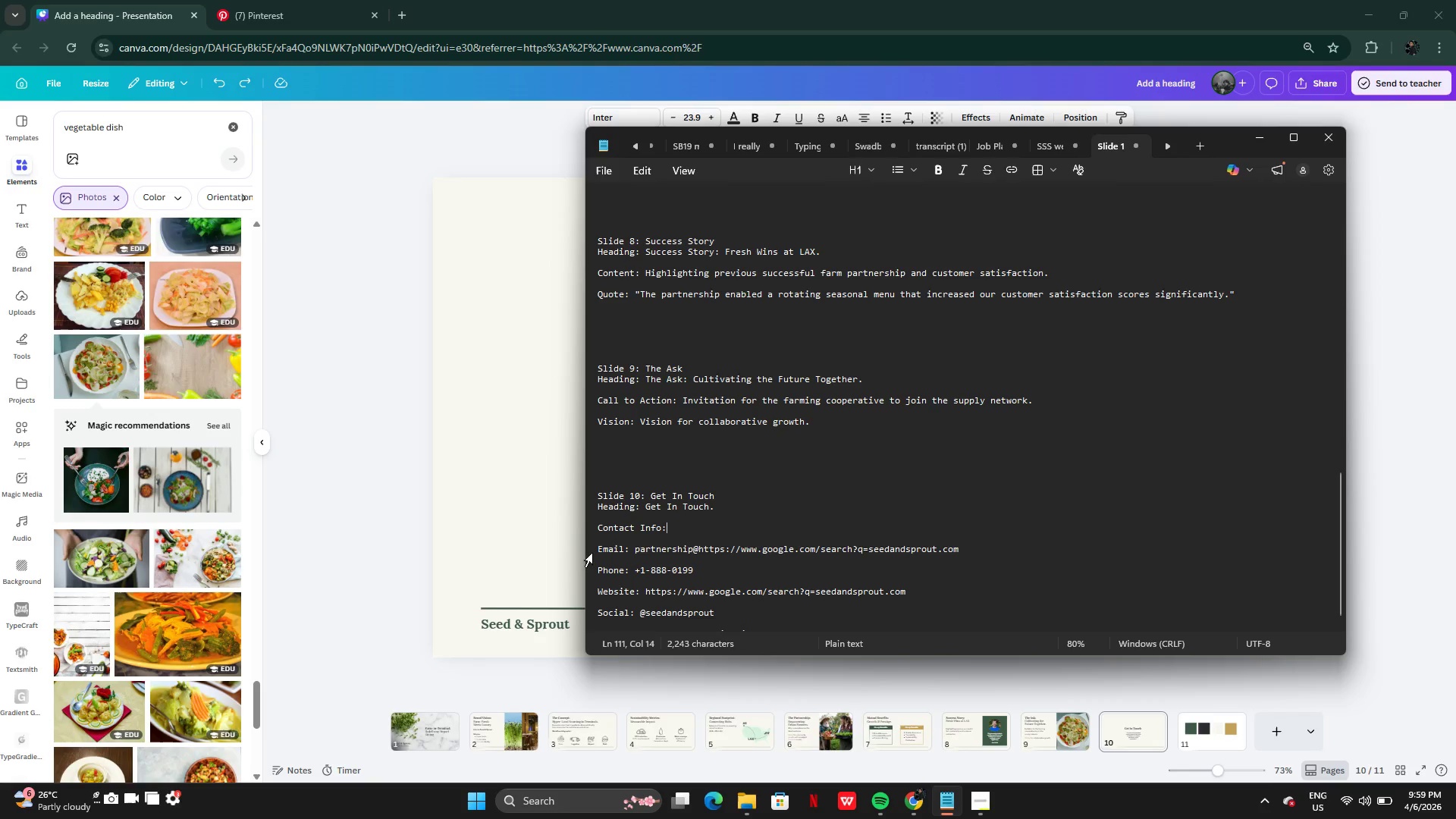 
left_click_drag(start_coordinate=[595, 546], to_coordinate=[723, 560])
 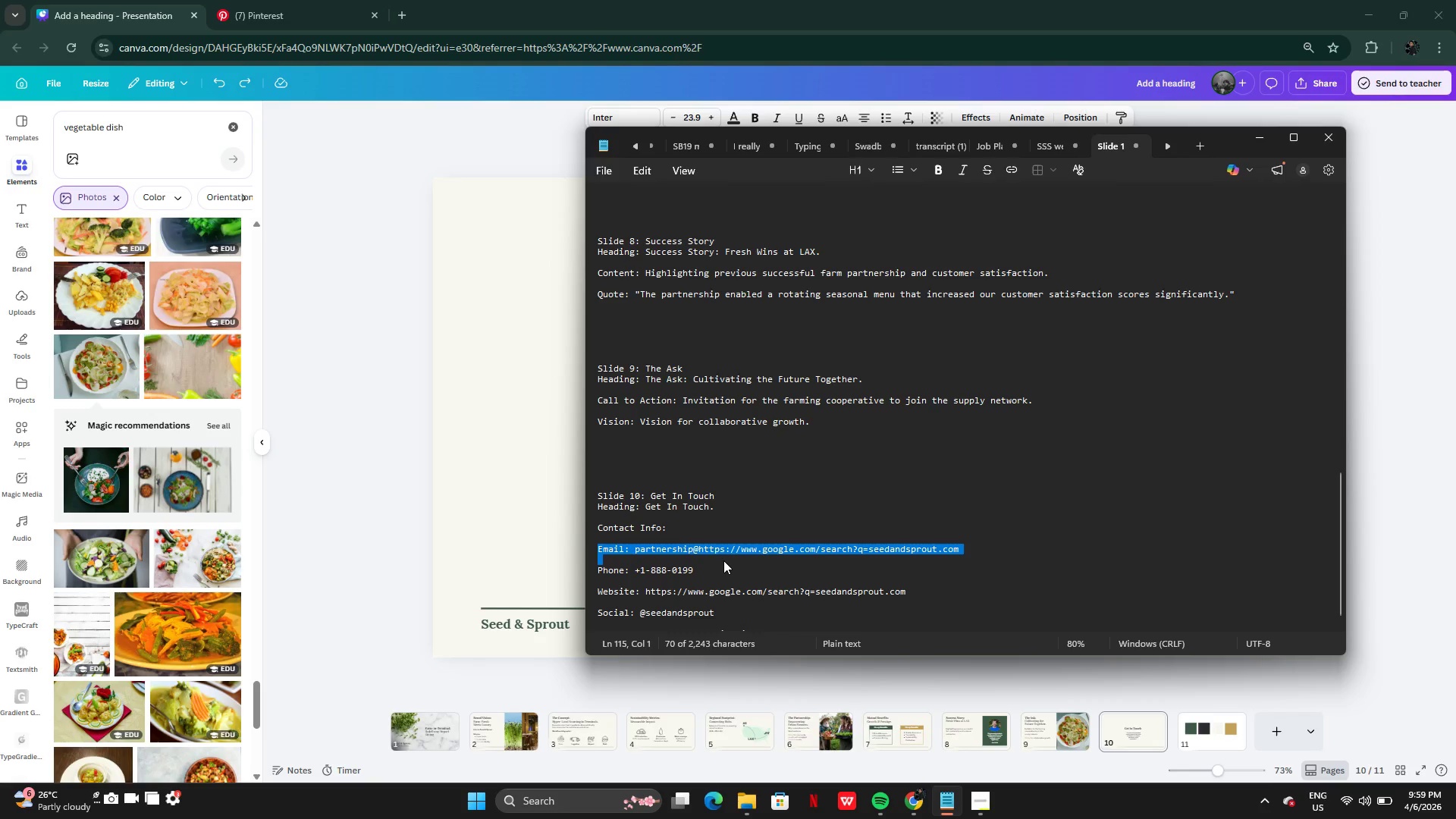 
key(Control+C)
 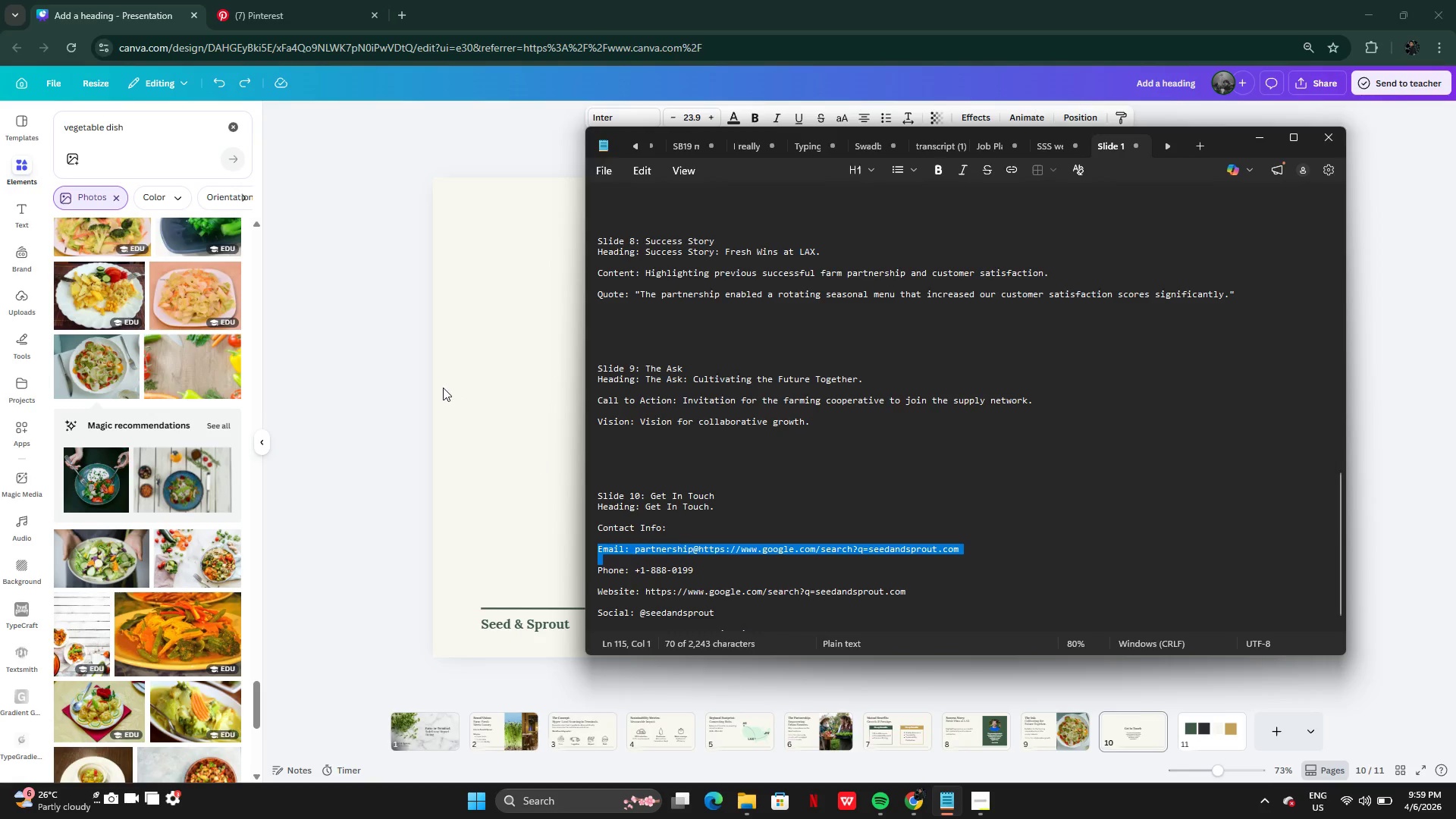 
left_click([443, 388])
 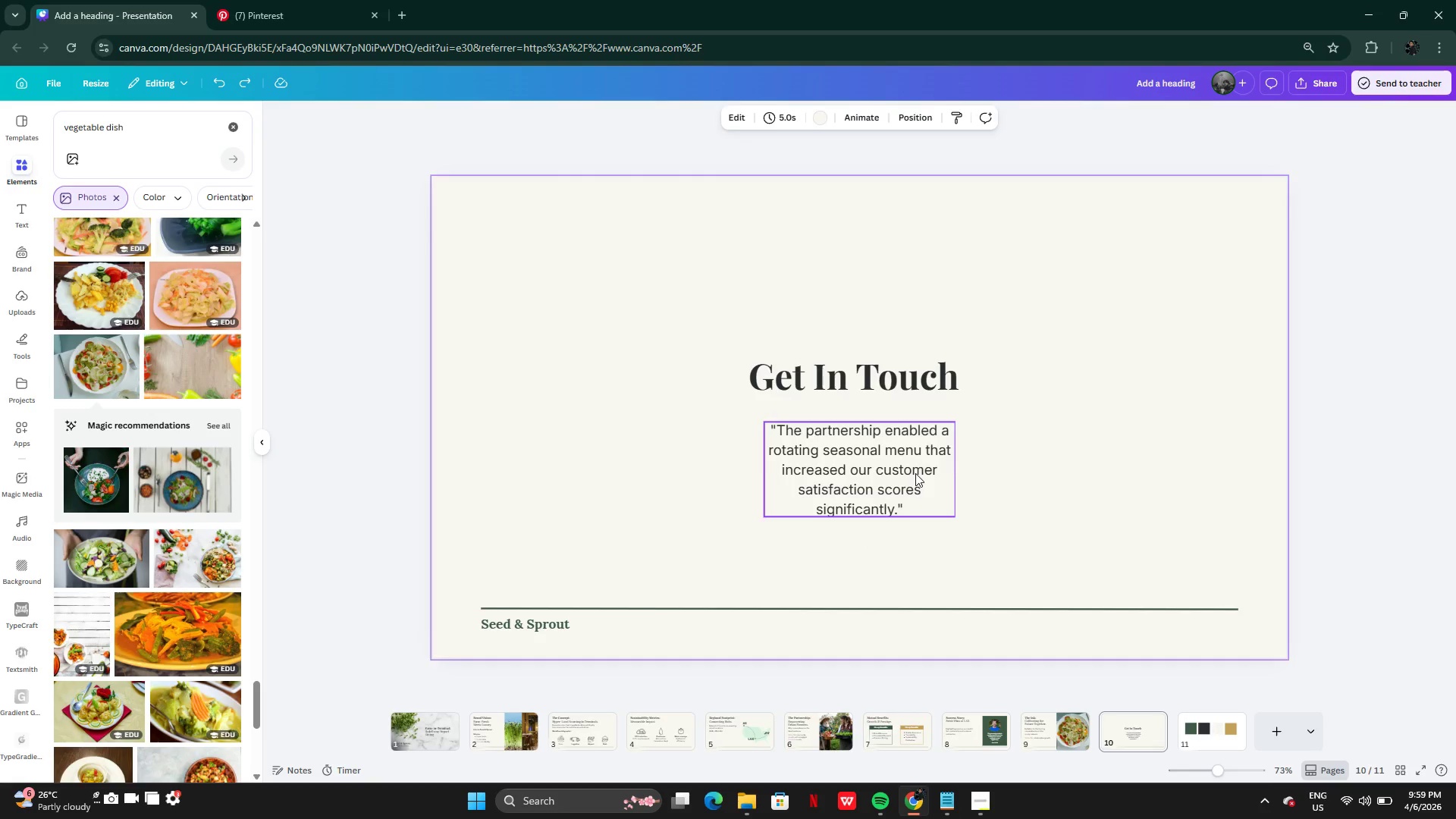 
double_click([915, 473])
 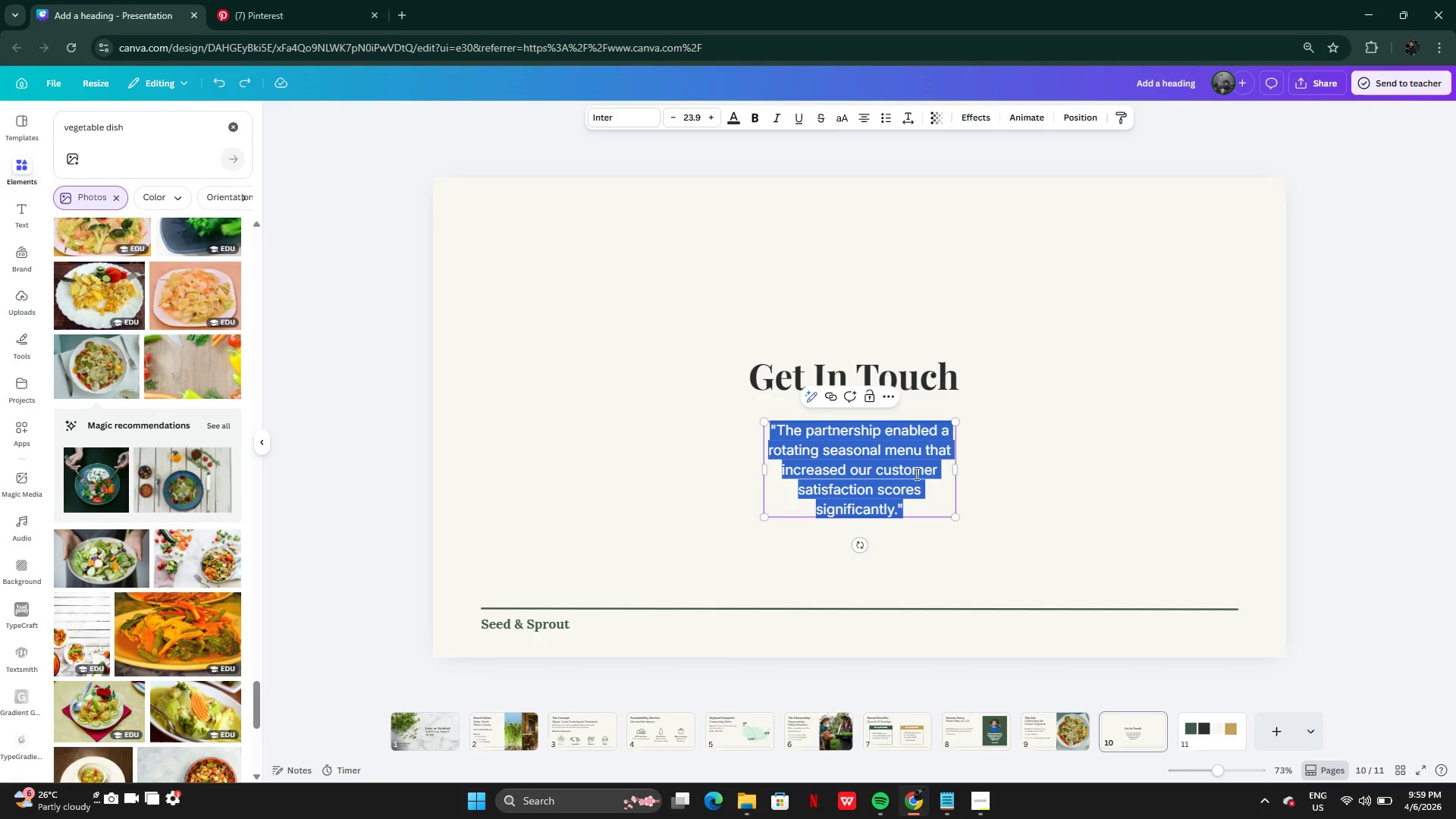 
key(Control+V)
 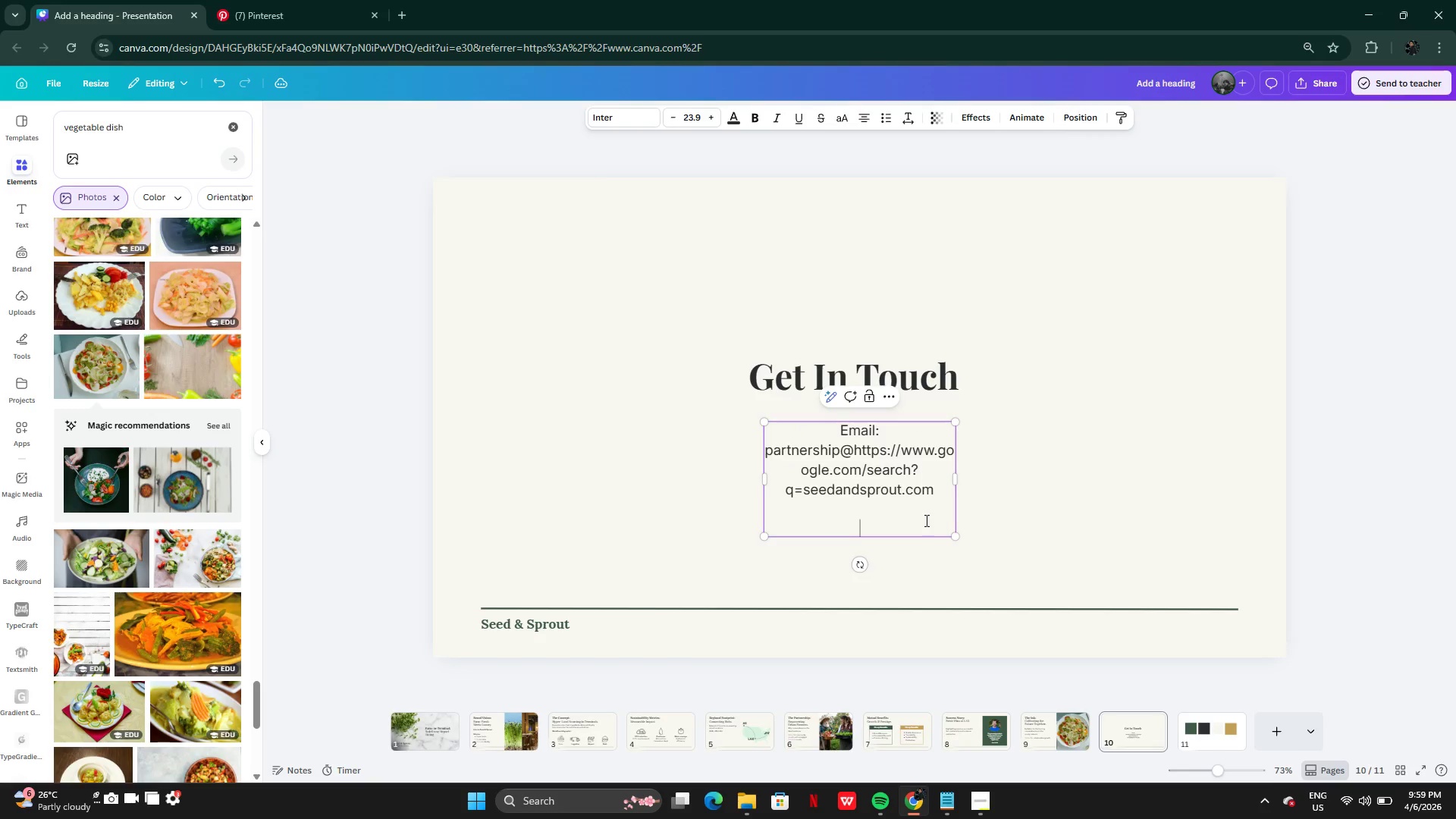 
key(Backspace)
 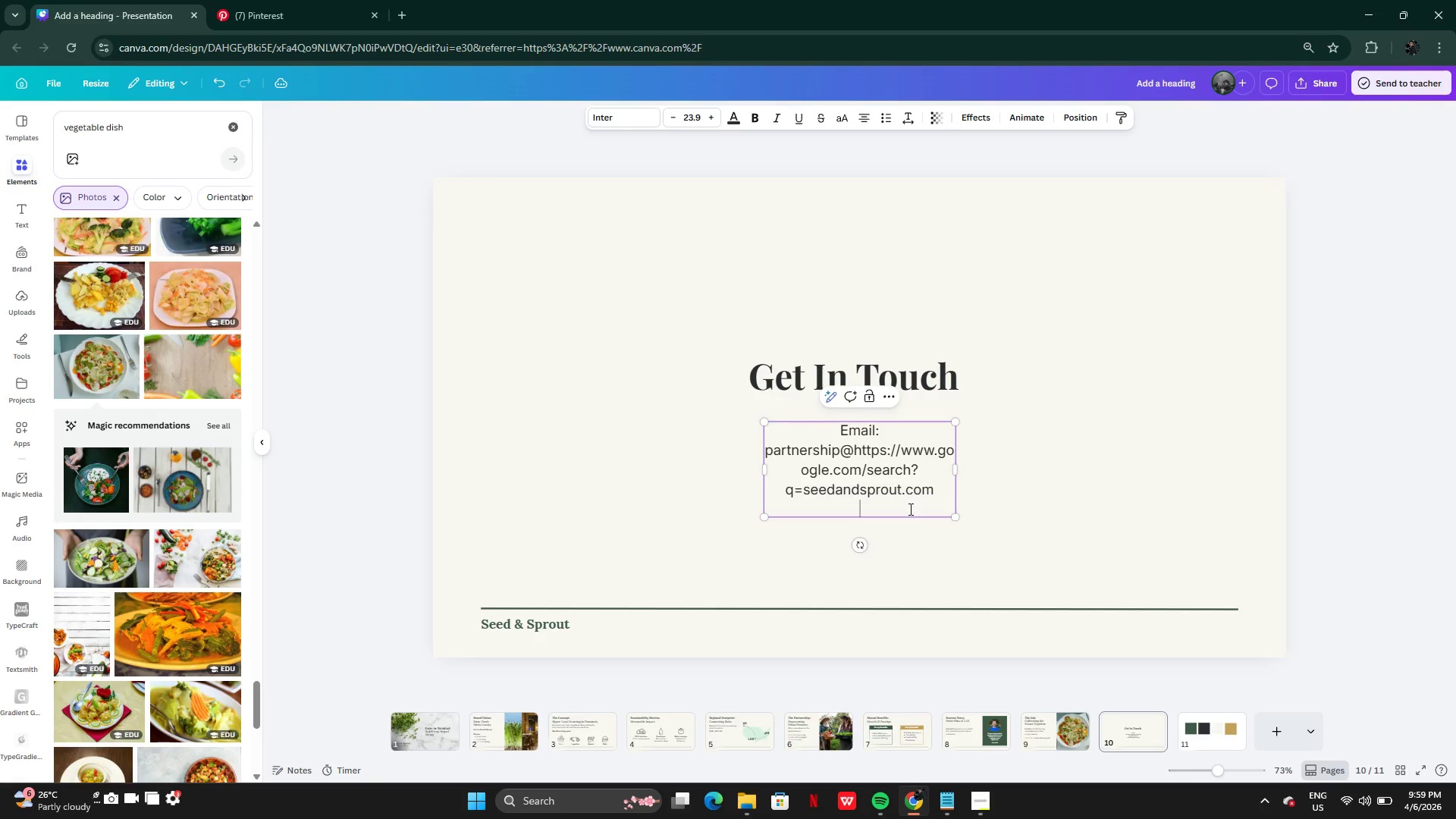 
key(Backspace)
 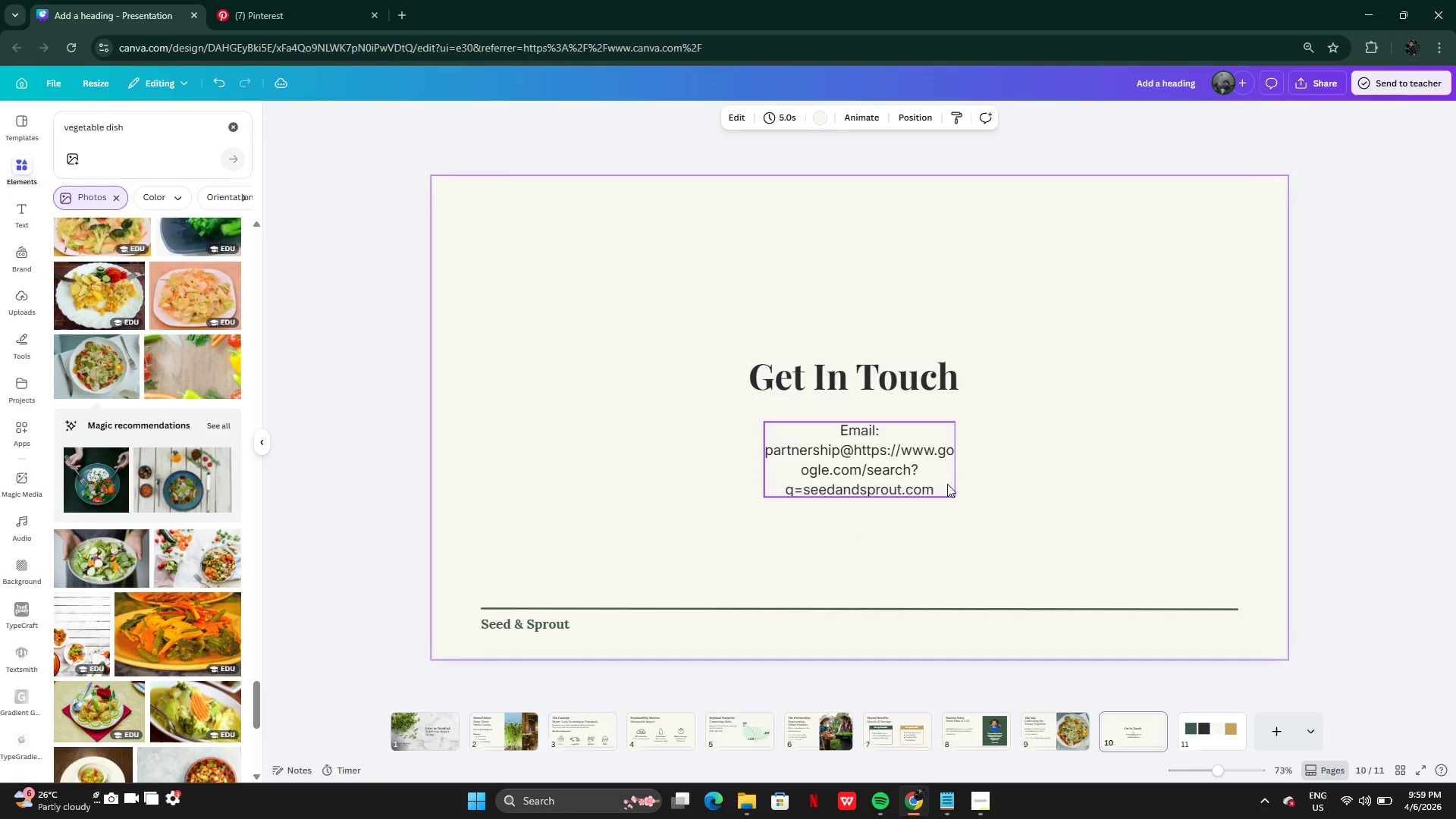 
double_click([917, 466])
 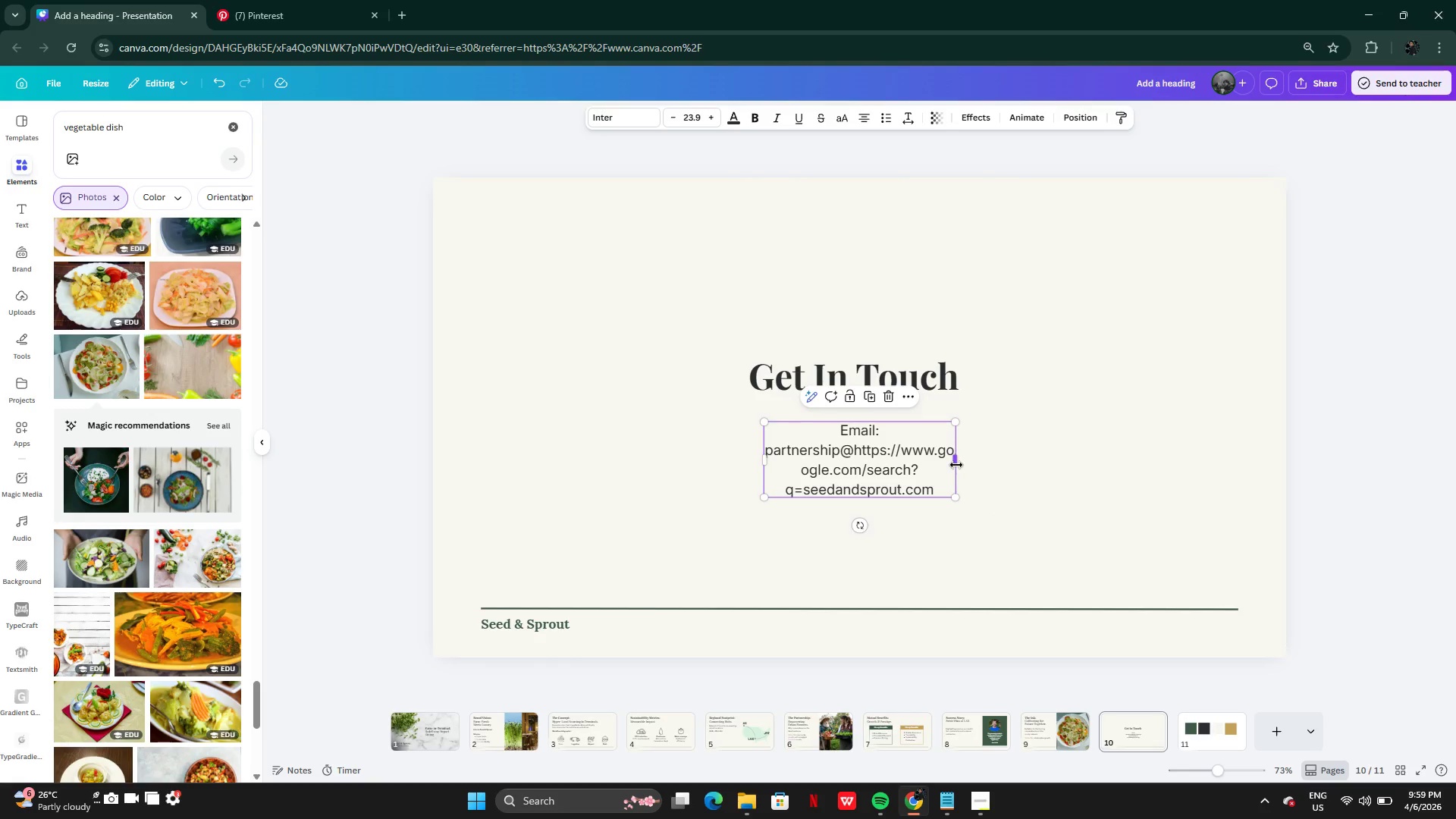 
left_click_drag(start_coordinate=[956, 465], to_coordinate=[1100, 457])
 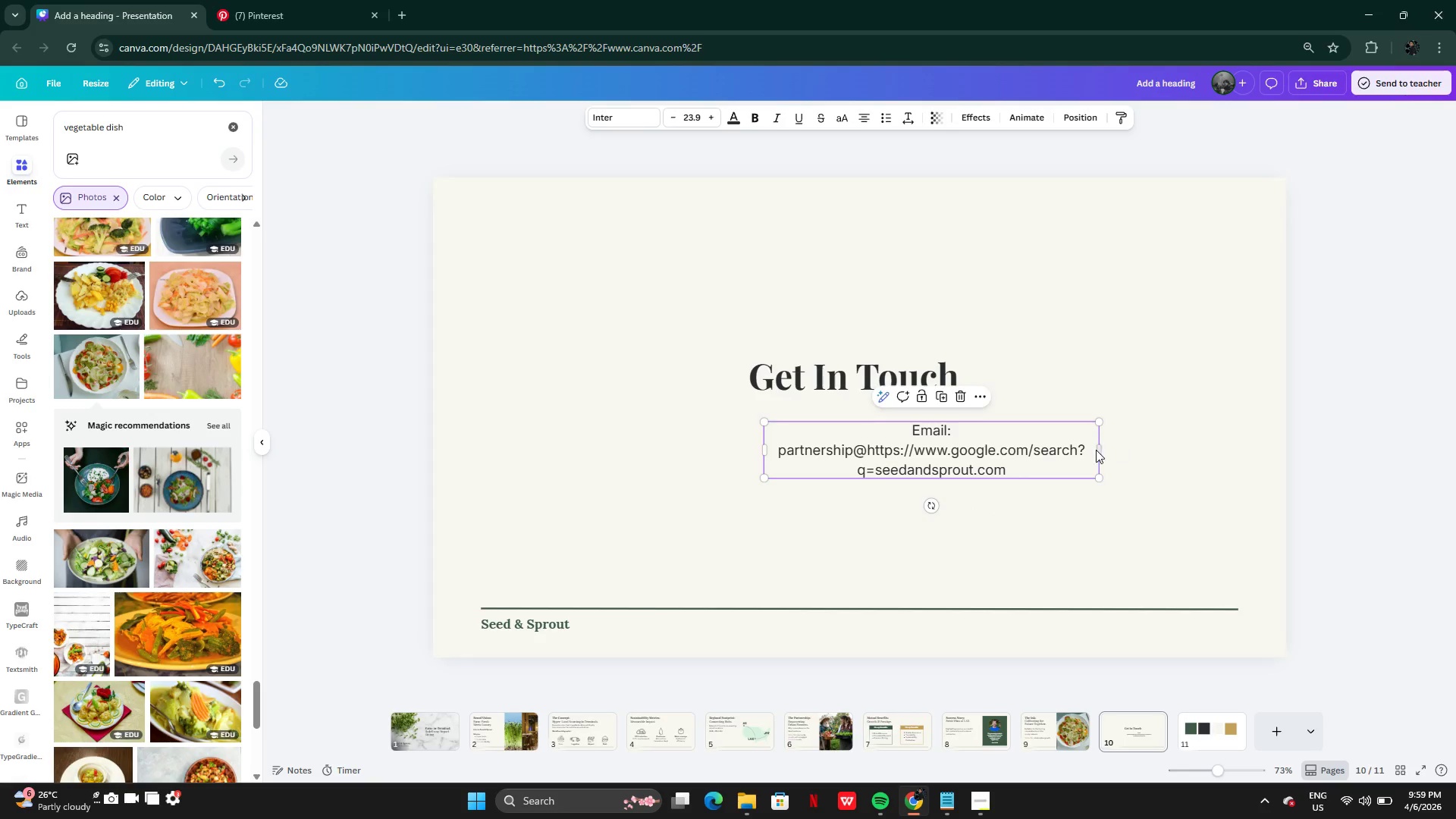 
left_click_drag(start_coordinate=[1107, 451], to_coordinate=[1164, 451])
 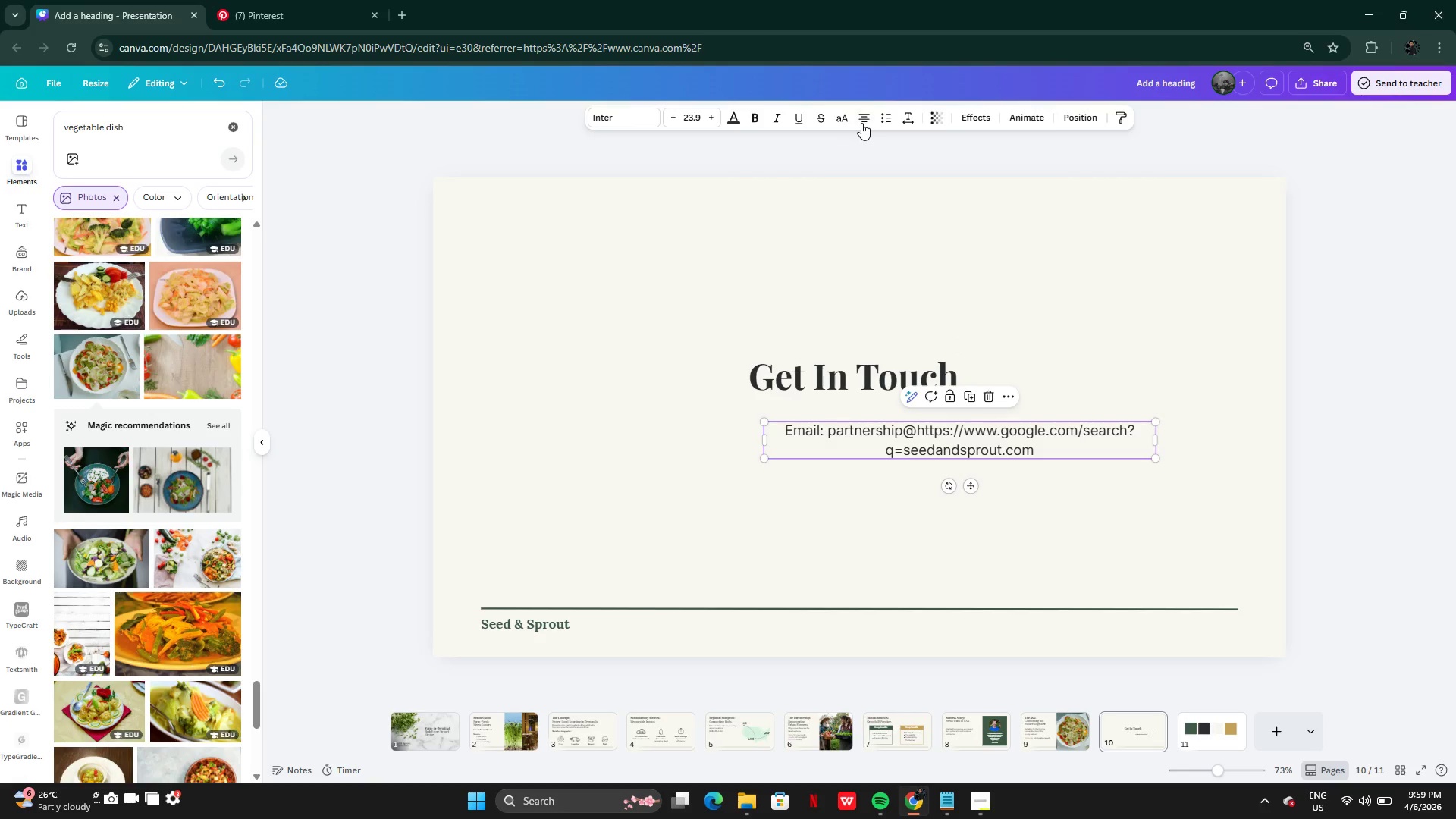 
left_click([861, 123])
 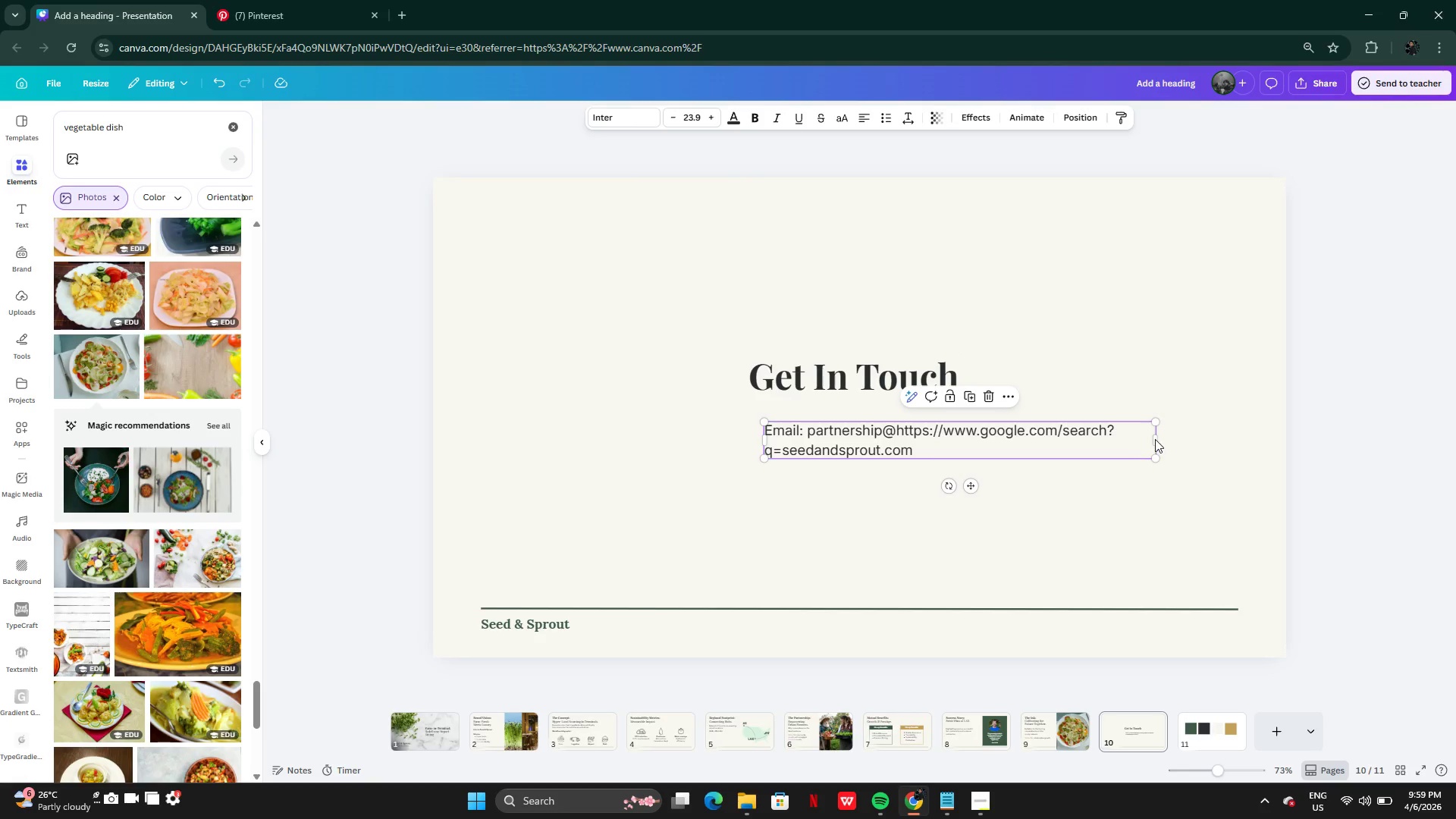 
left_click_drag(start_coordinate=[1159, 441], to_coordinate=[1129, 444])
 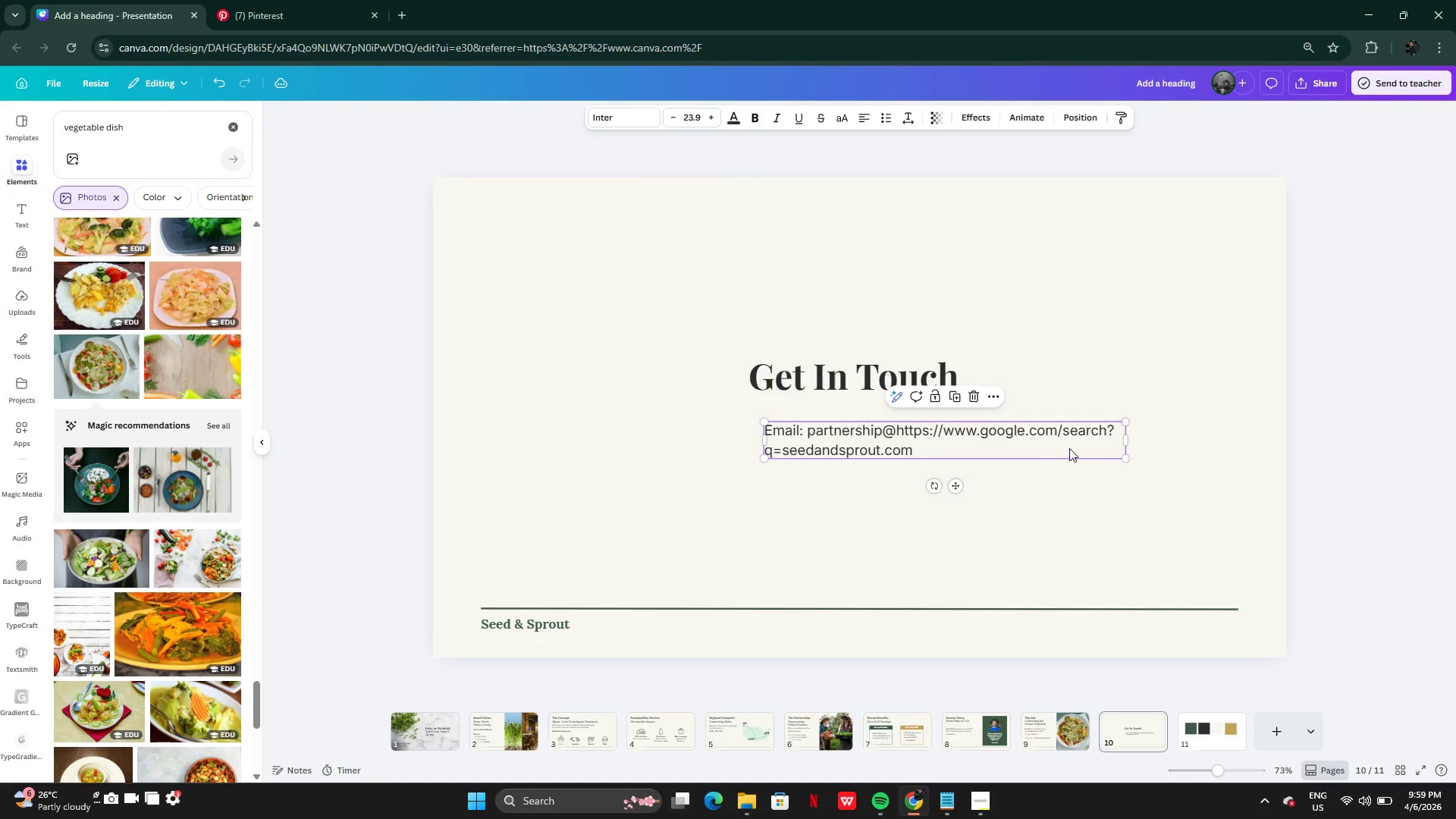 
left_click_drag(start_coordinate=[1069, 448], to_coordinate=[983, 444])
 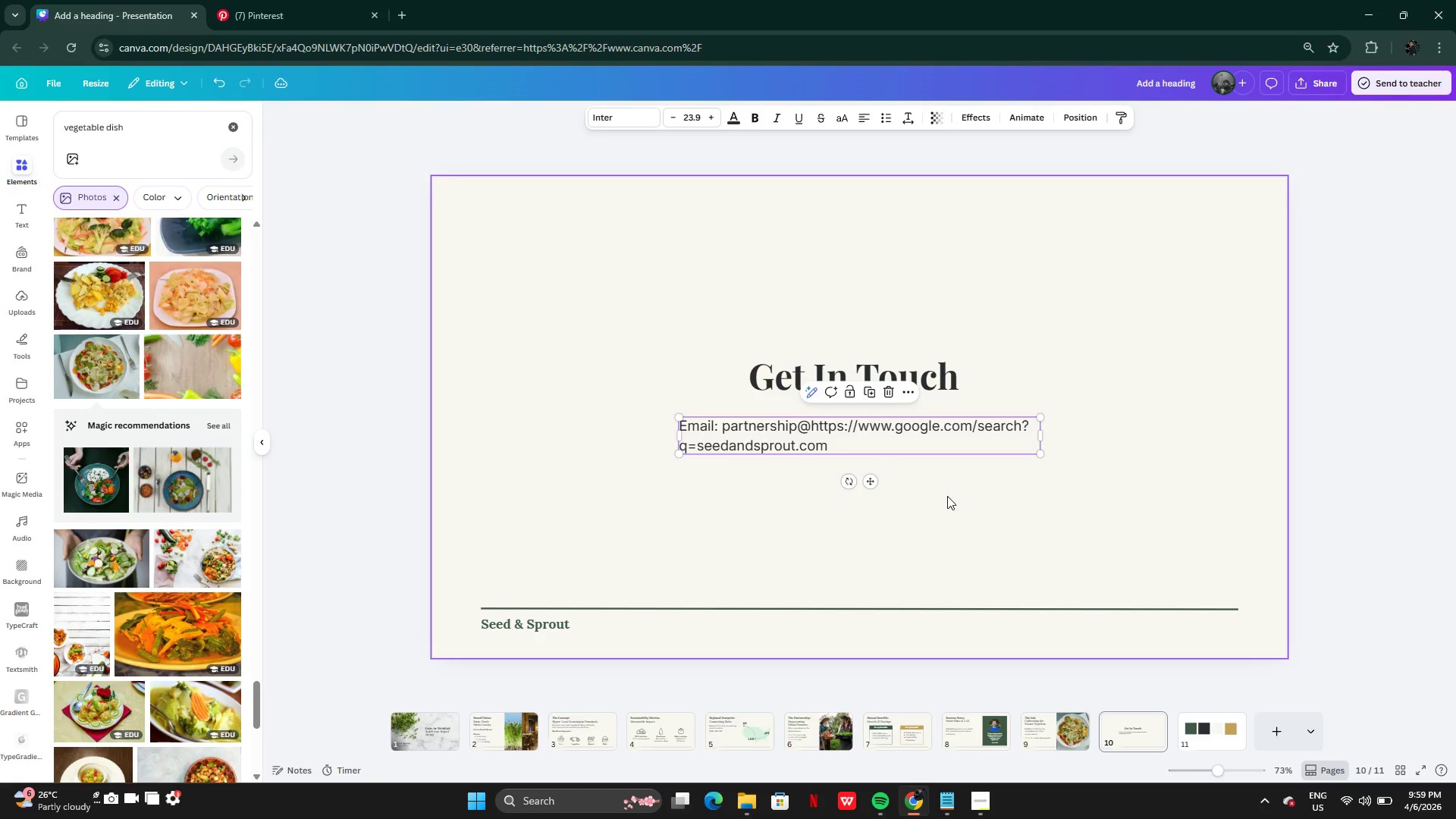 
left_click([947, 496])
 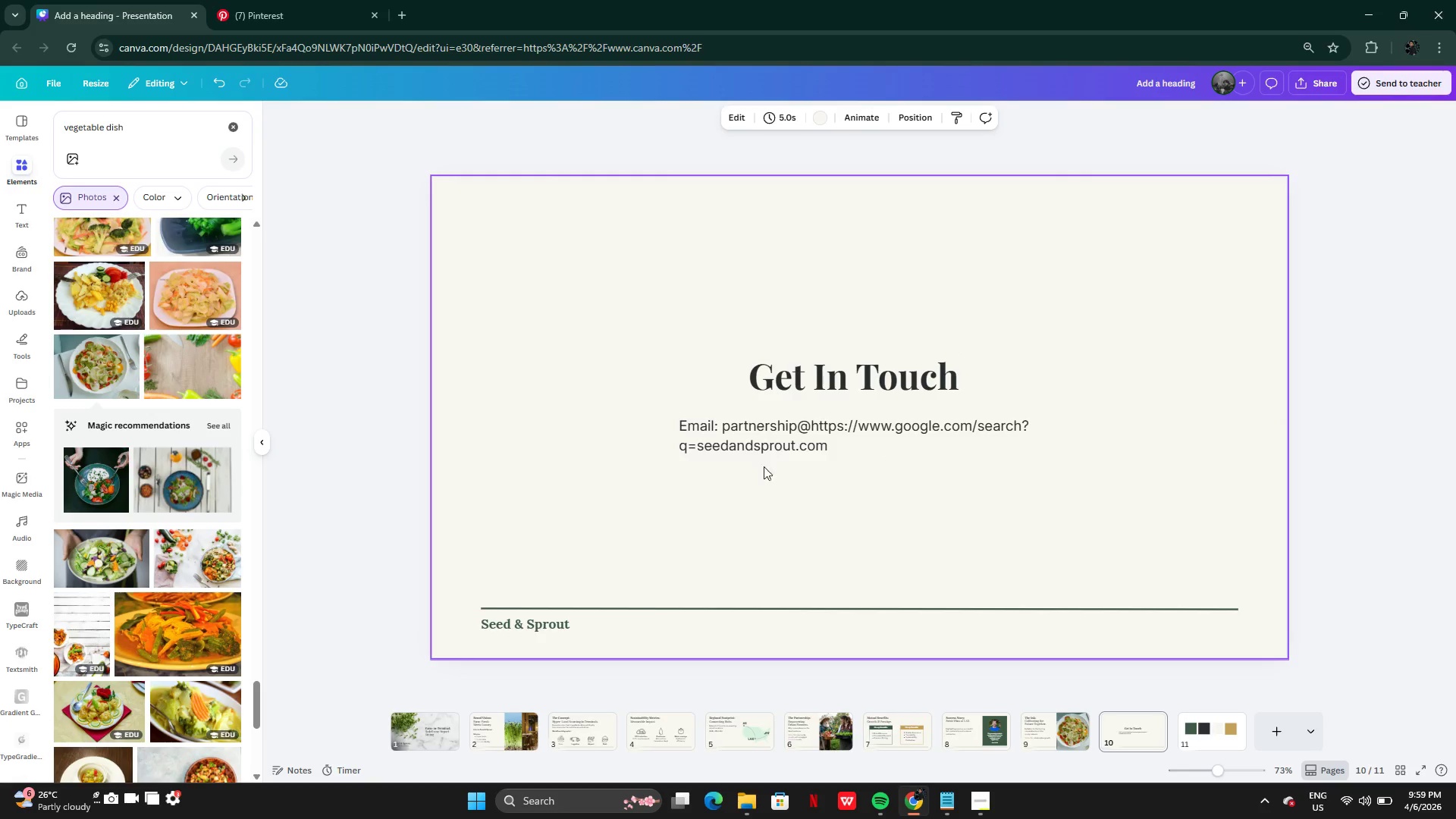 
left_click([739, 438])
 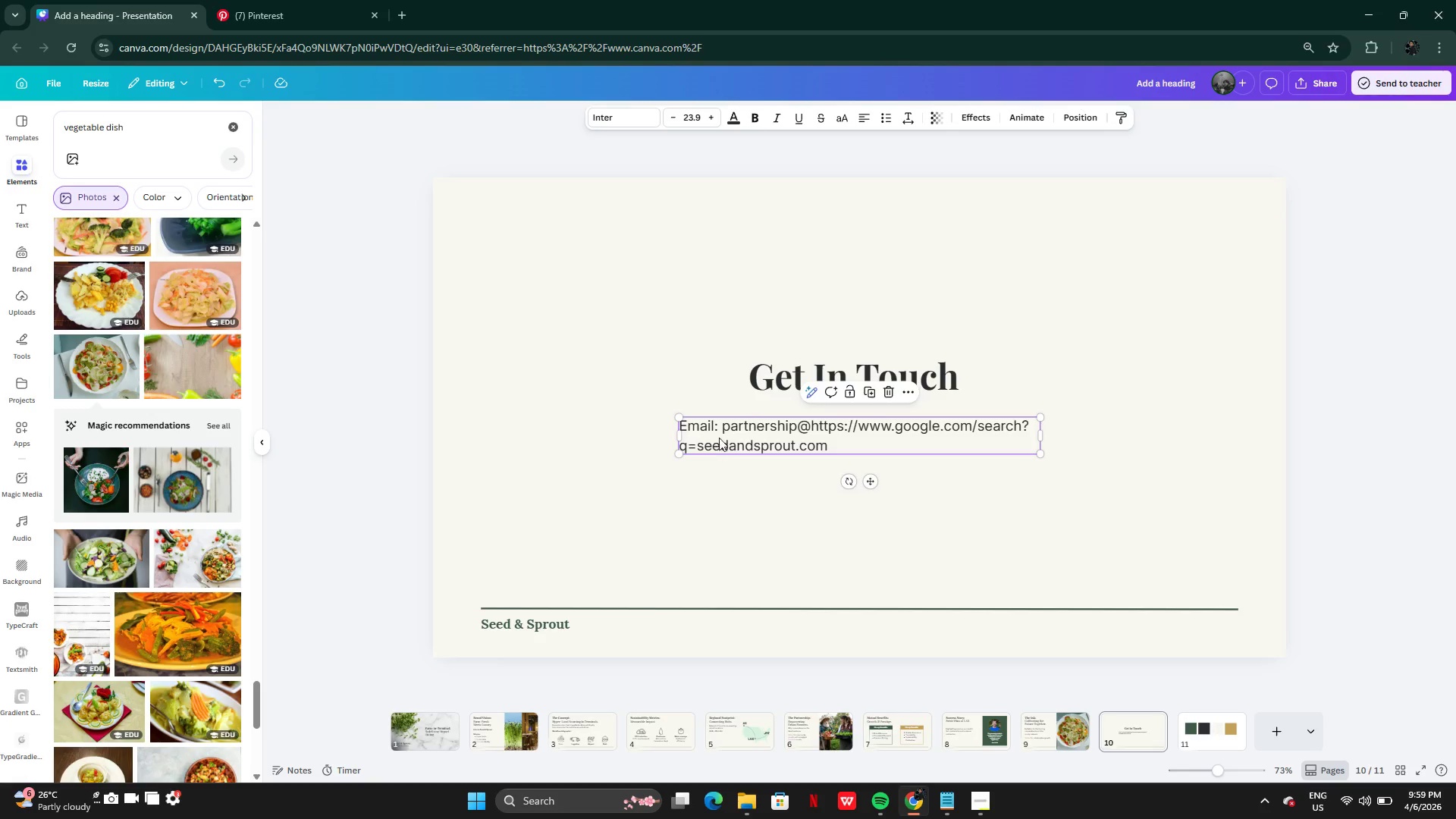 
left_click([719, 428])
 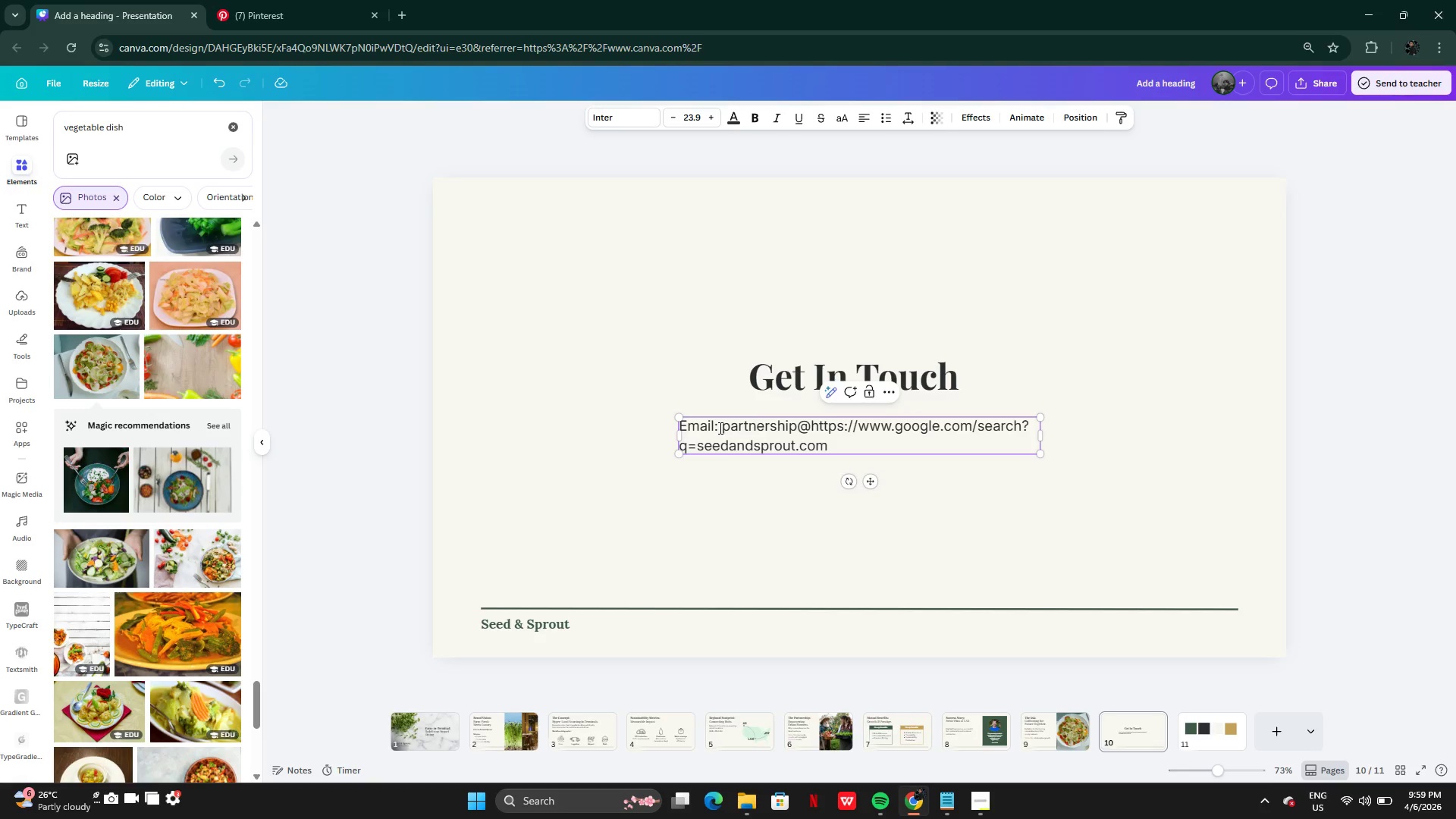 
key(Backspace)
 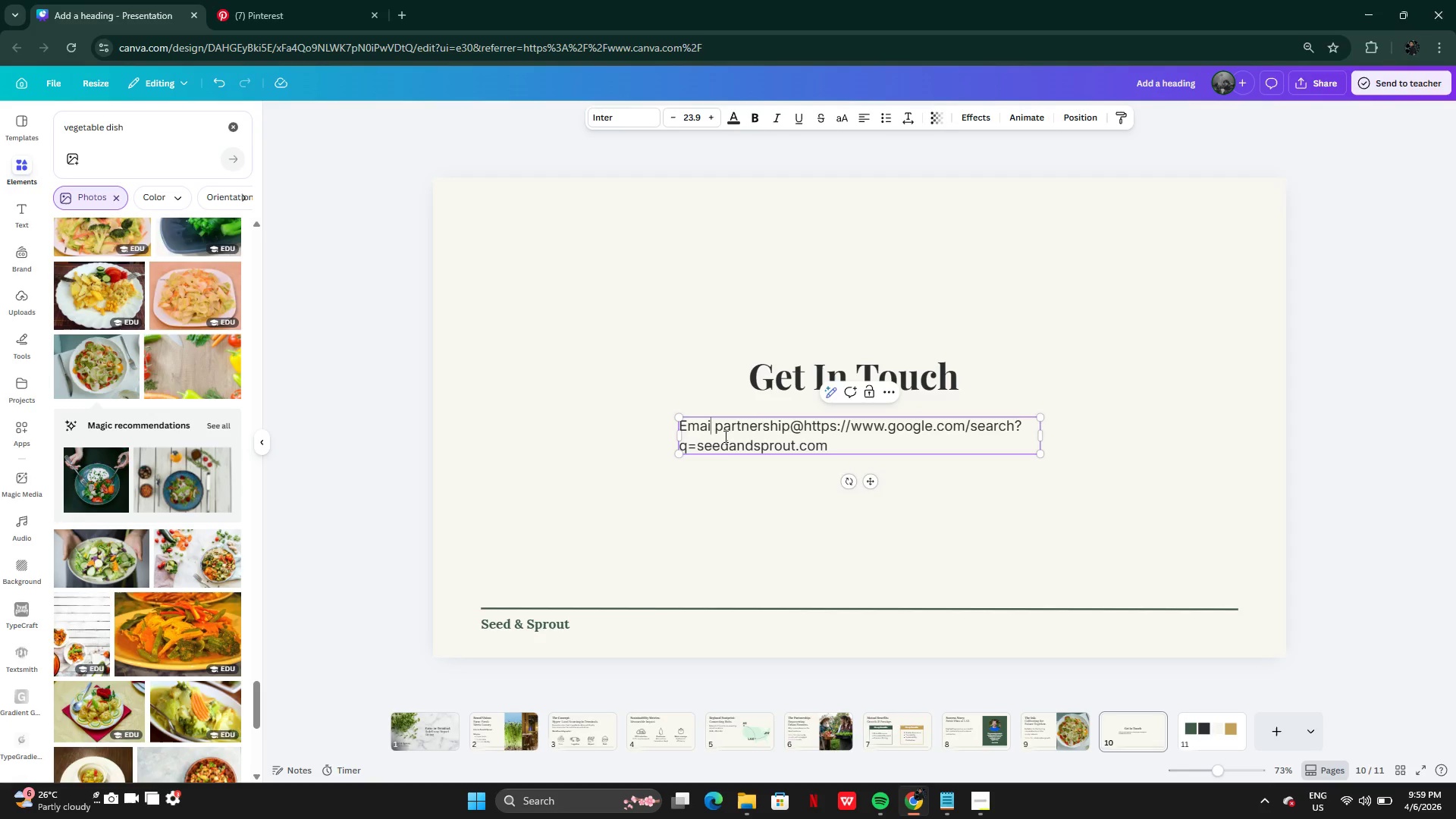 
hold_key(key=Backspace, duration=0.69)
 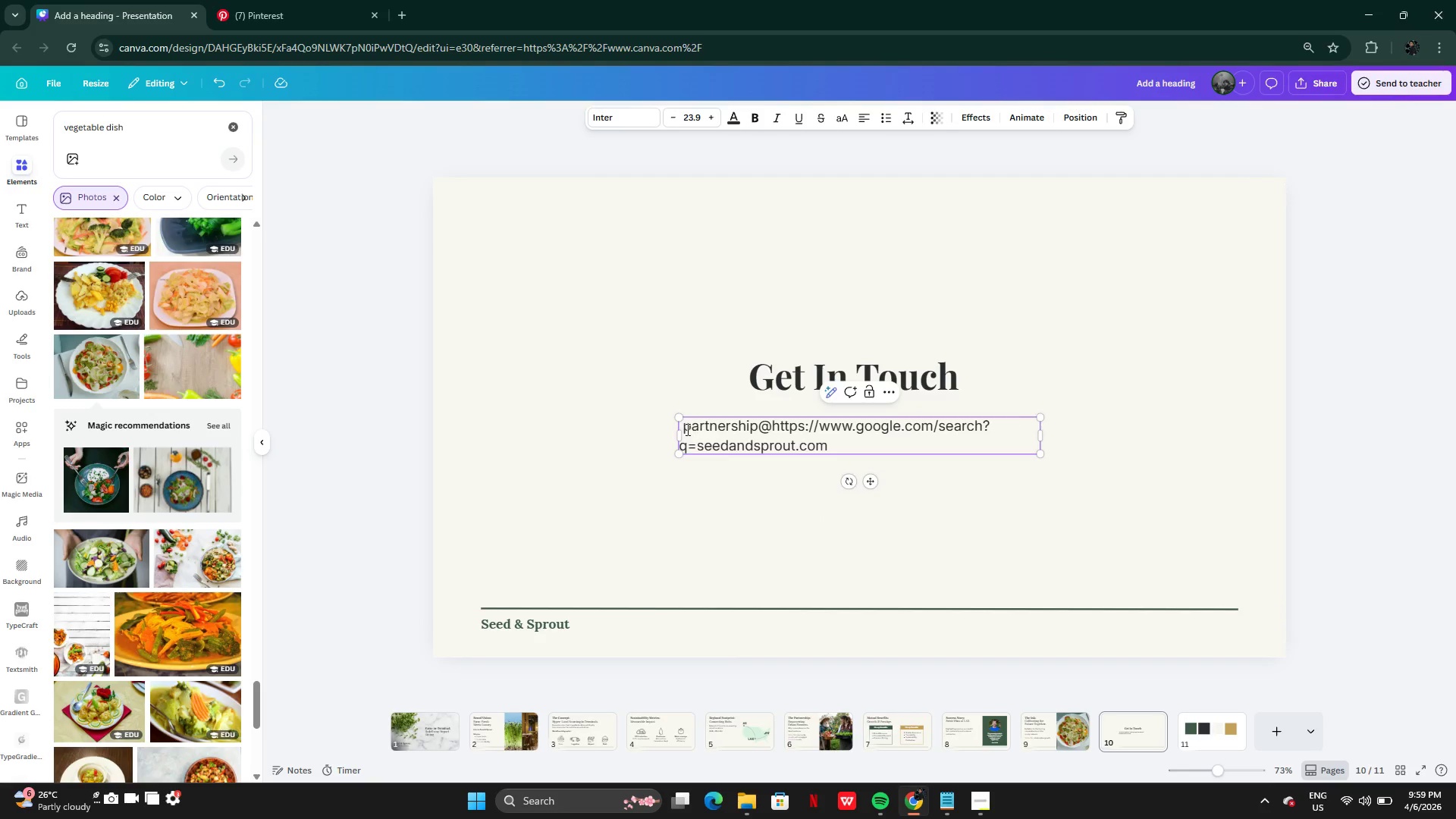 
left_click([686, 429])
 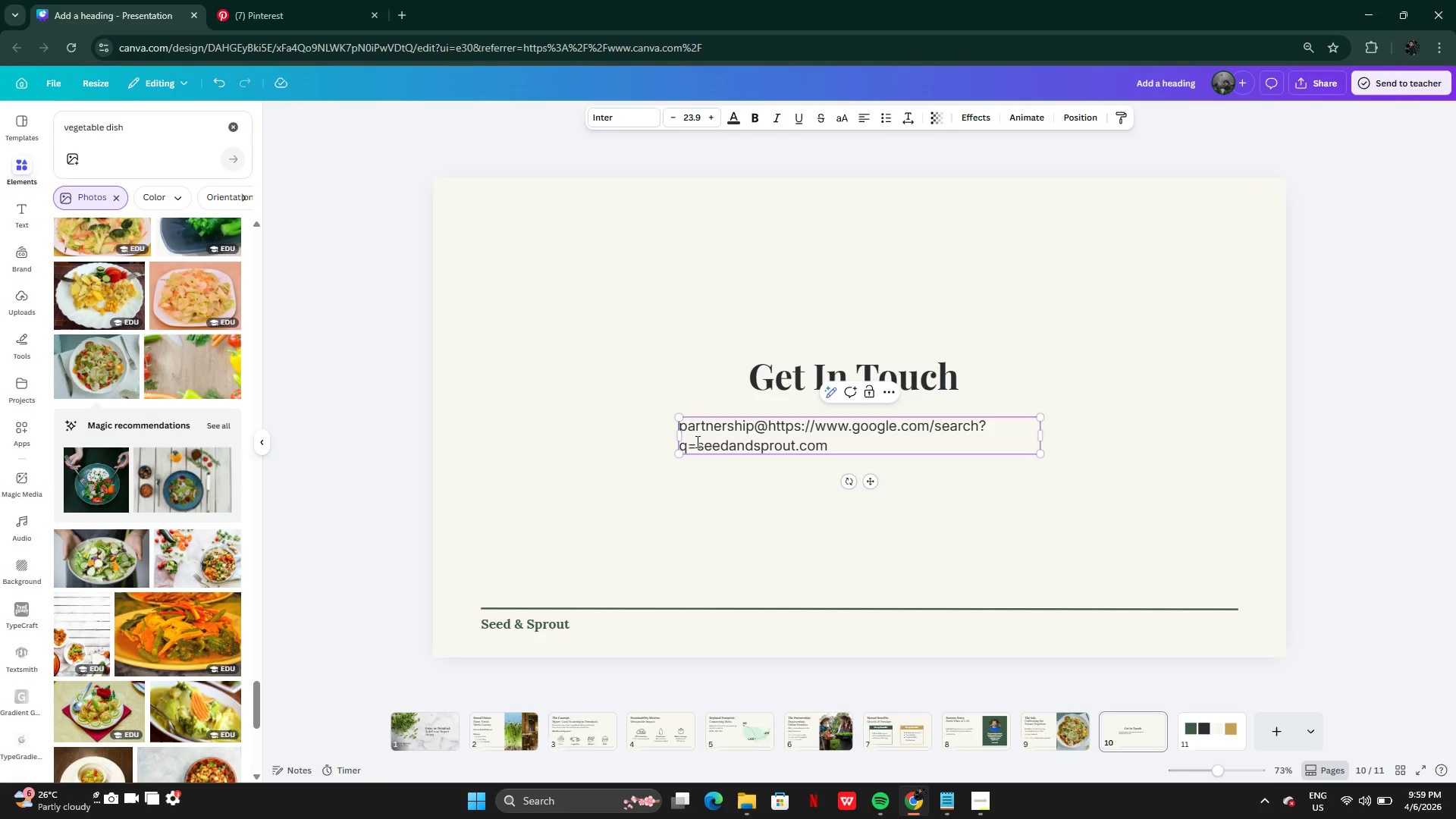 
key(Backspace)
 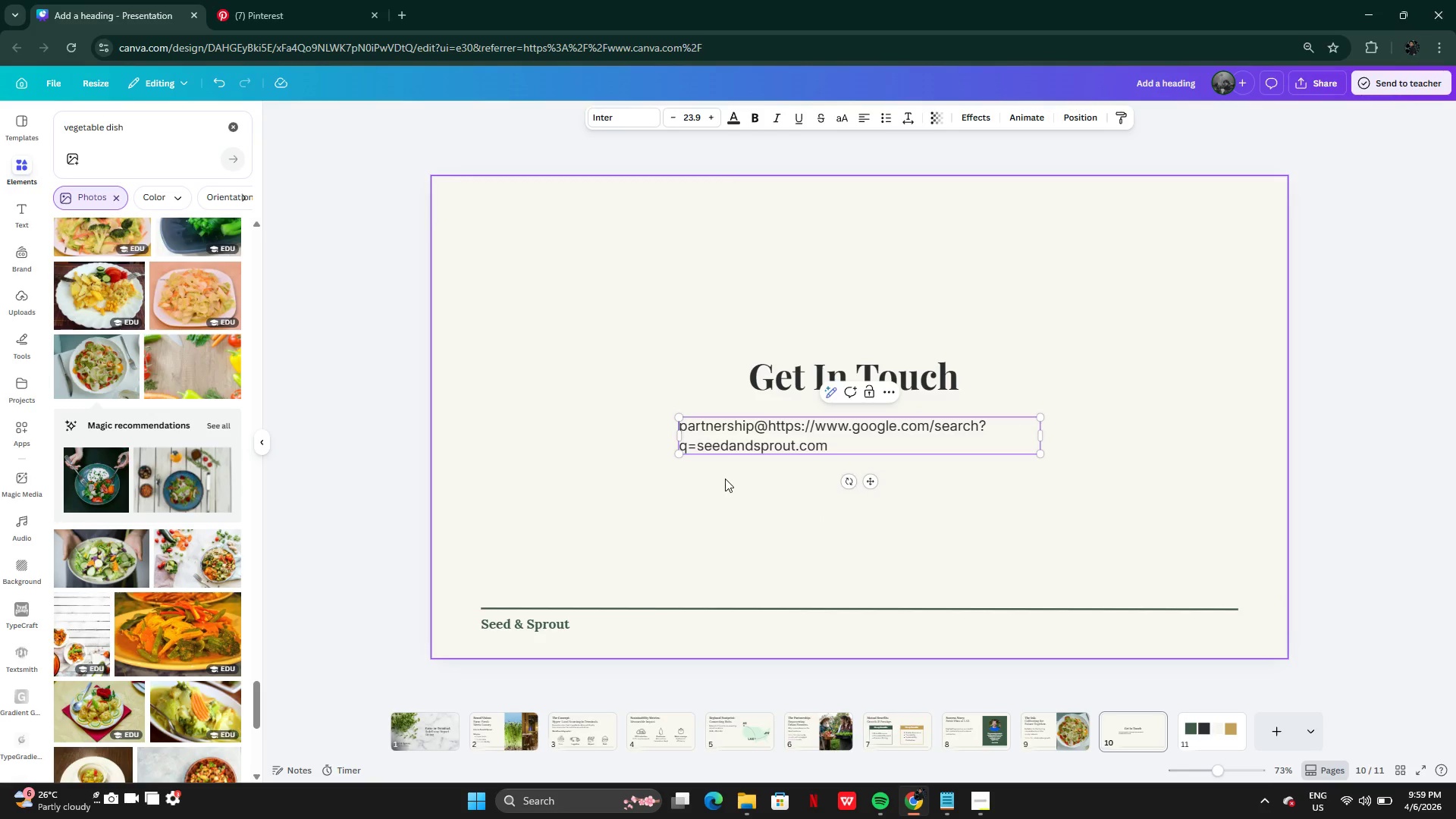 
left_click([725, 479])
 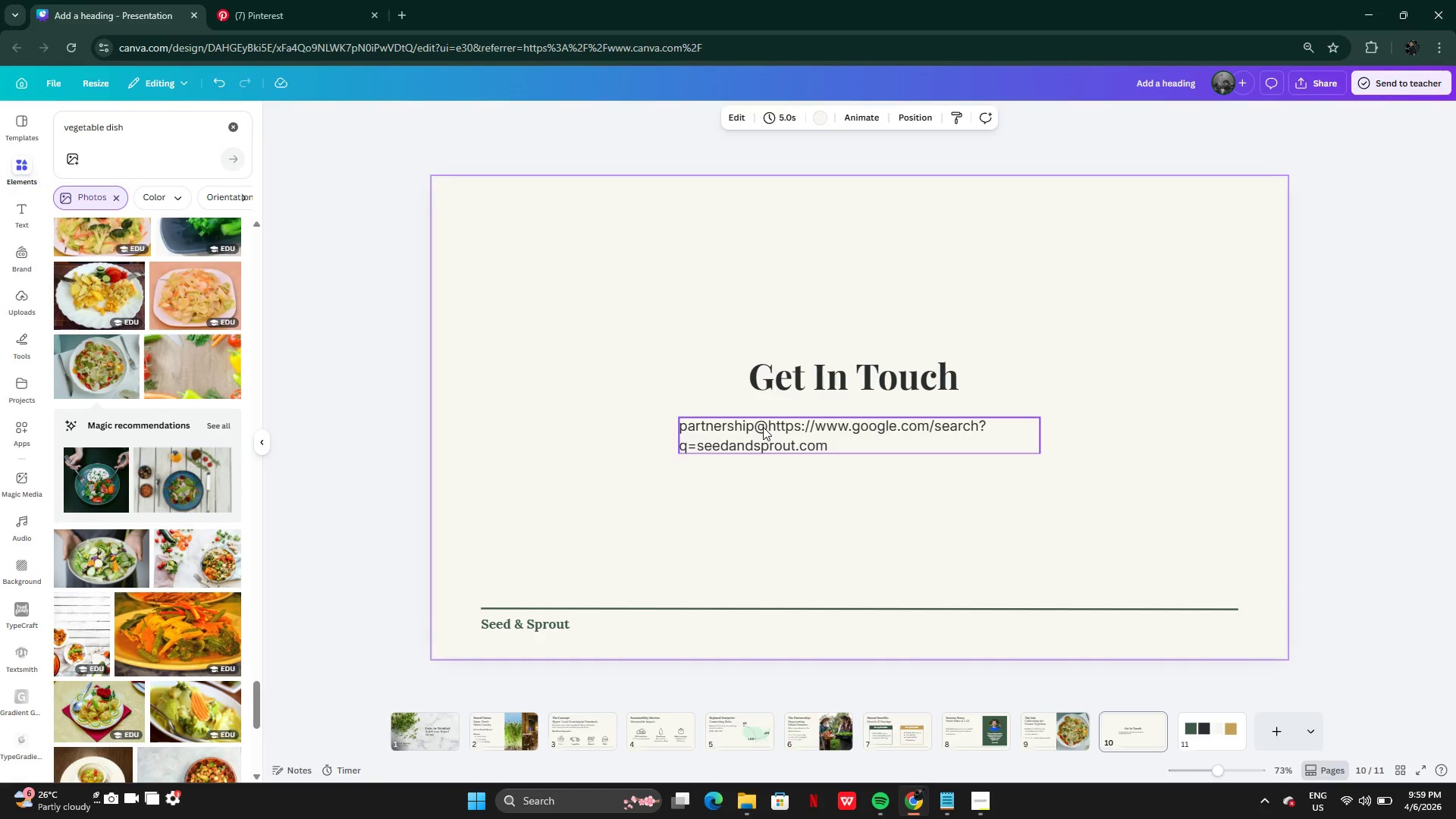 
left_click([767, 427])
 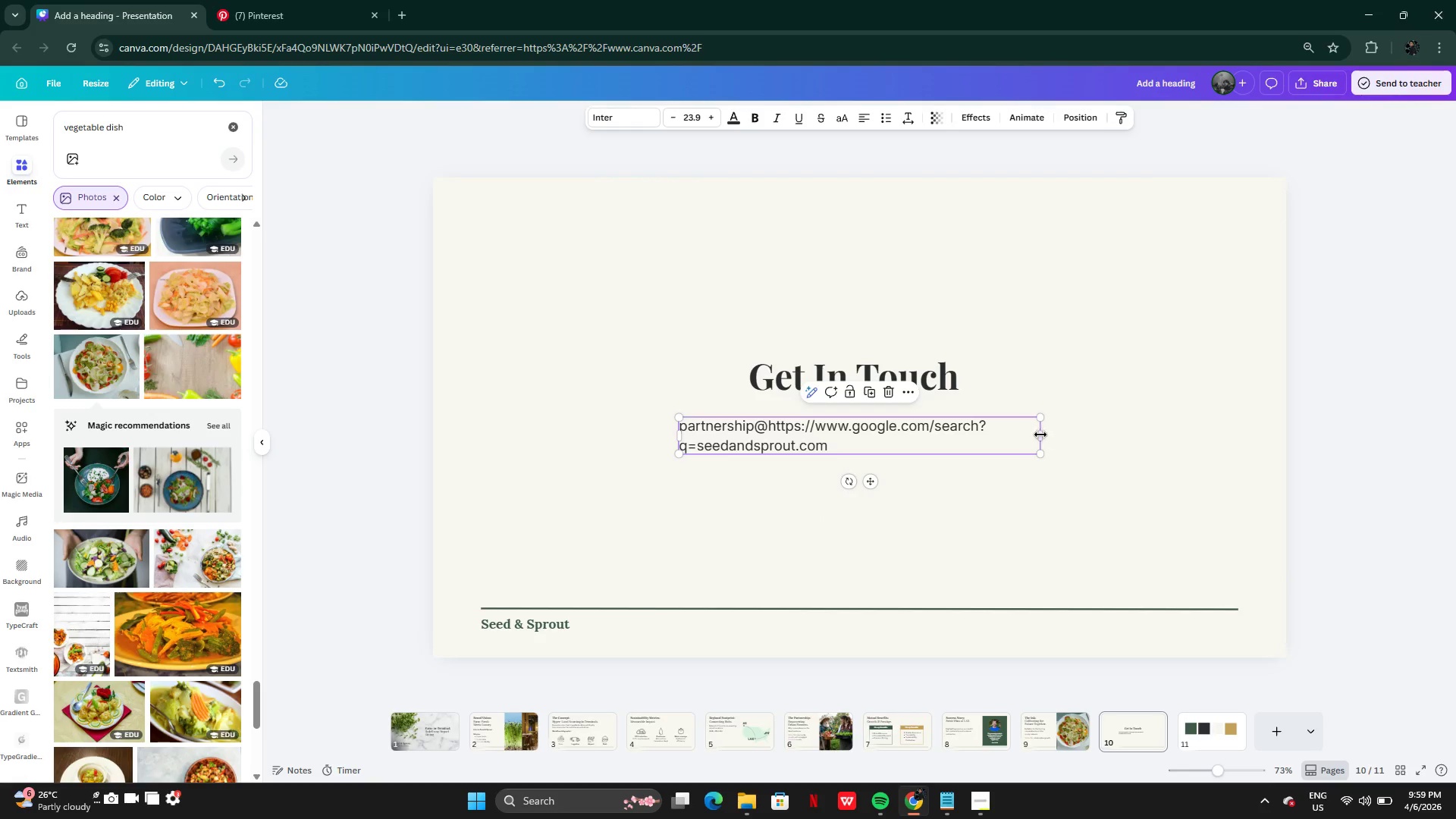 
left_click_drag(start_coordinate=[1043, 436], to_coordinate=[918, 437])
 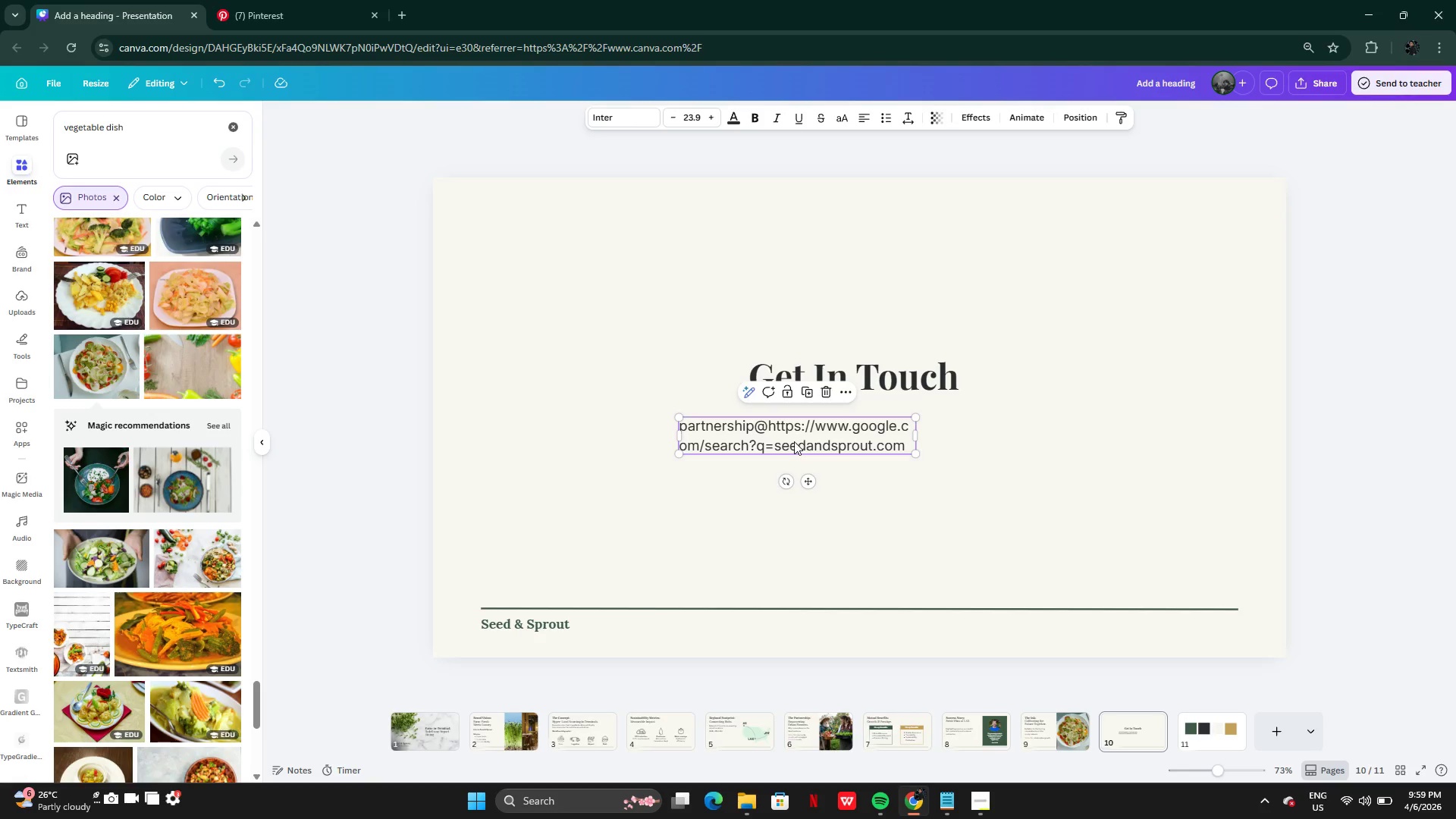 
left_click([792, 441])
 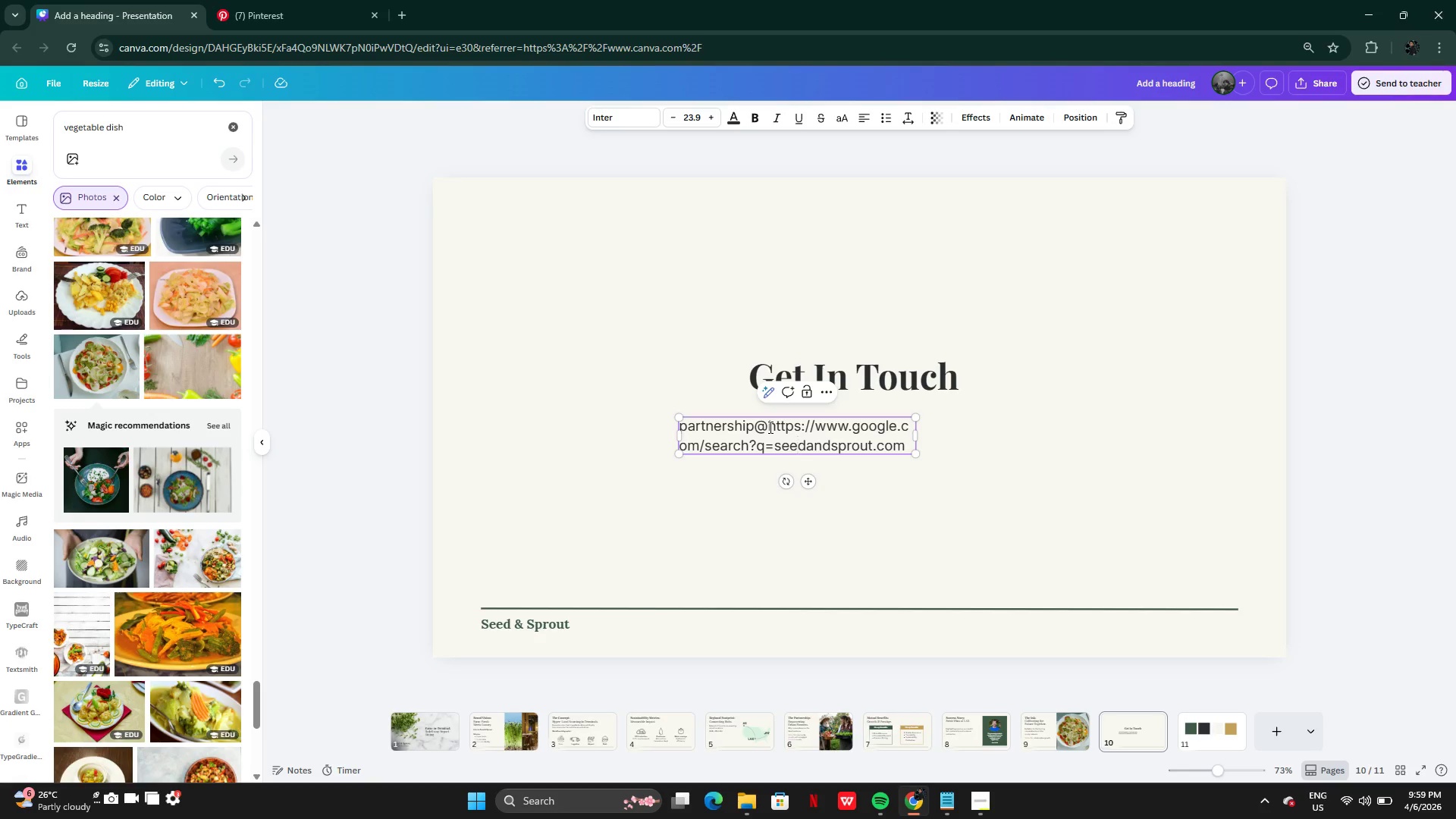 
left_click([769, 427])
 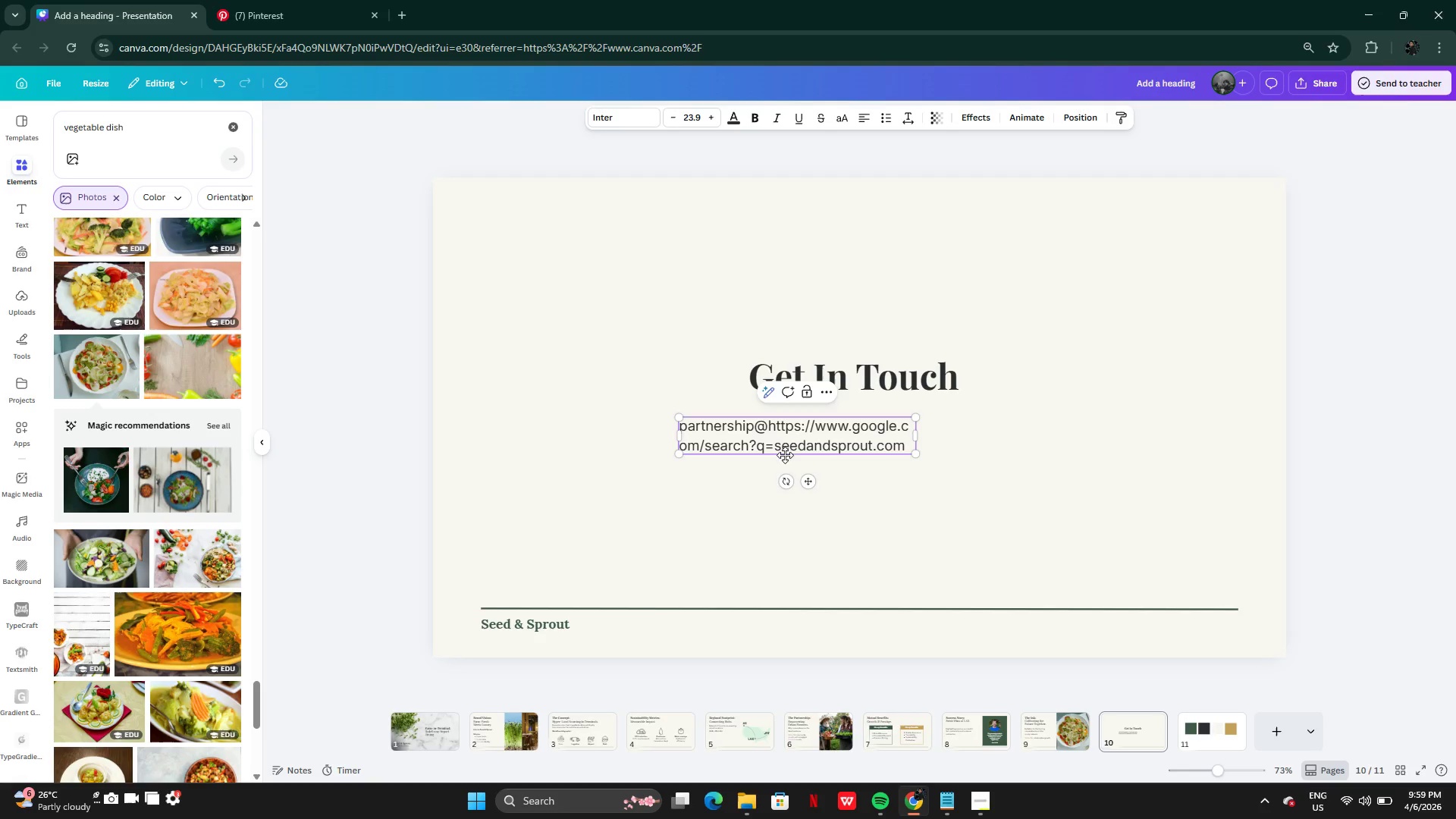 
wait(6.48)
 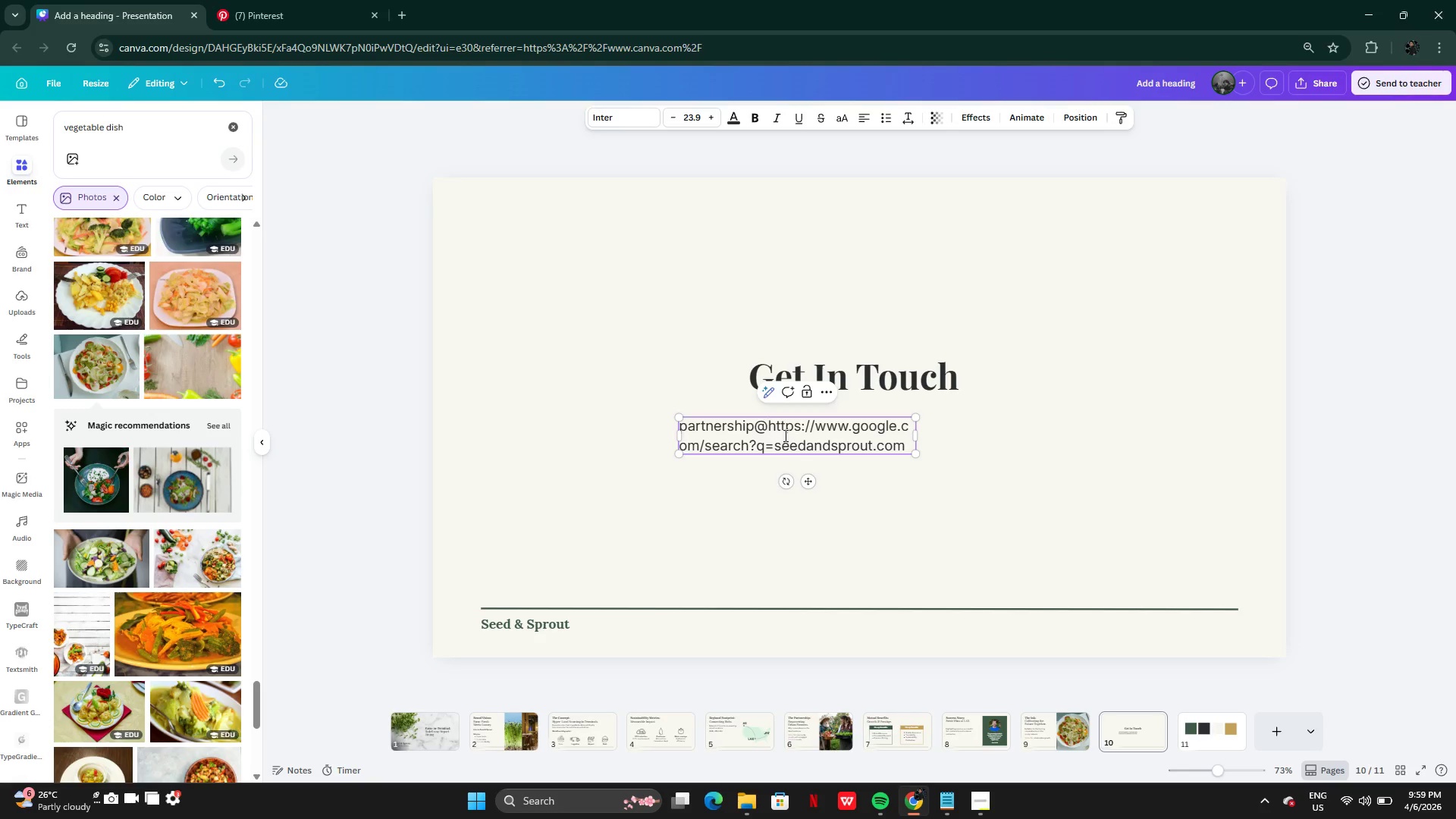 
left_click_drag(start_coordinate=[769, 428], to_coordinate=[772, 441])
 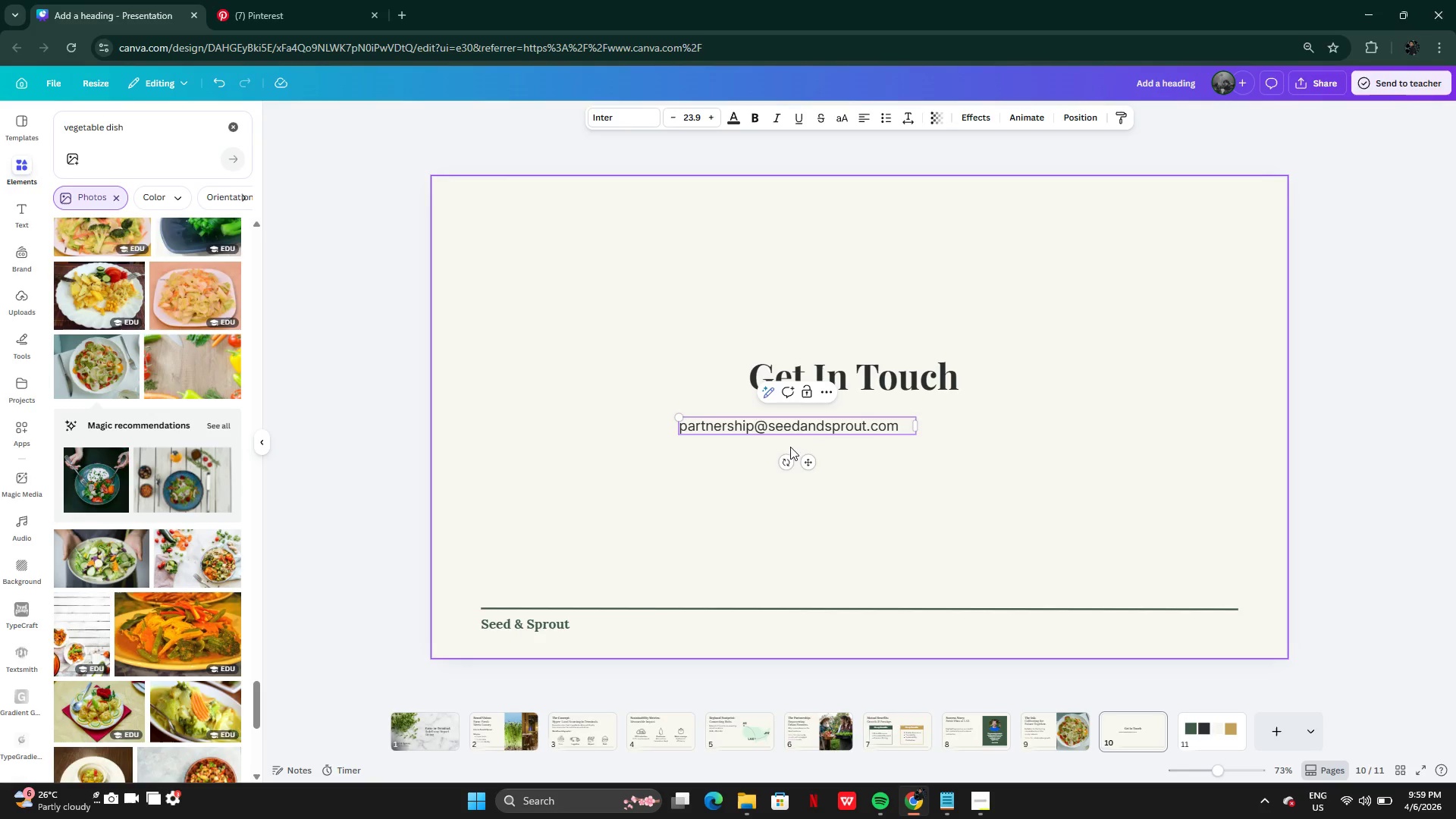 
key(Backspace)
 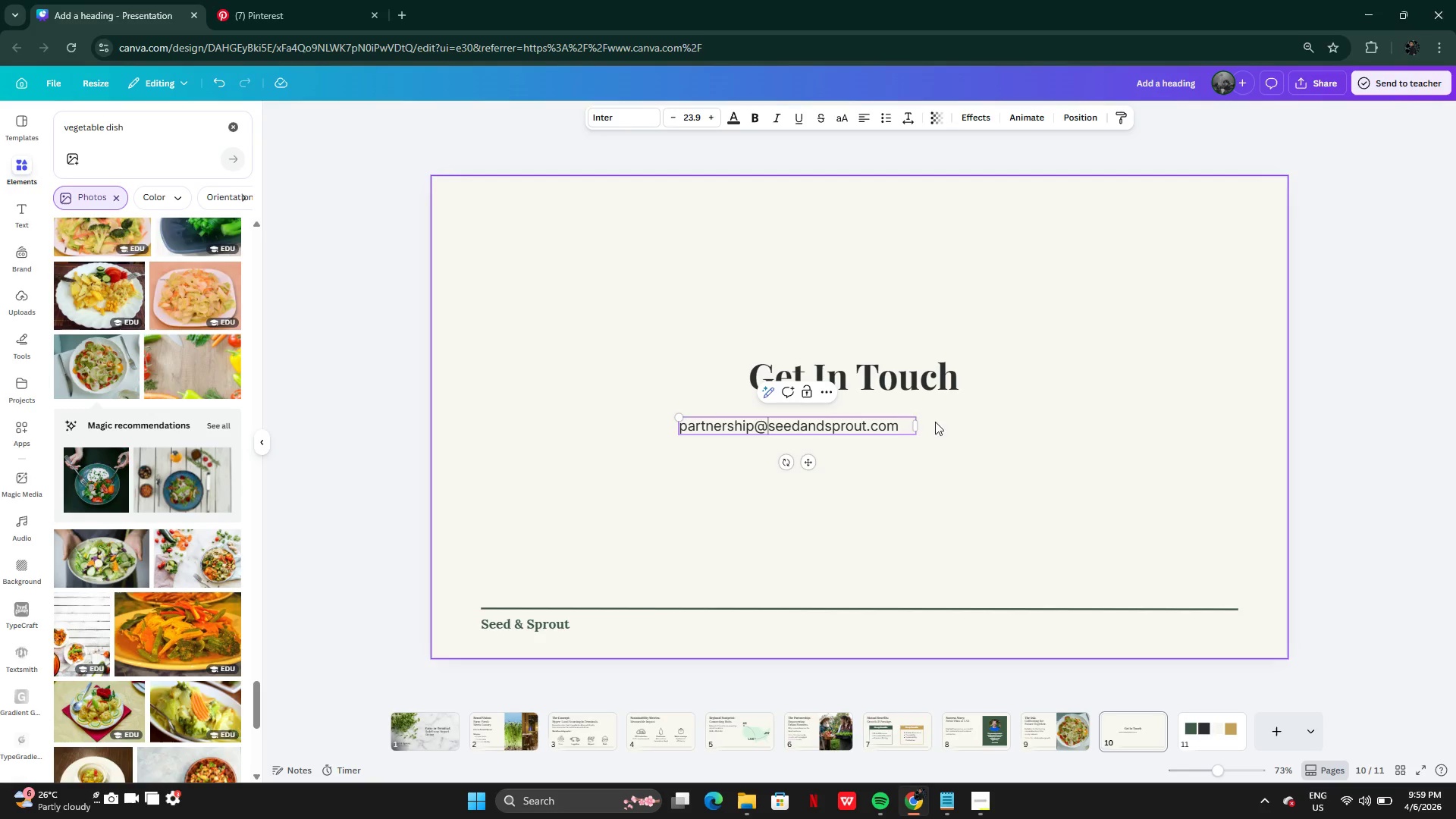 
left_click_drag(start_coordinate=[918, 425], to_coordinate=[902, 424])
 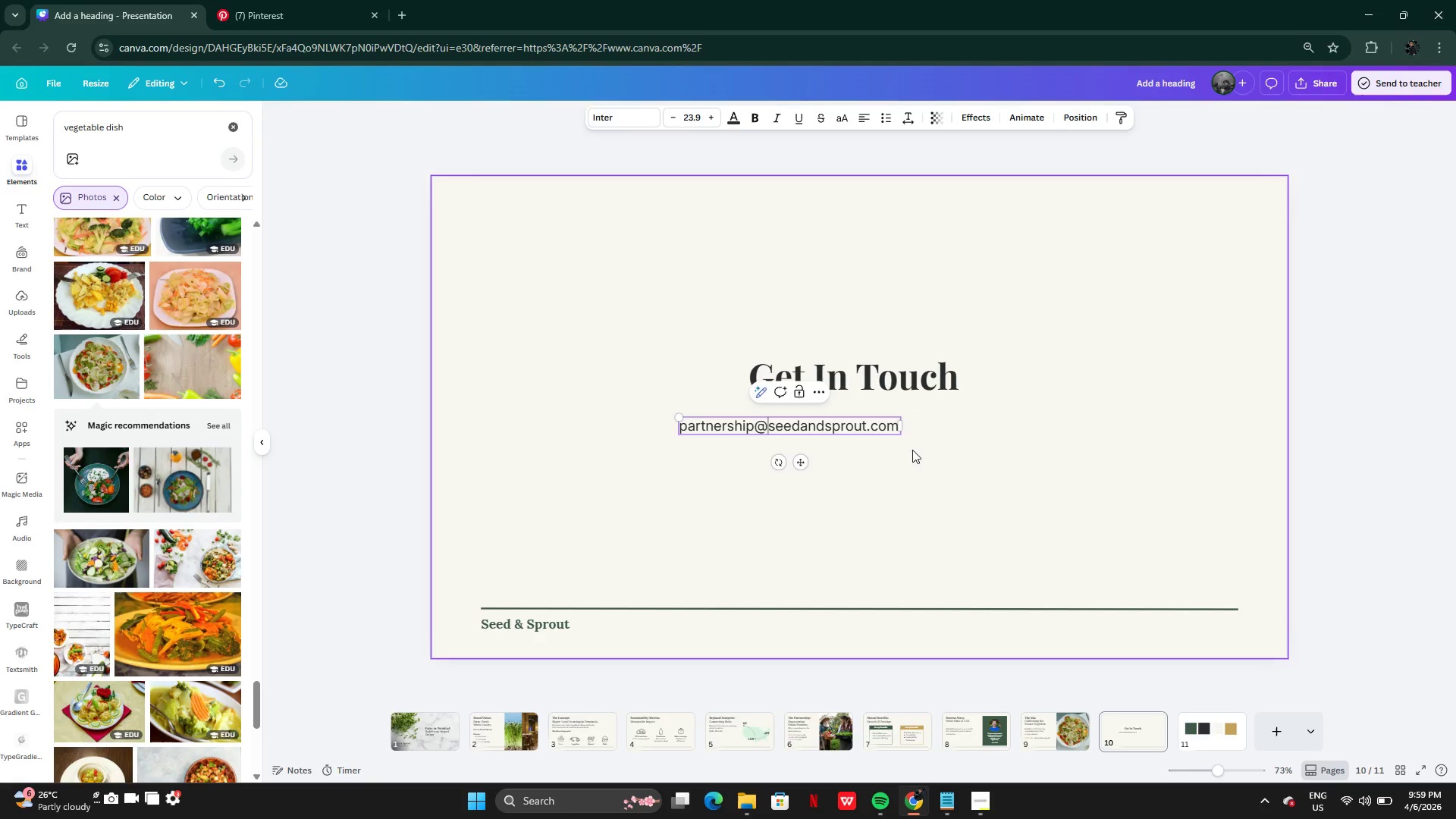 
left_click([912, 450])
 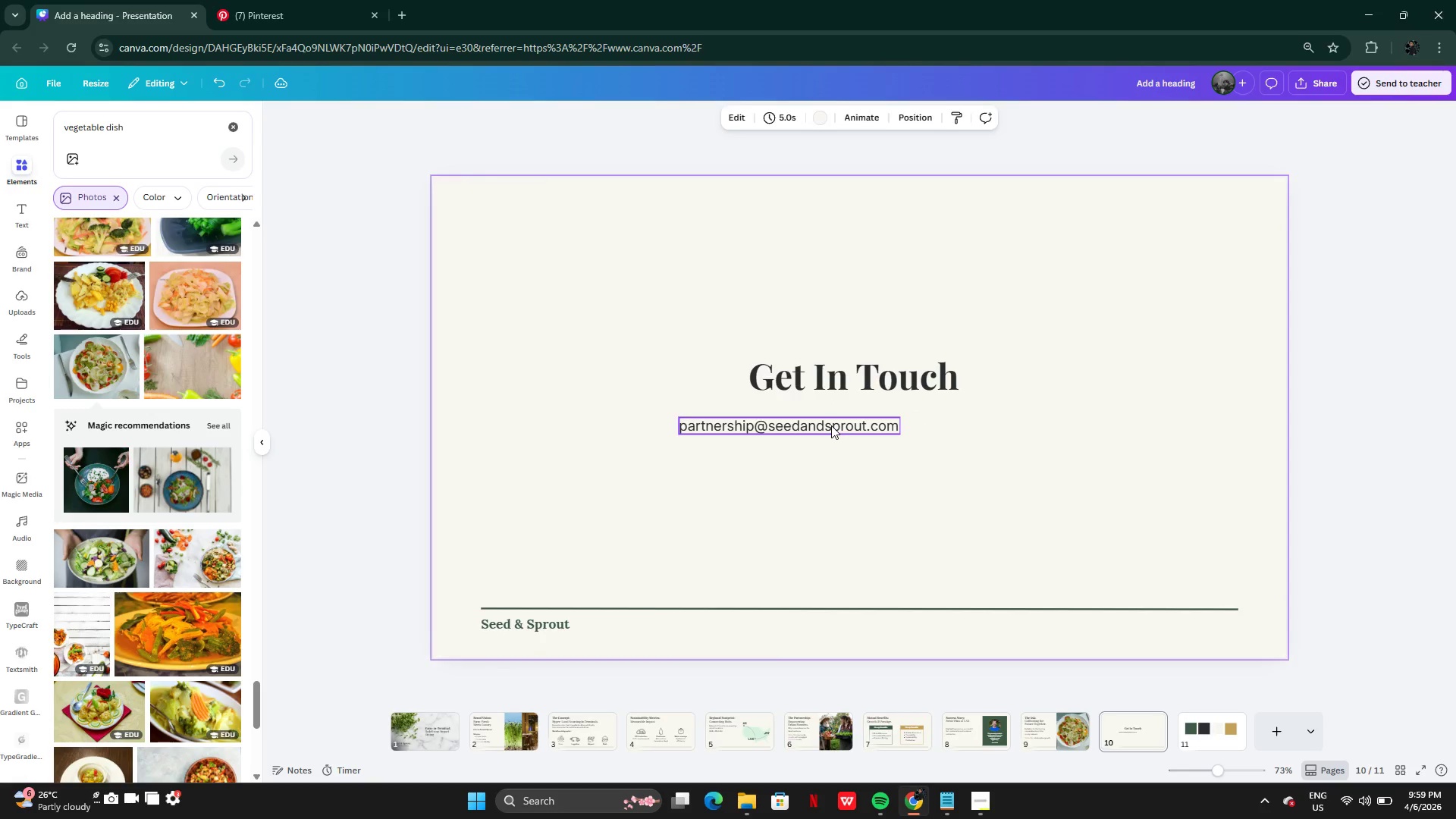 
left_click_drag(start_coordinate=[831, 425], to_coordinate=[901, 424])
 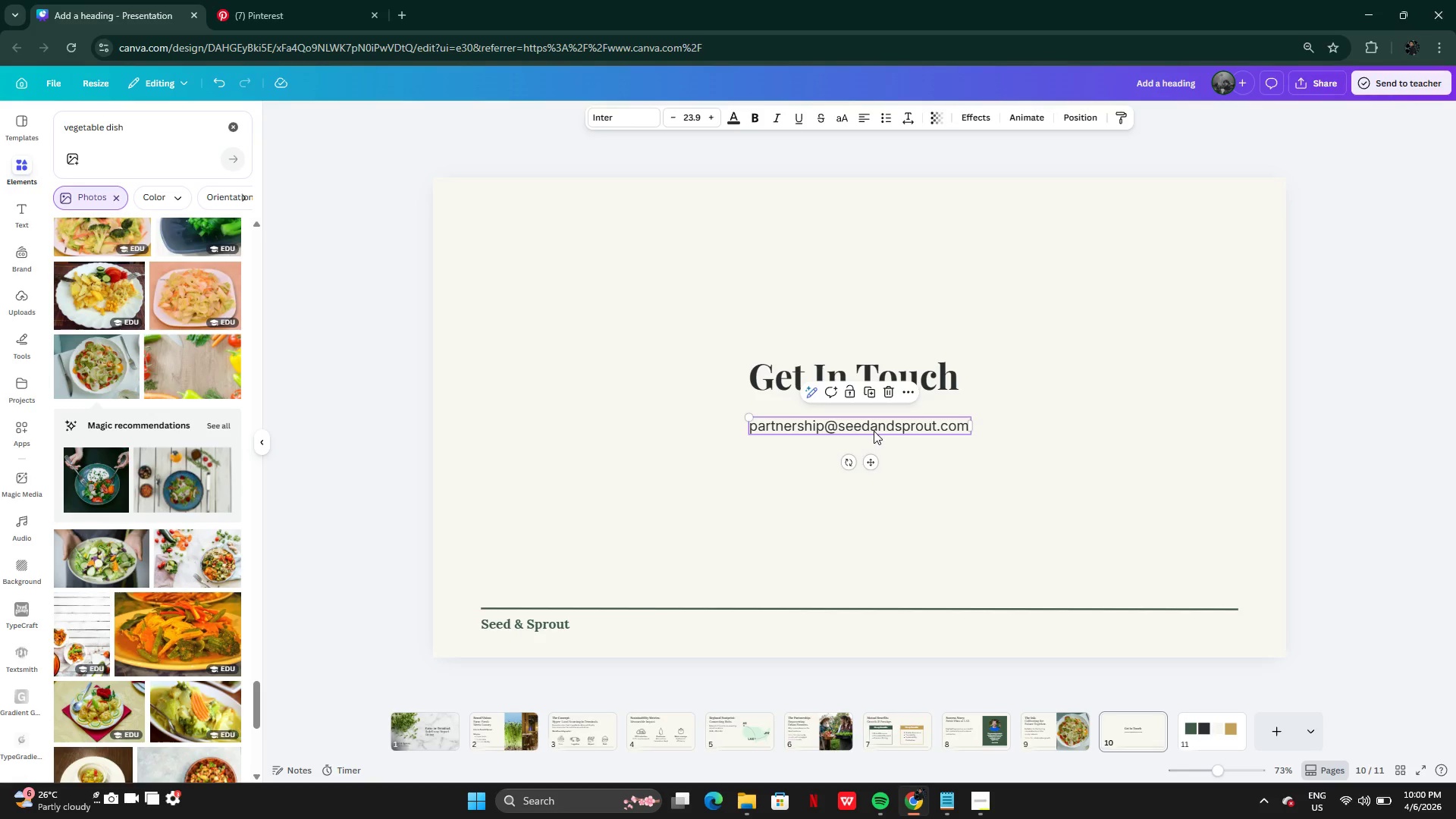 
hold_key(key=AltLeft, duration=0.39)
left_click_drag(start_coordinate=[881, 420], to_coordinate=[881, 445])
 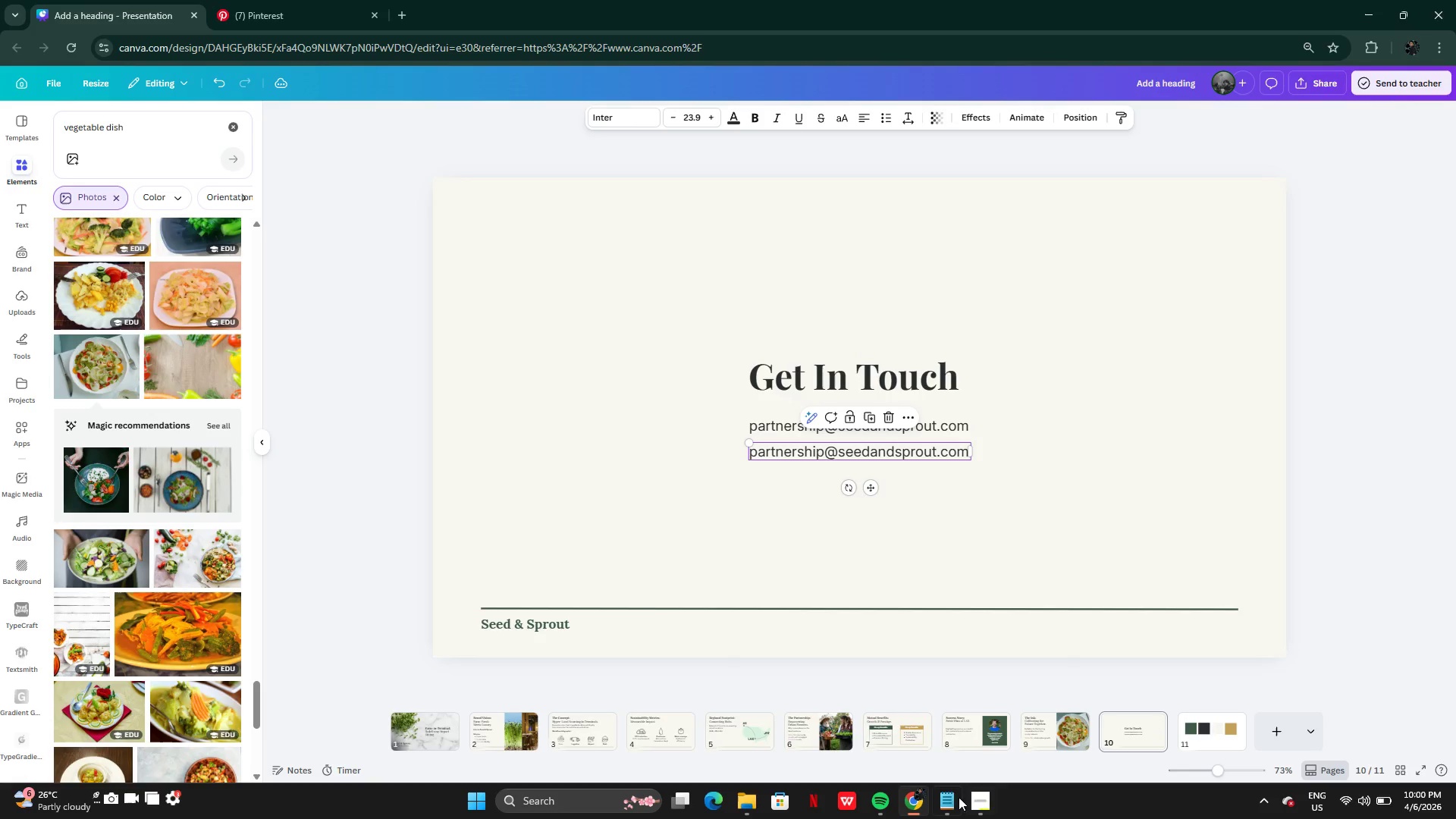 
left_click([951, 799])
 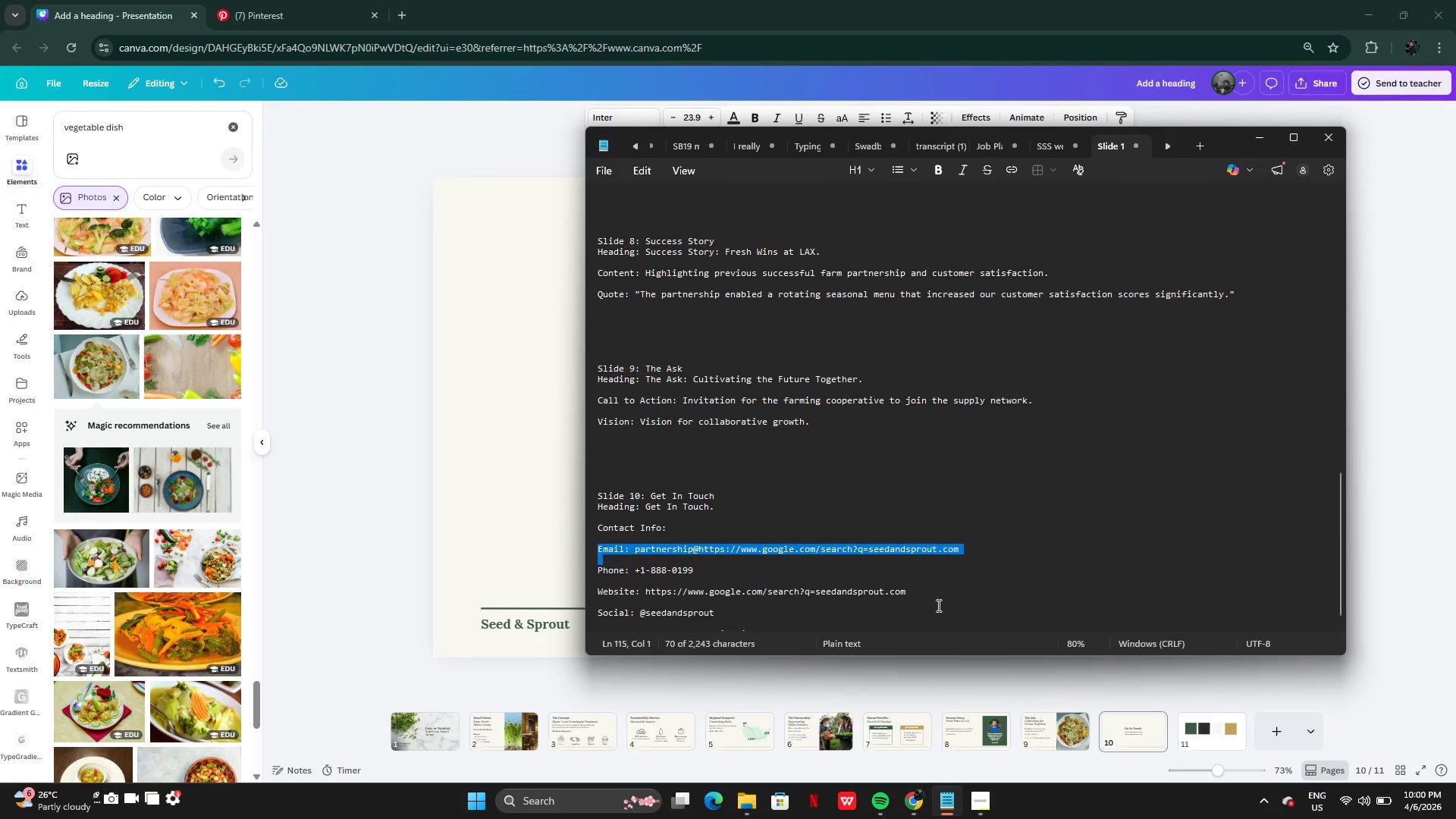 
left_click([714, 564])
 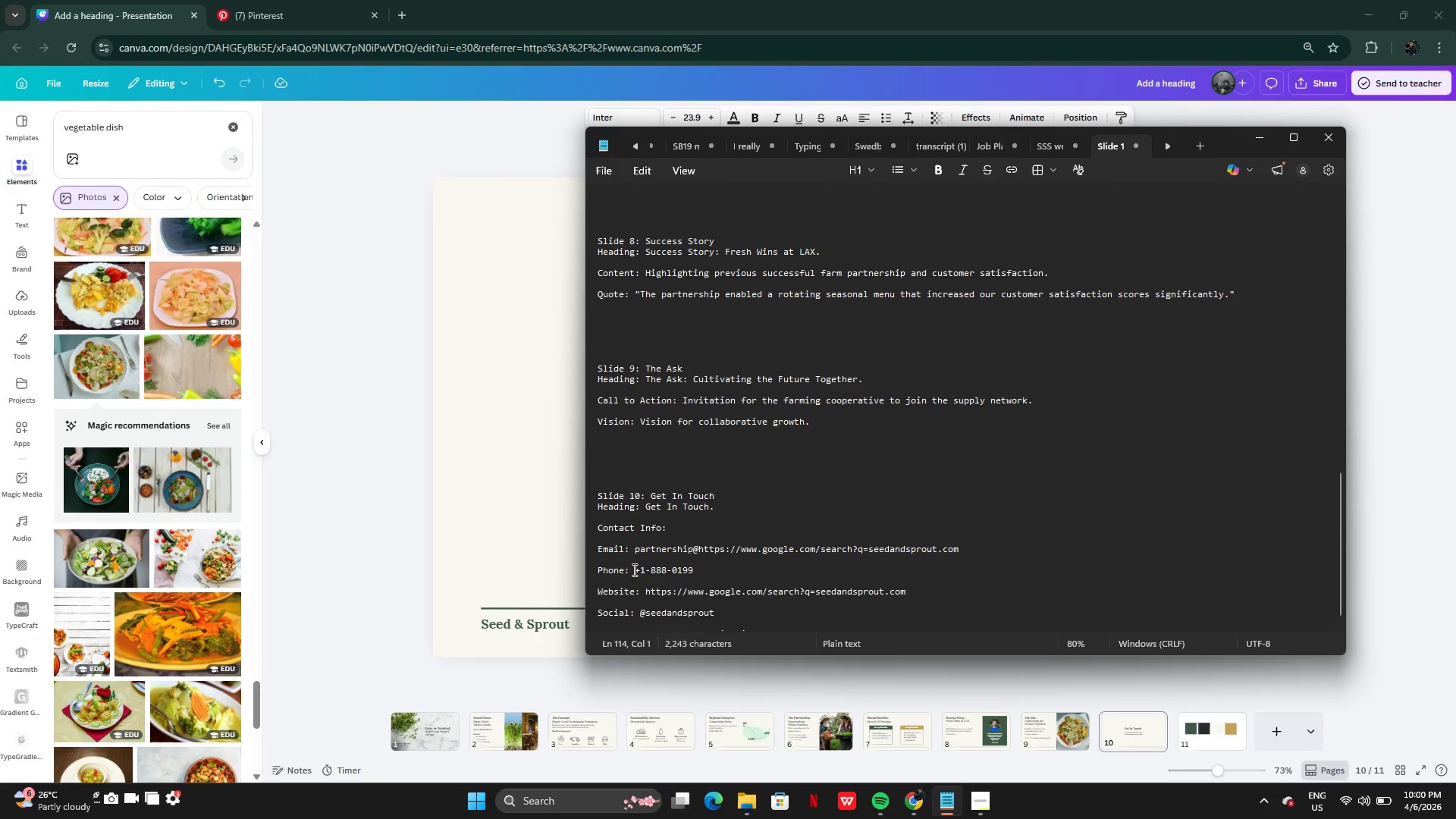 
left_click_drag(start_coordinate=[633, 570], to_coordinate=[694, 570])
 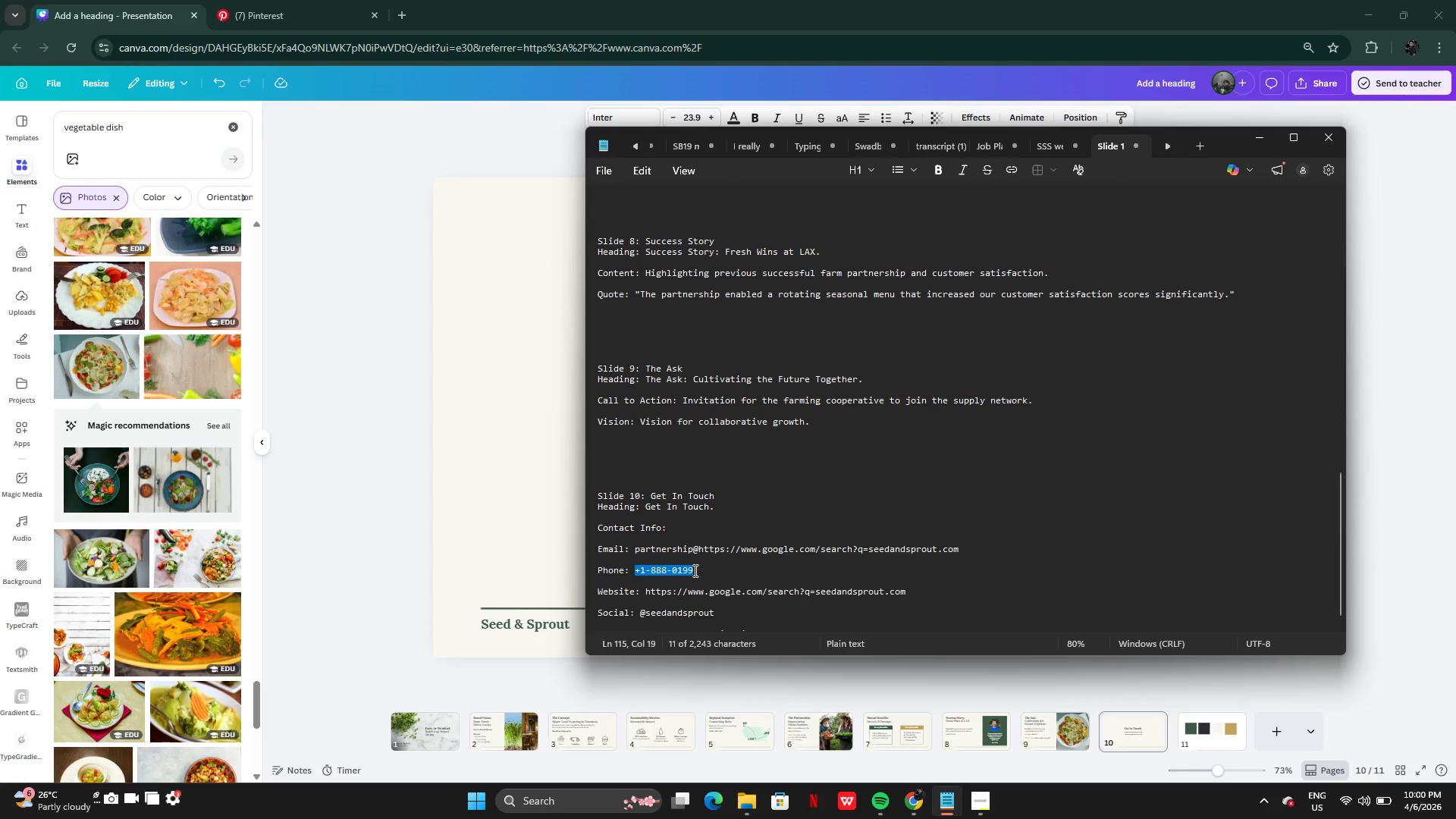 
key(Control+C)
 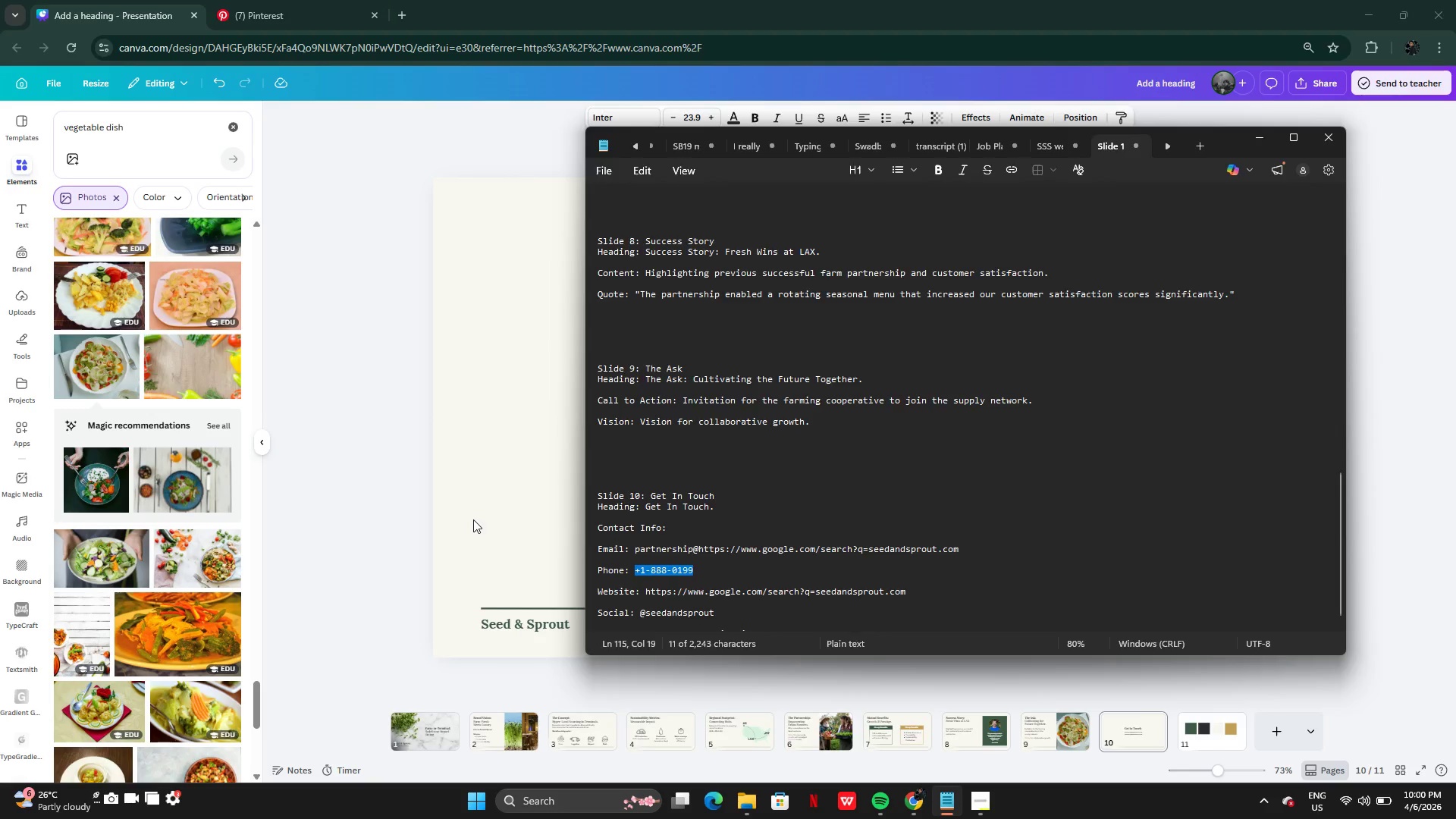 
left_click([473, 519])
 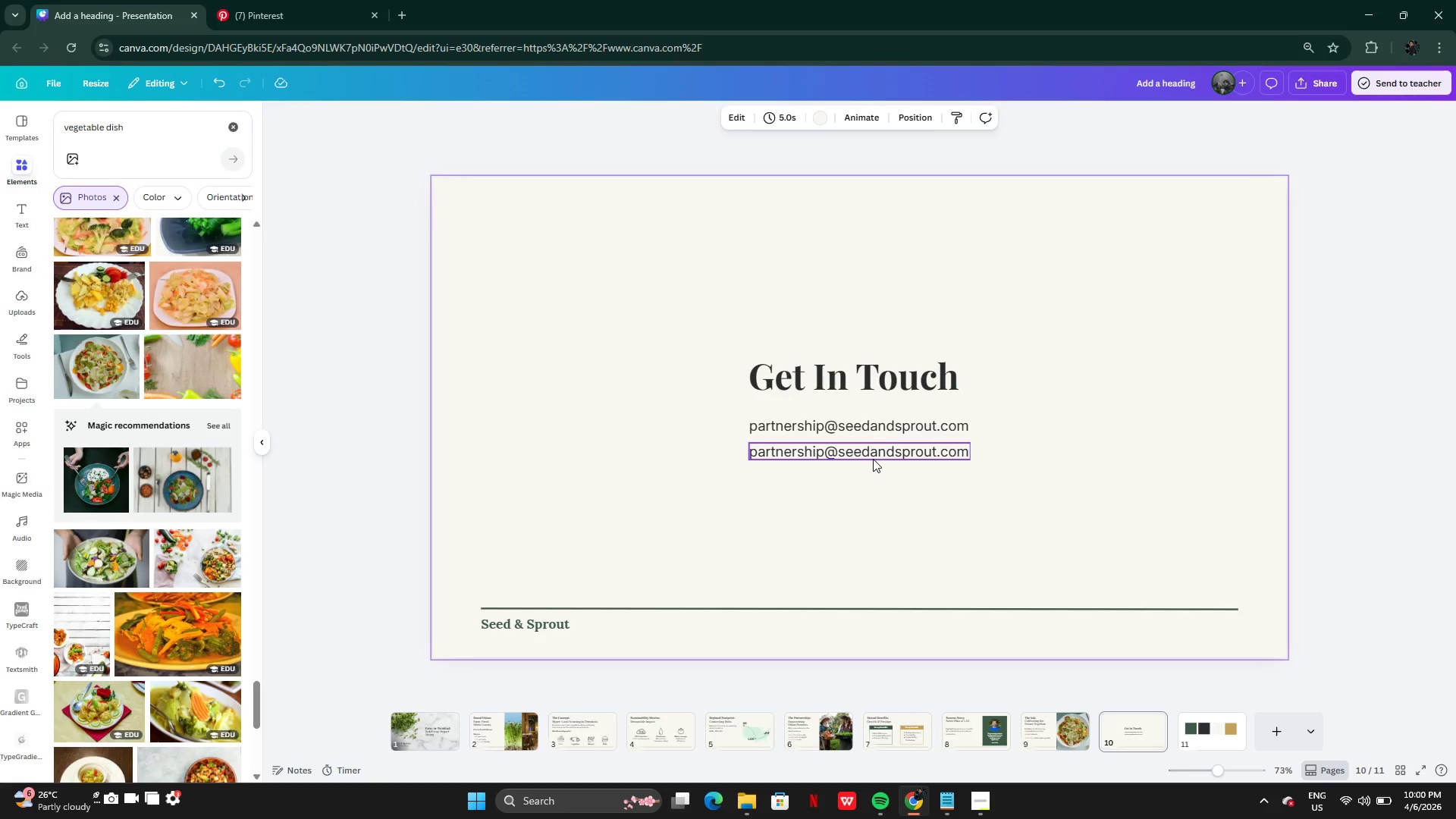 
double_click([873, 459])
 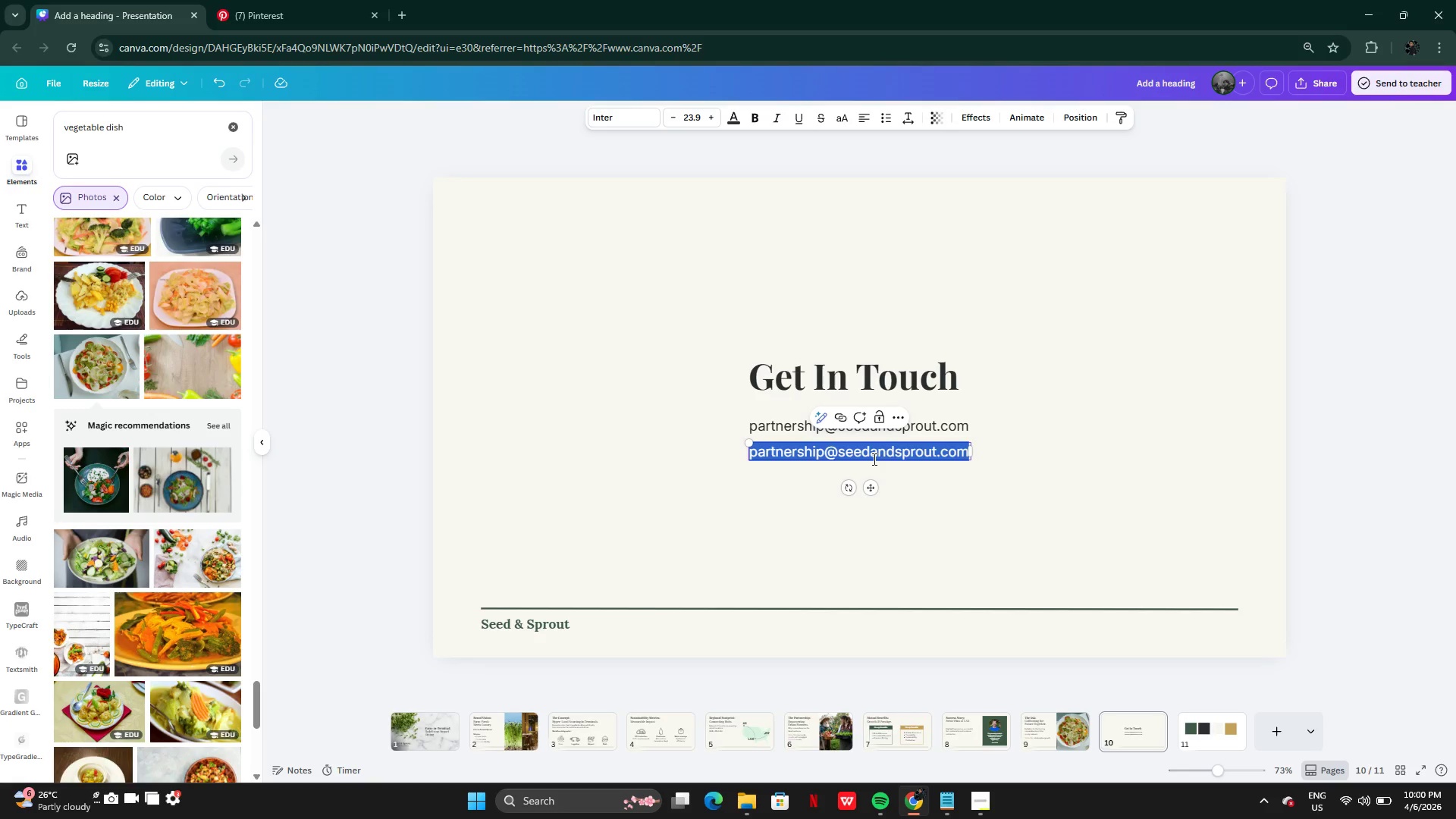 
key(Control+V)
 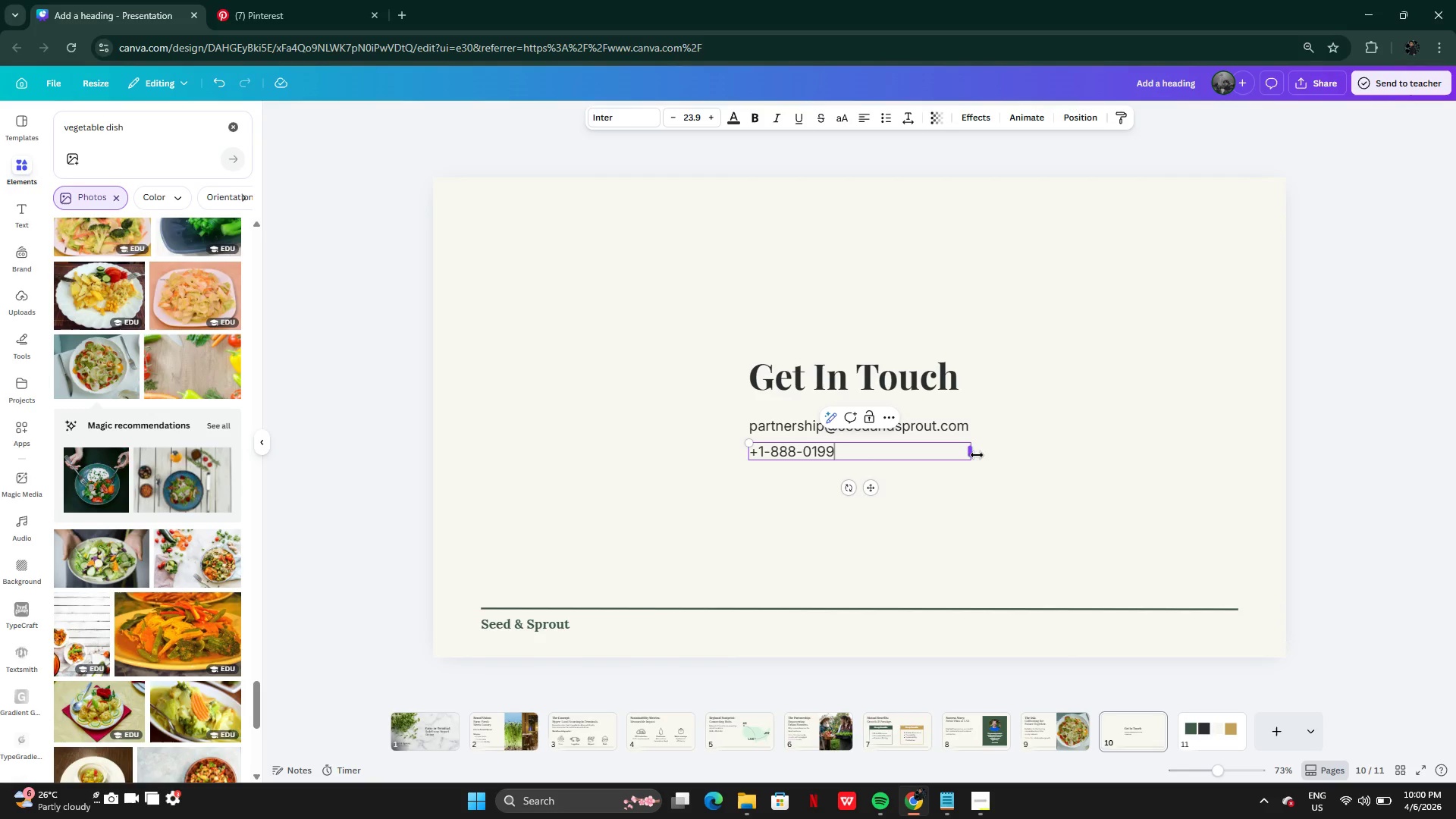 
left_click_drag(start_coordinate=[974, 455], to_coordinate=[849, 443])
 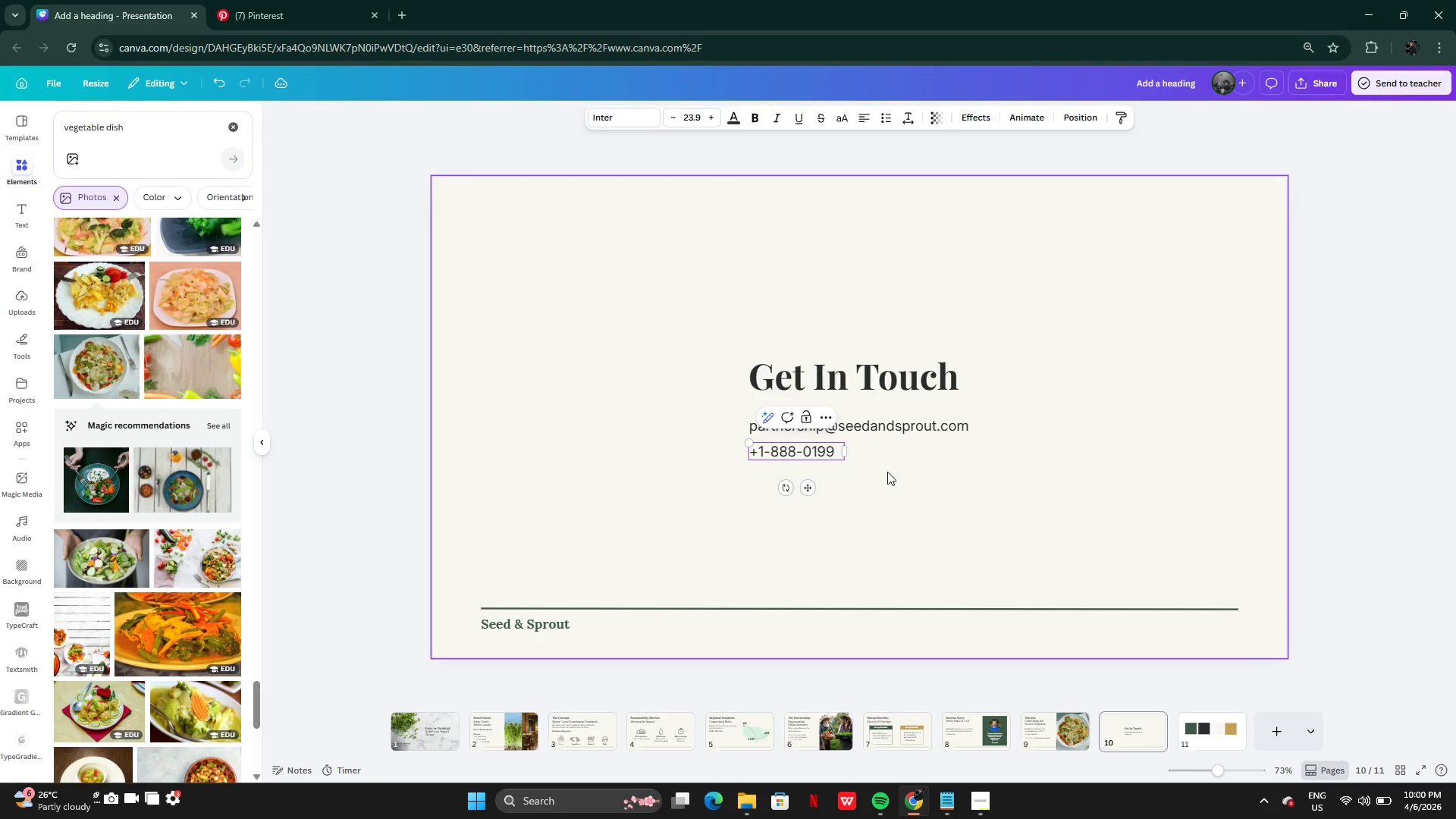 
left_click([887, 472])
 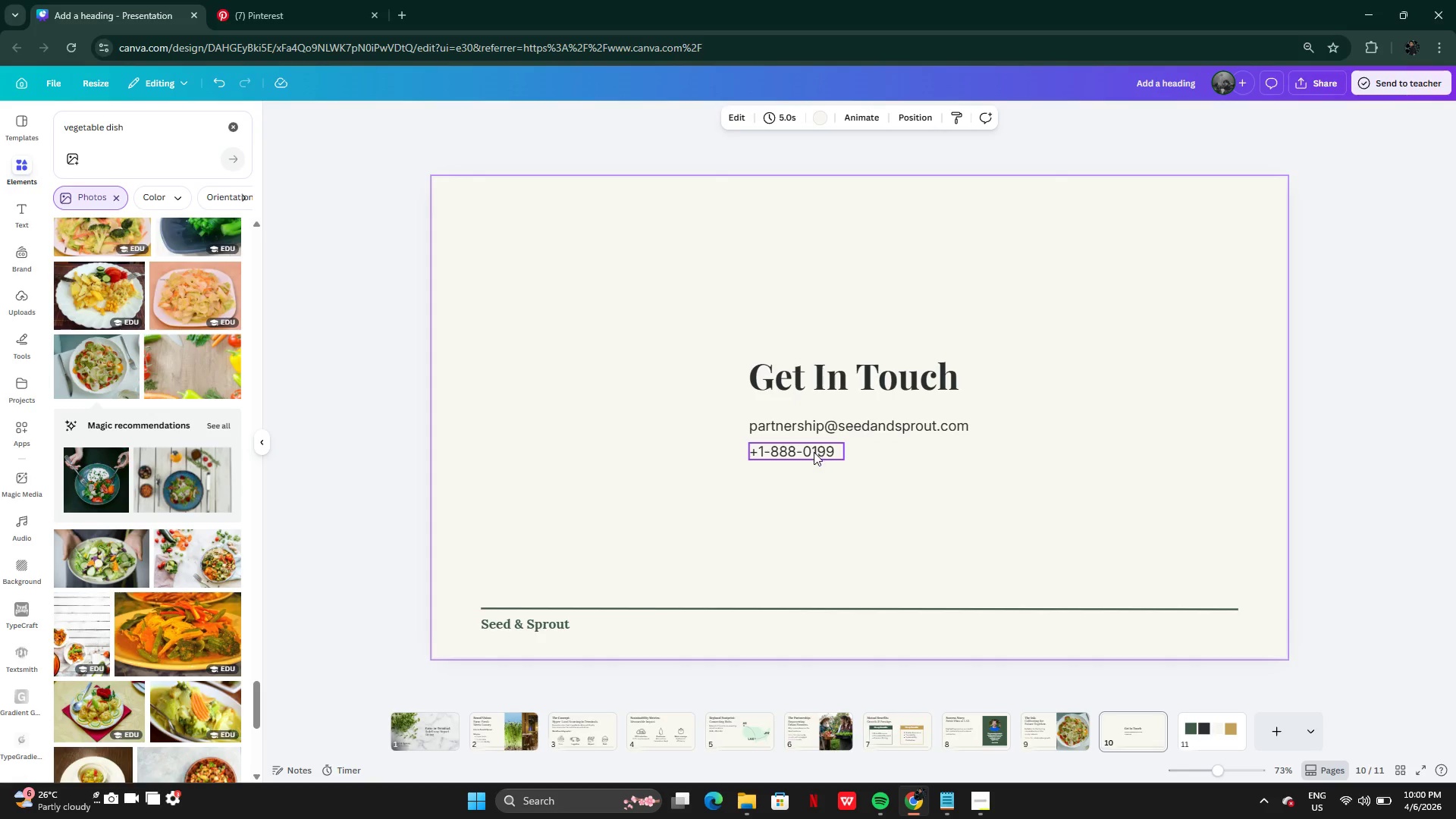 
key(Alt+AltLeft)
 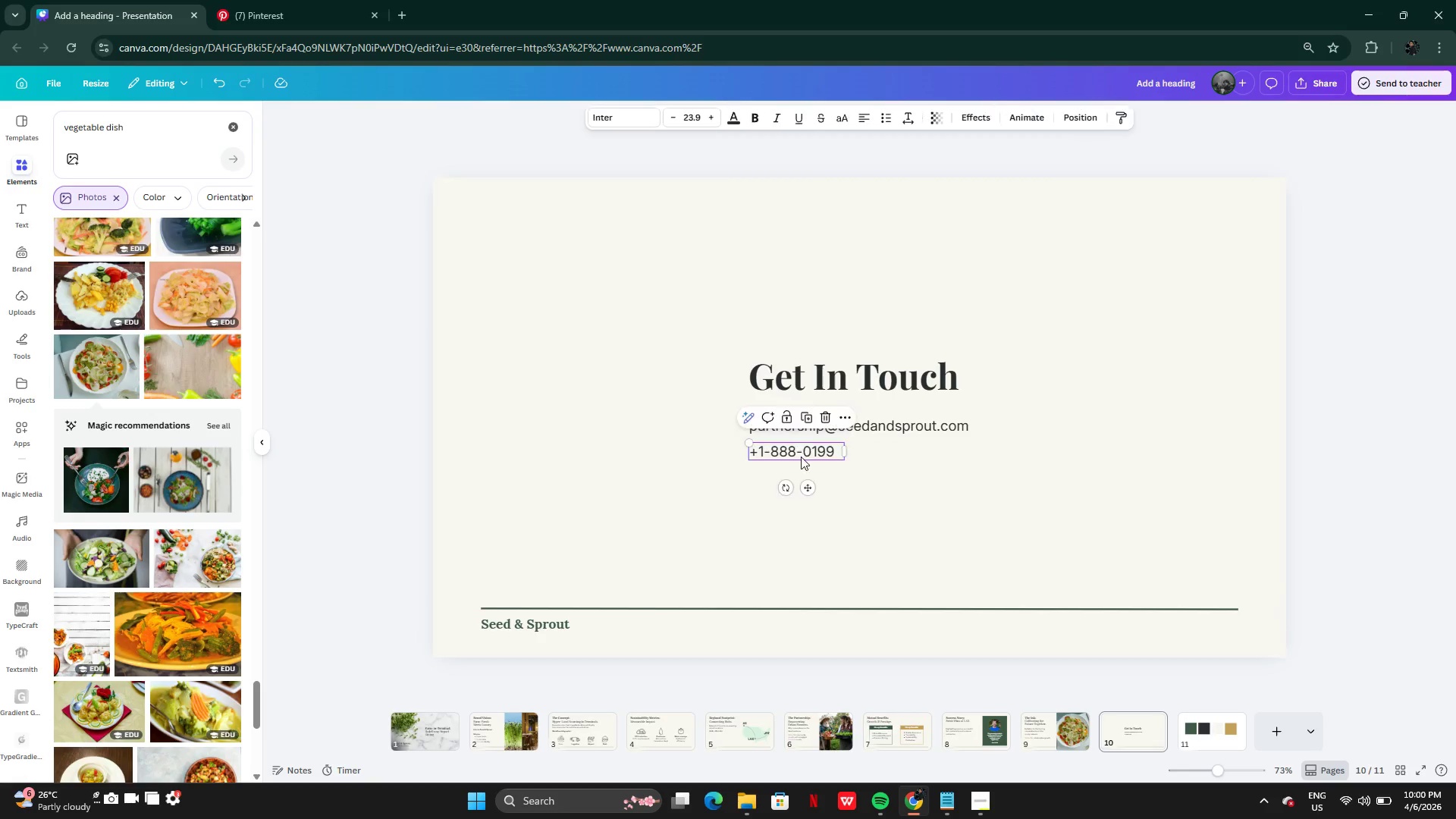 
left_click_drag(start_coordinate=[801, 447], to_coordinate=[801, 464])
 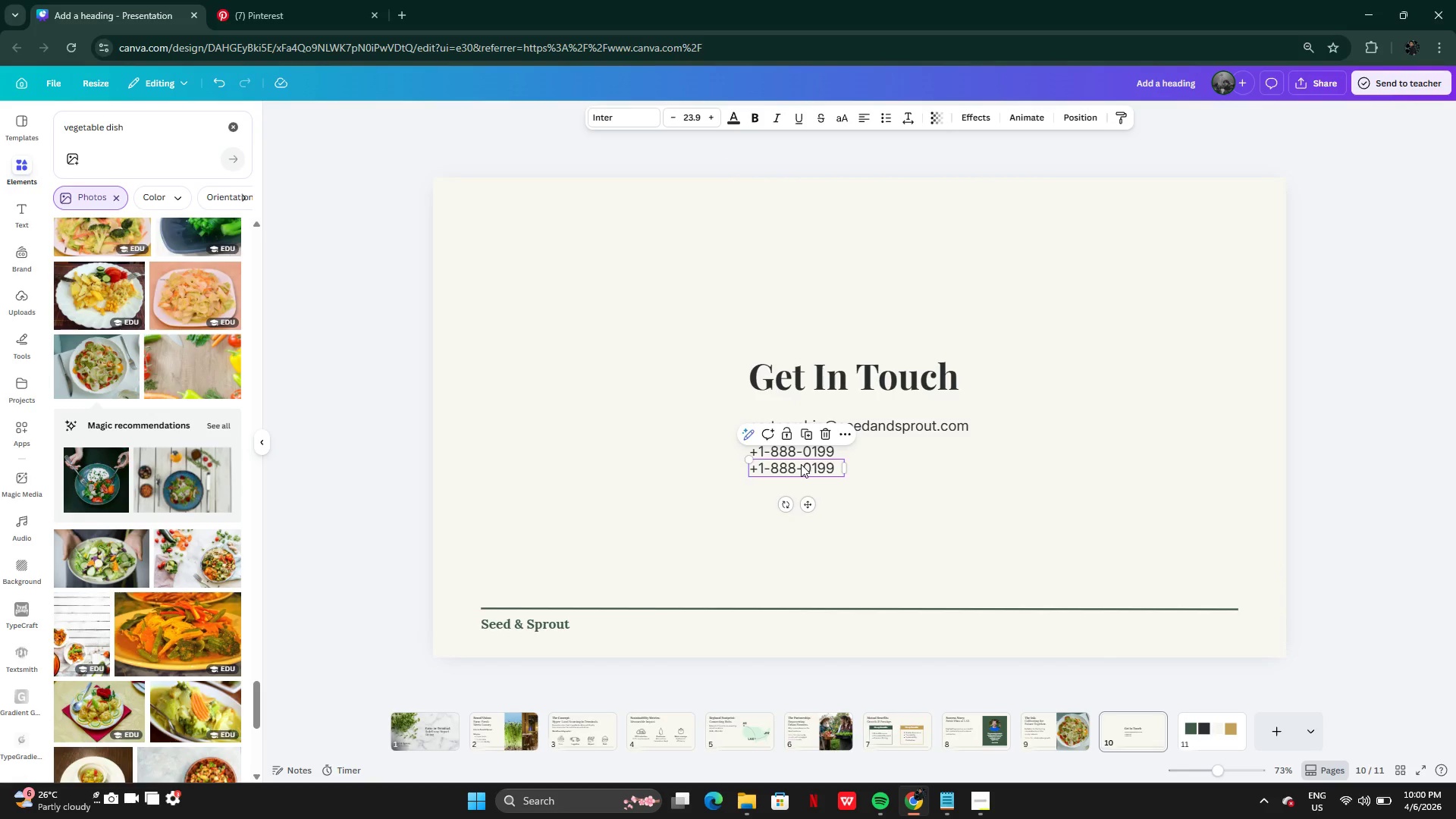 
left_click_drag(start_coordinate=[801, 464], to_coordinate=[801, 475])
 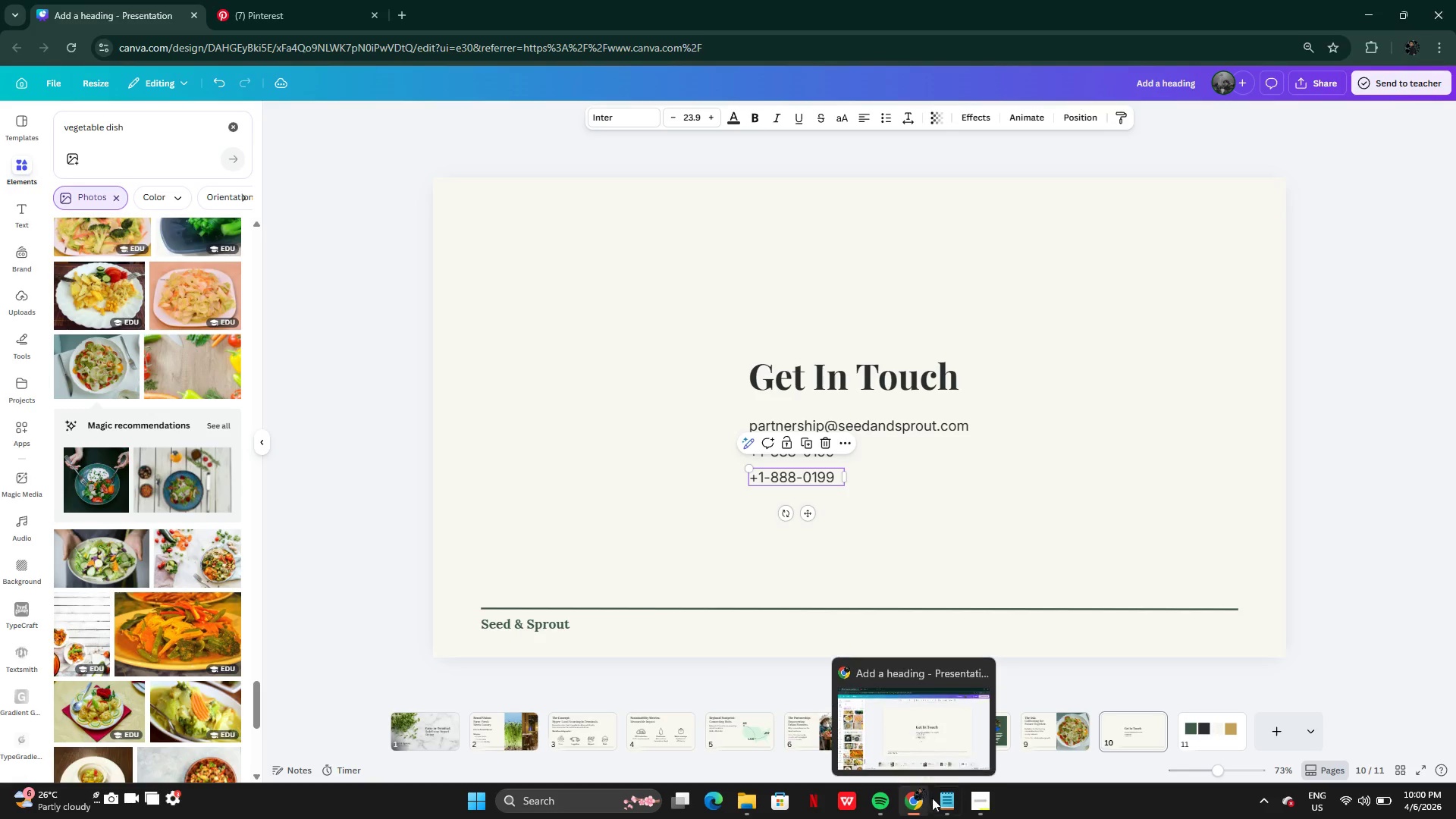 
left_click([941, 802])
 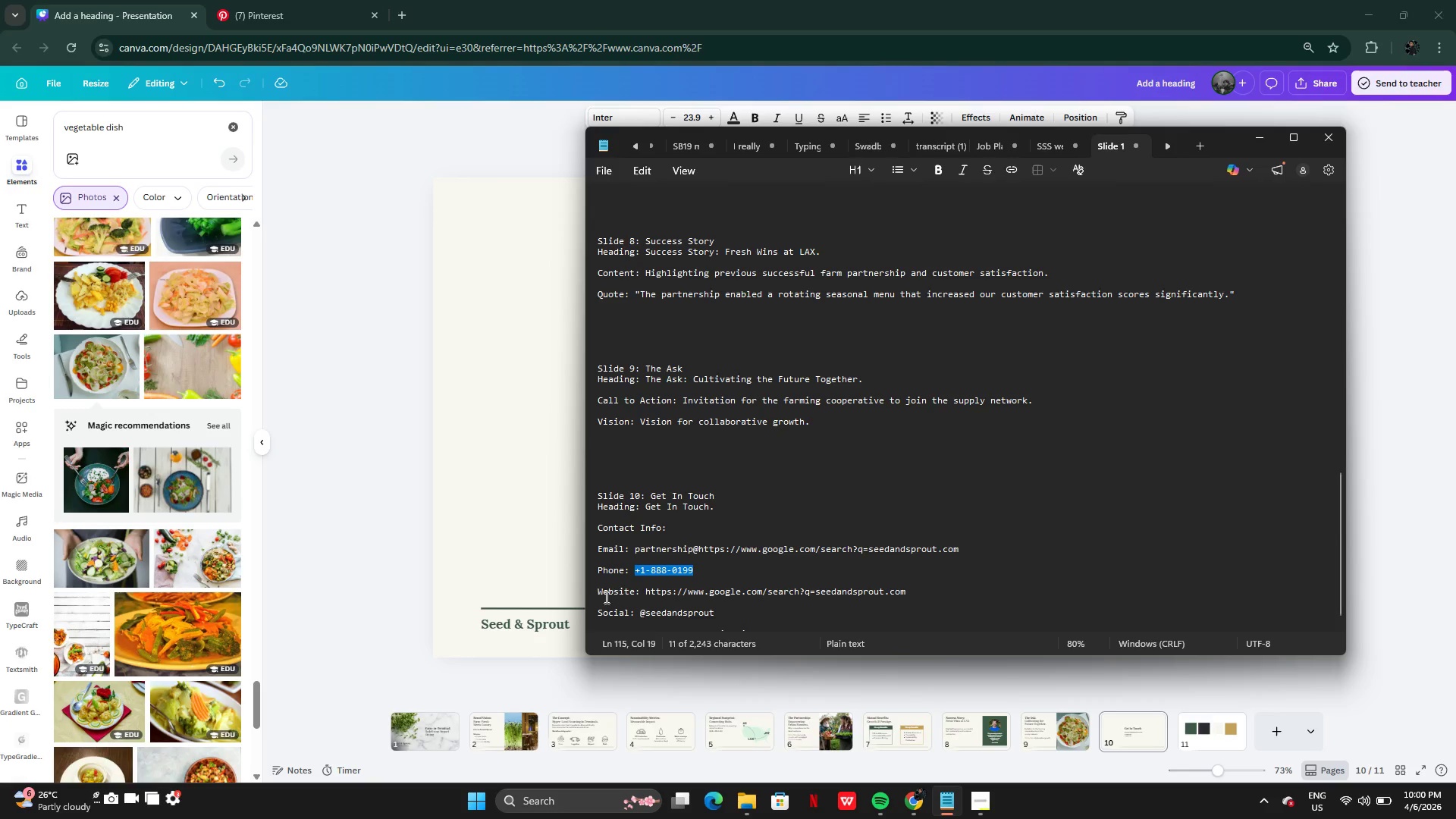 
left_click_drag(start_coordinate=[597, 592], to_coordinate=[621, 592])
 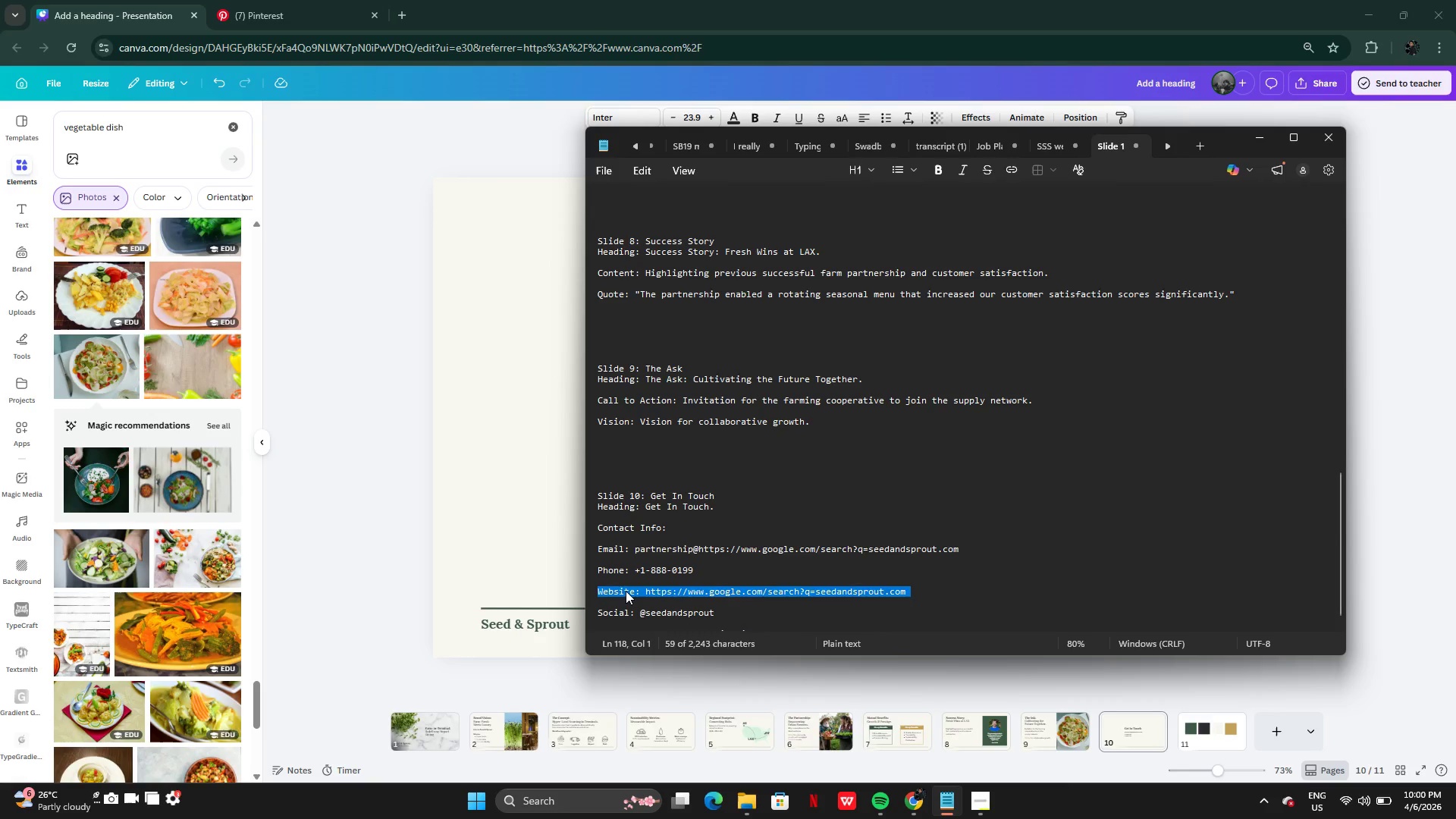 
left_click([626, 591])
 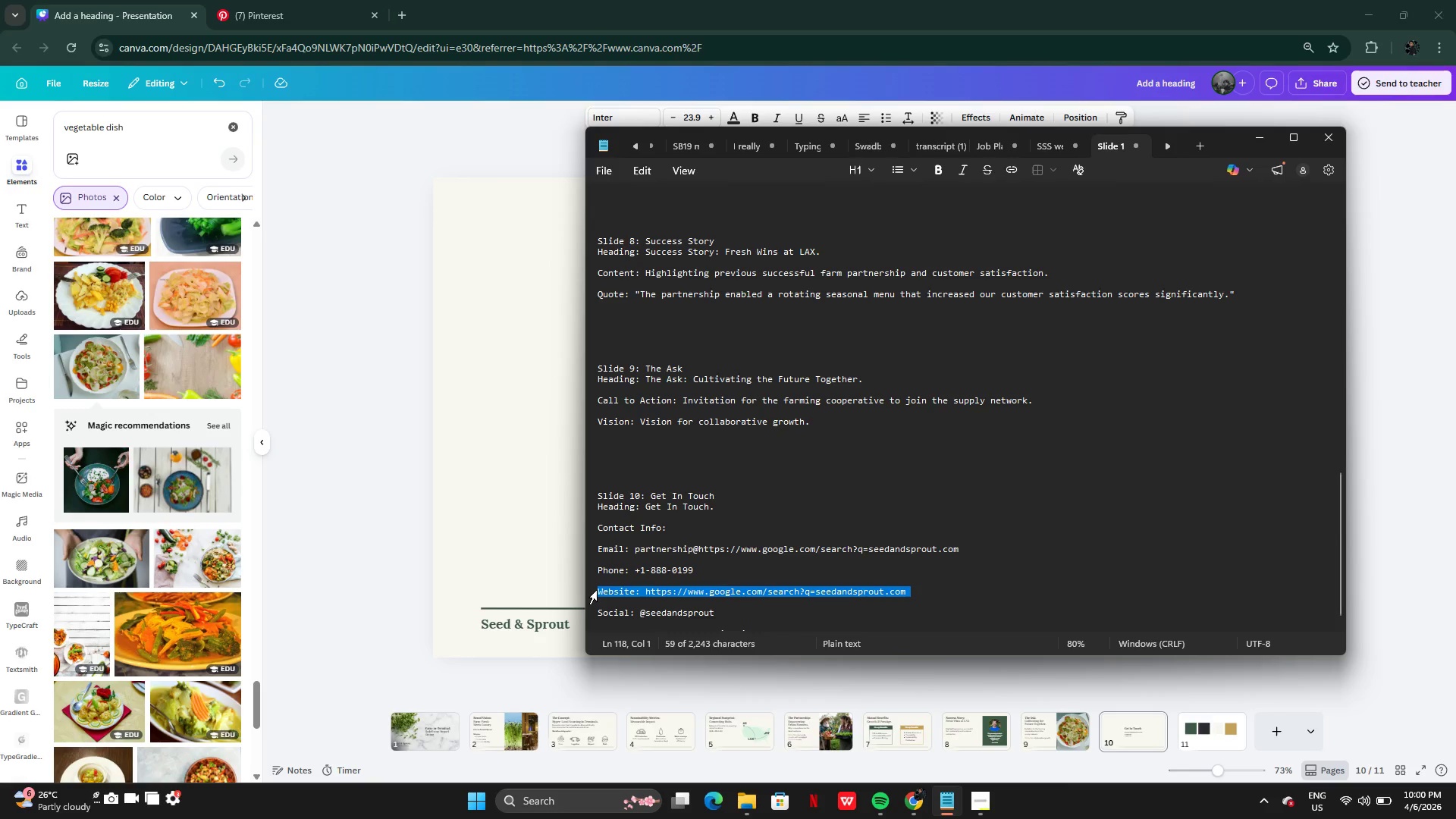 
double_click([597, 590])
 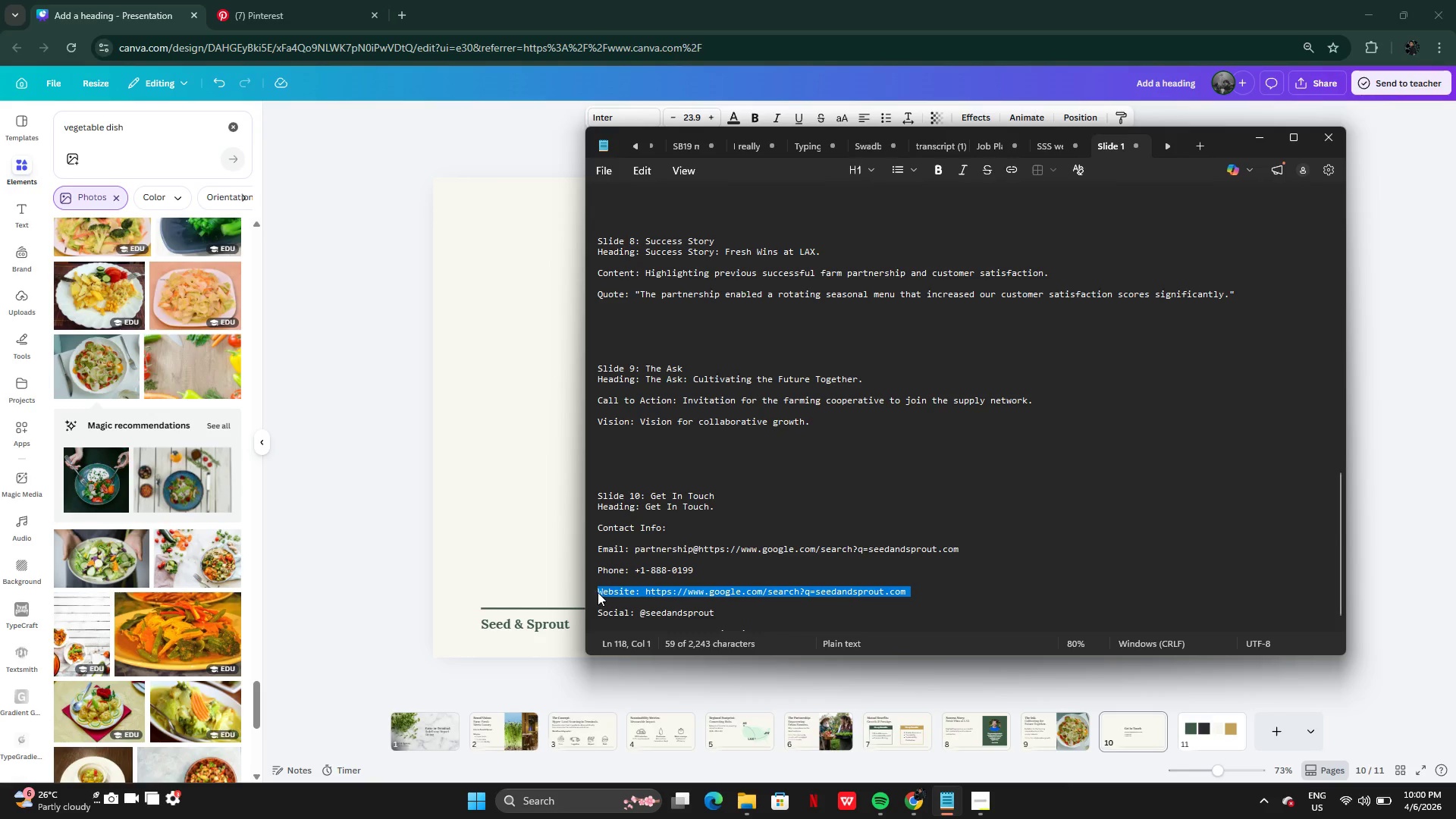 
triple_click([598, 592])
 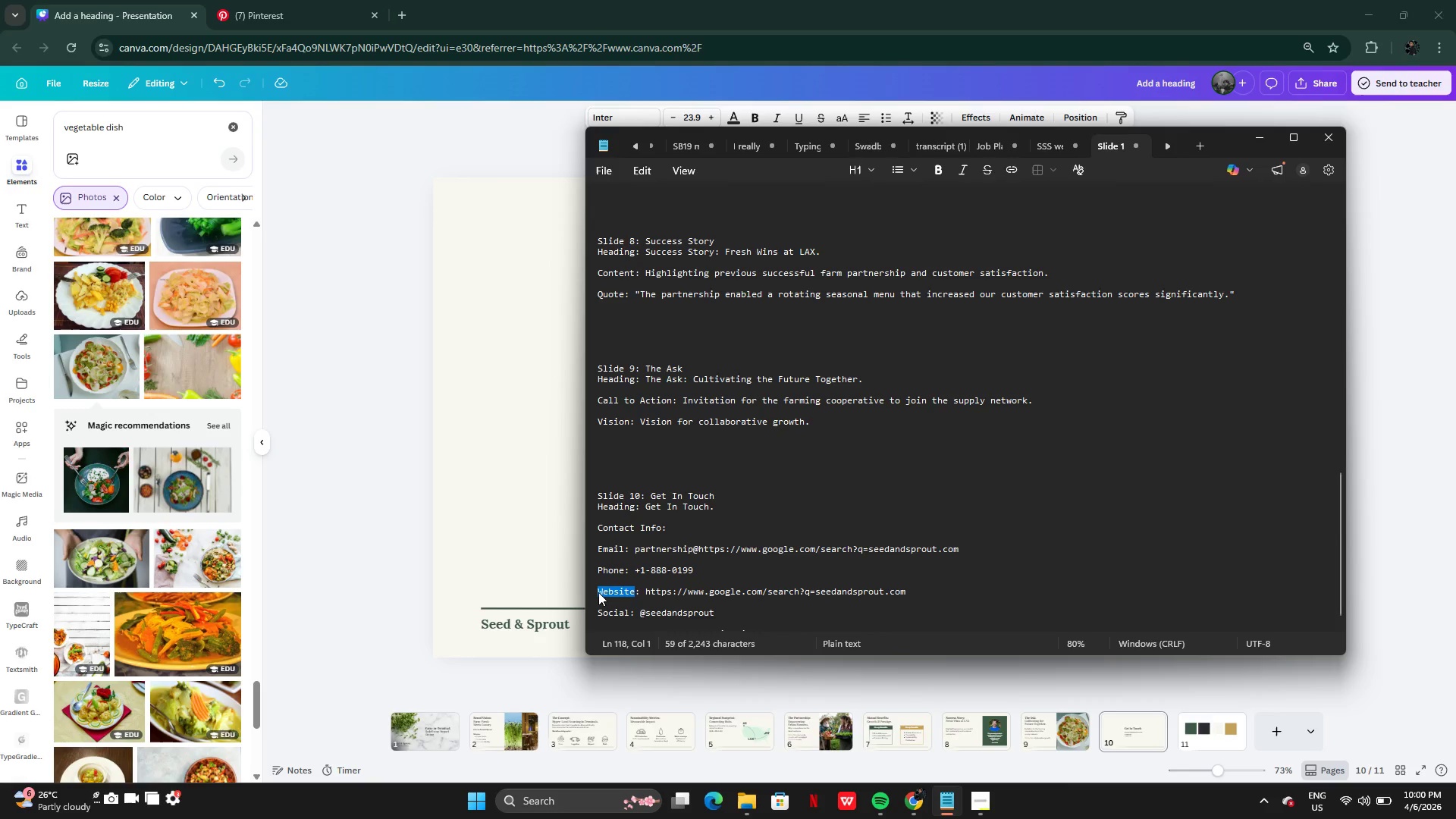 
triple_click([598, 592])
 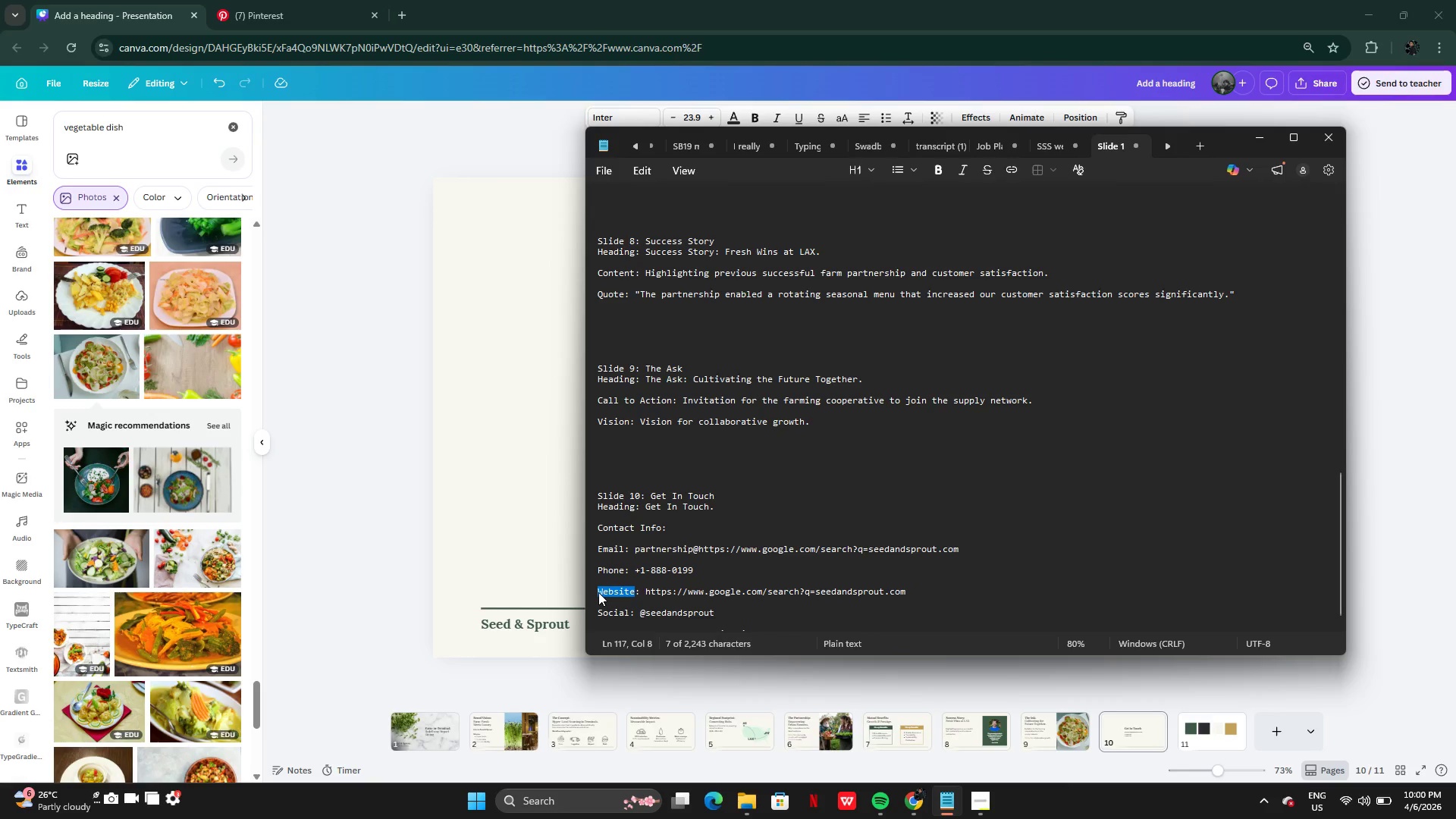 
left_click([598, 592])
 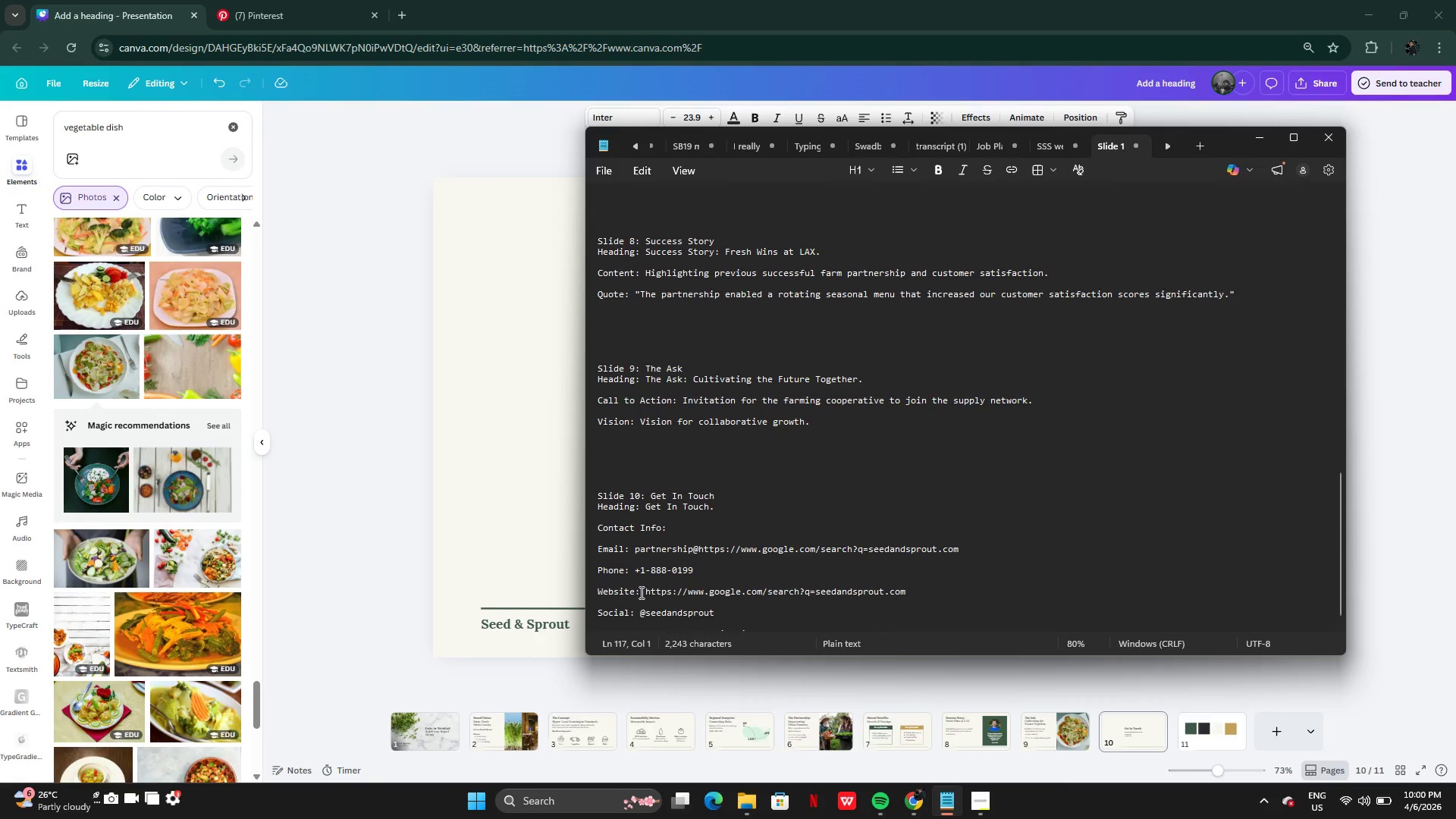 
left_click_drag(start_coordinate=[640, 592], to_coordinate=[763, 594])
 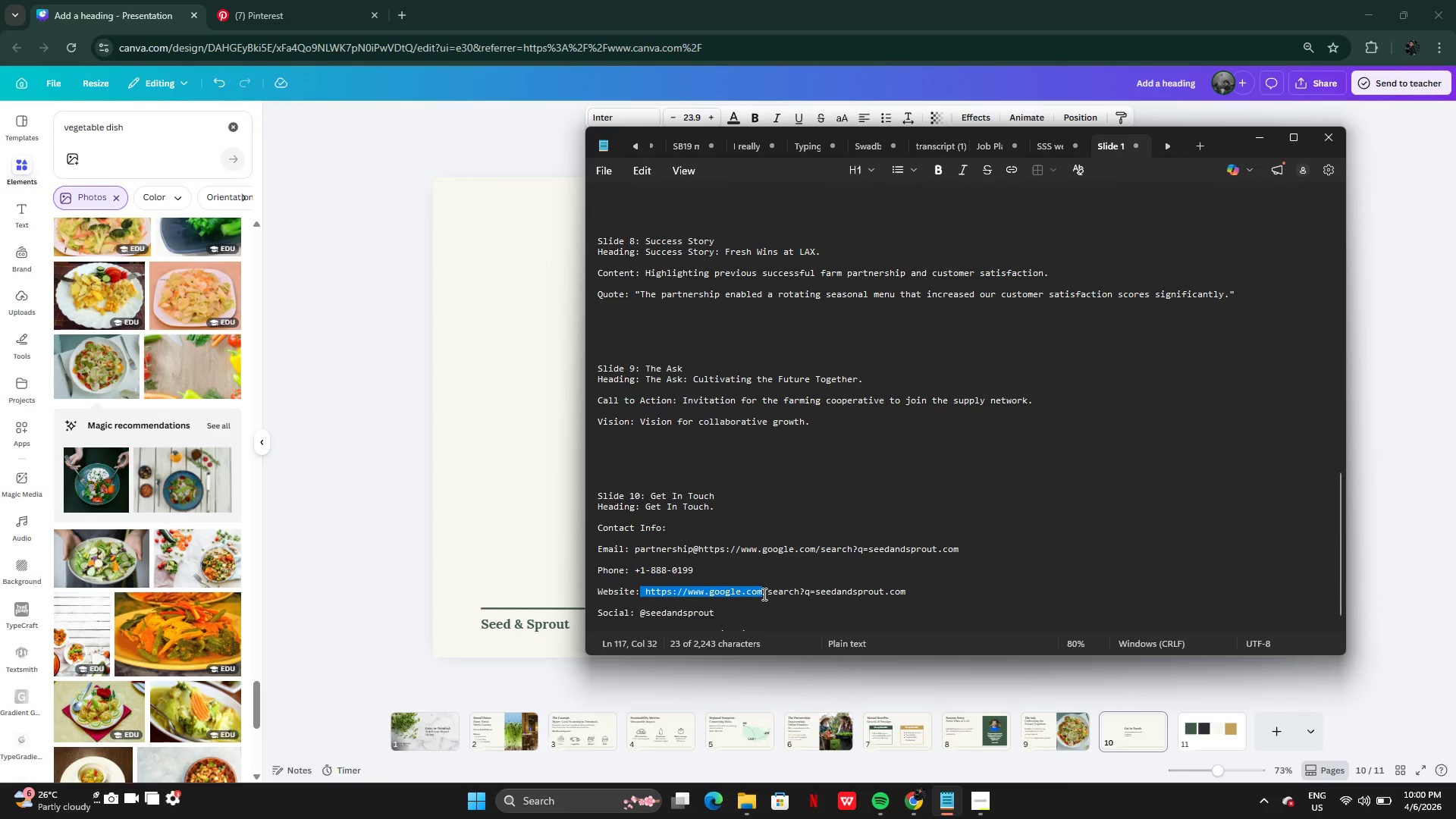 
key(Control+C)
 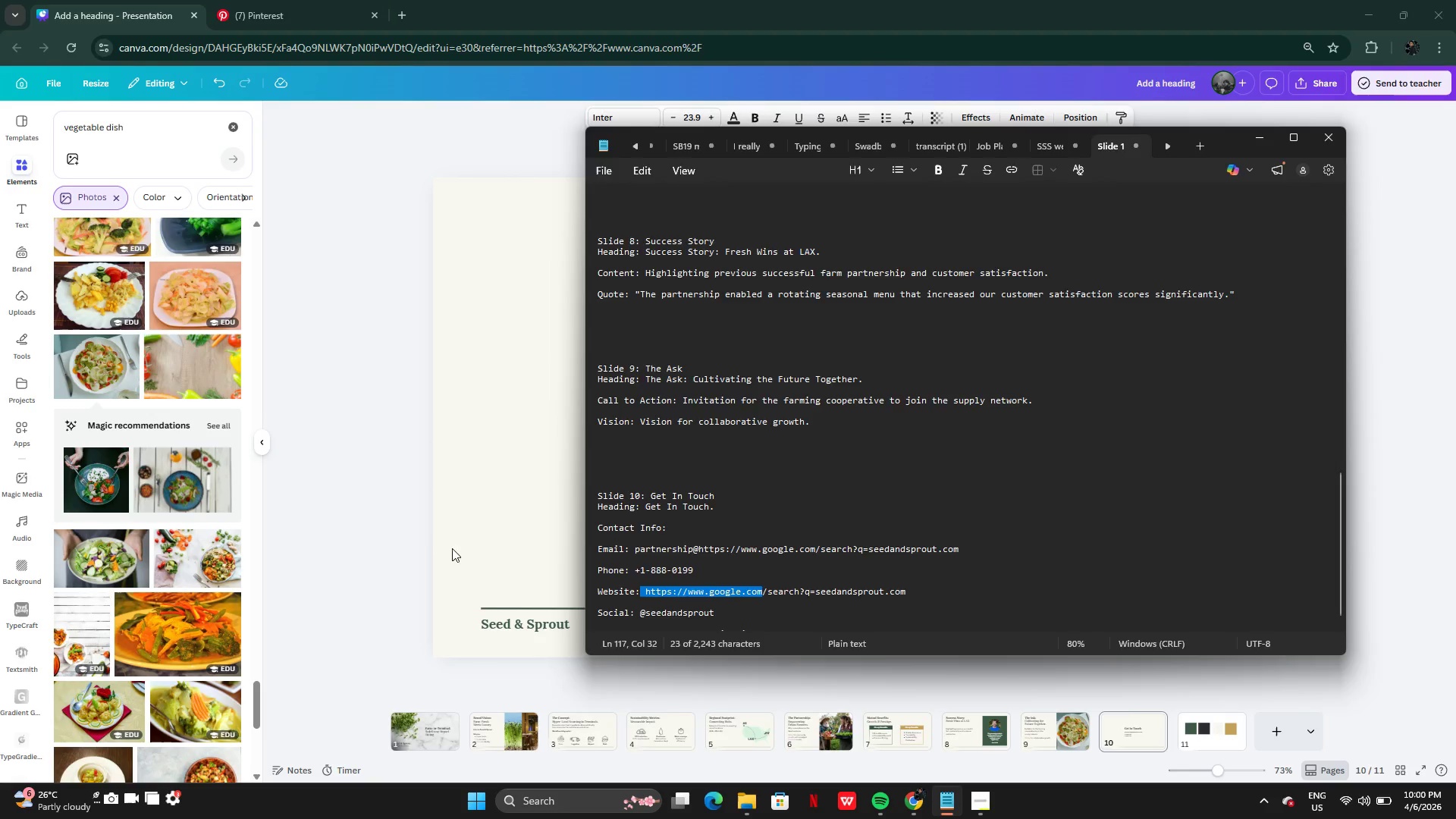 
left_click([438, 544])
 